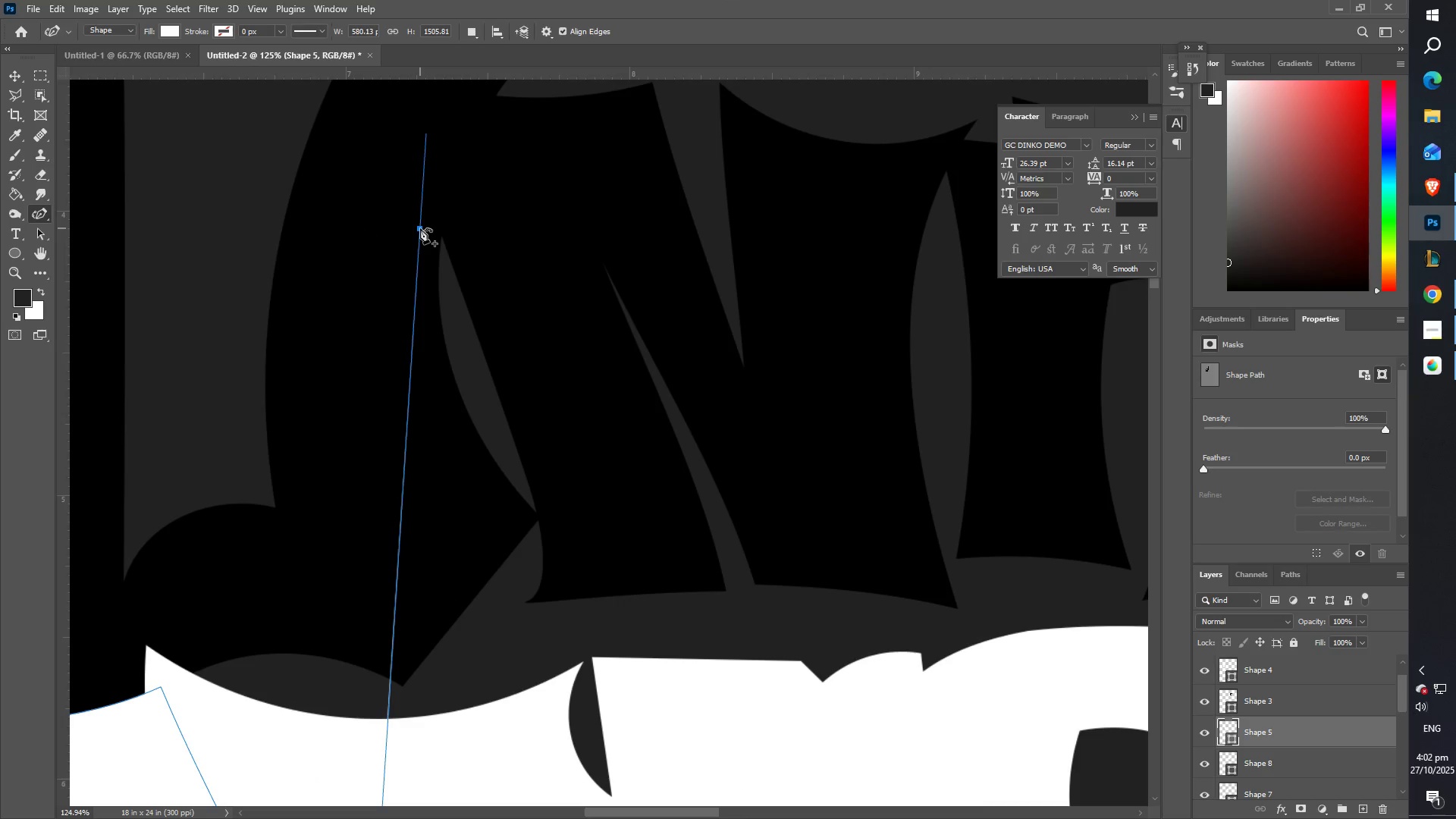 
left_click([420, 228])
 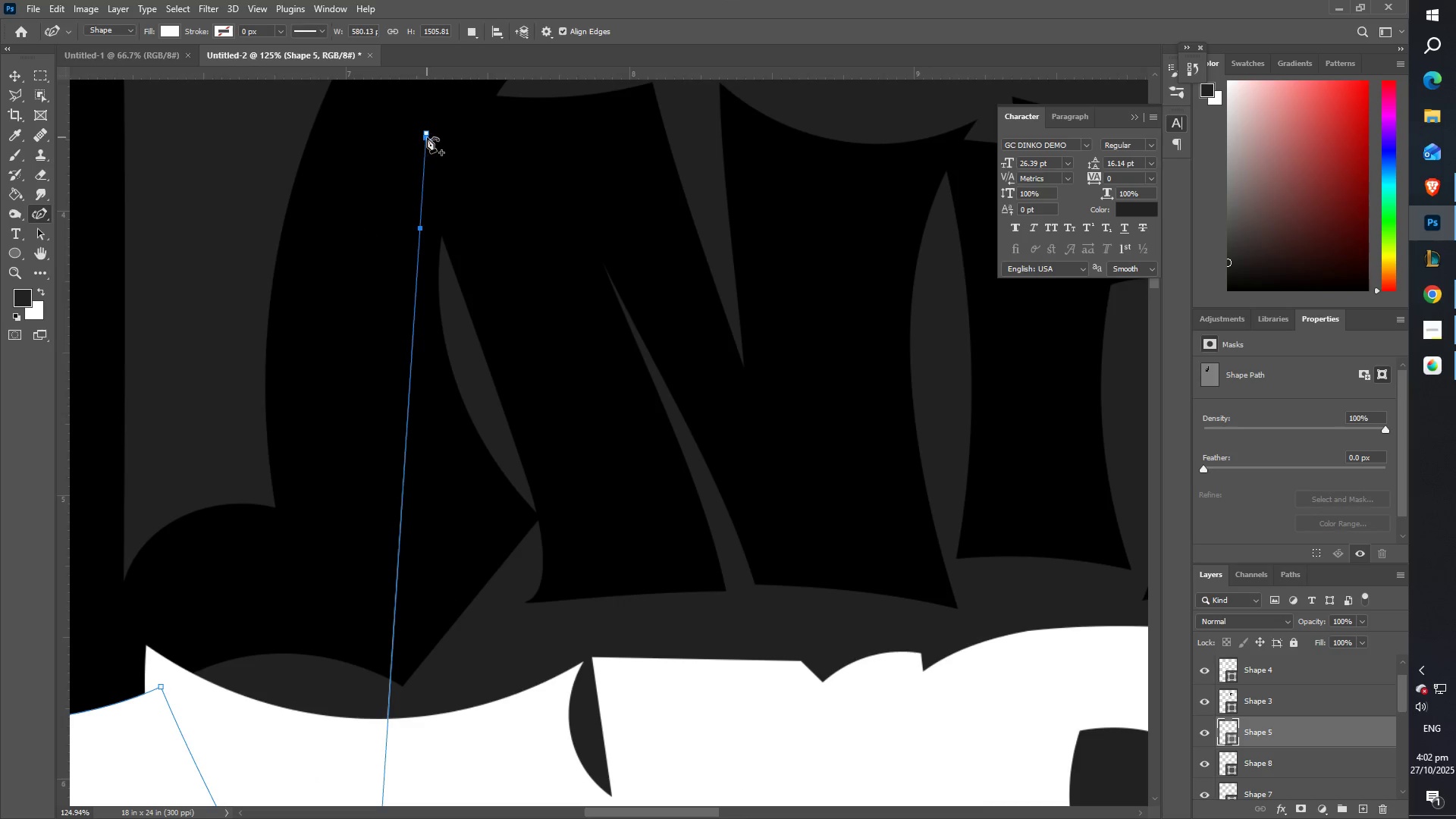 
right_click([428, 132])
 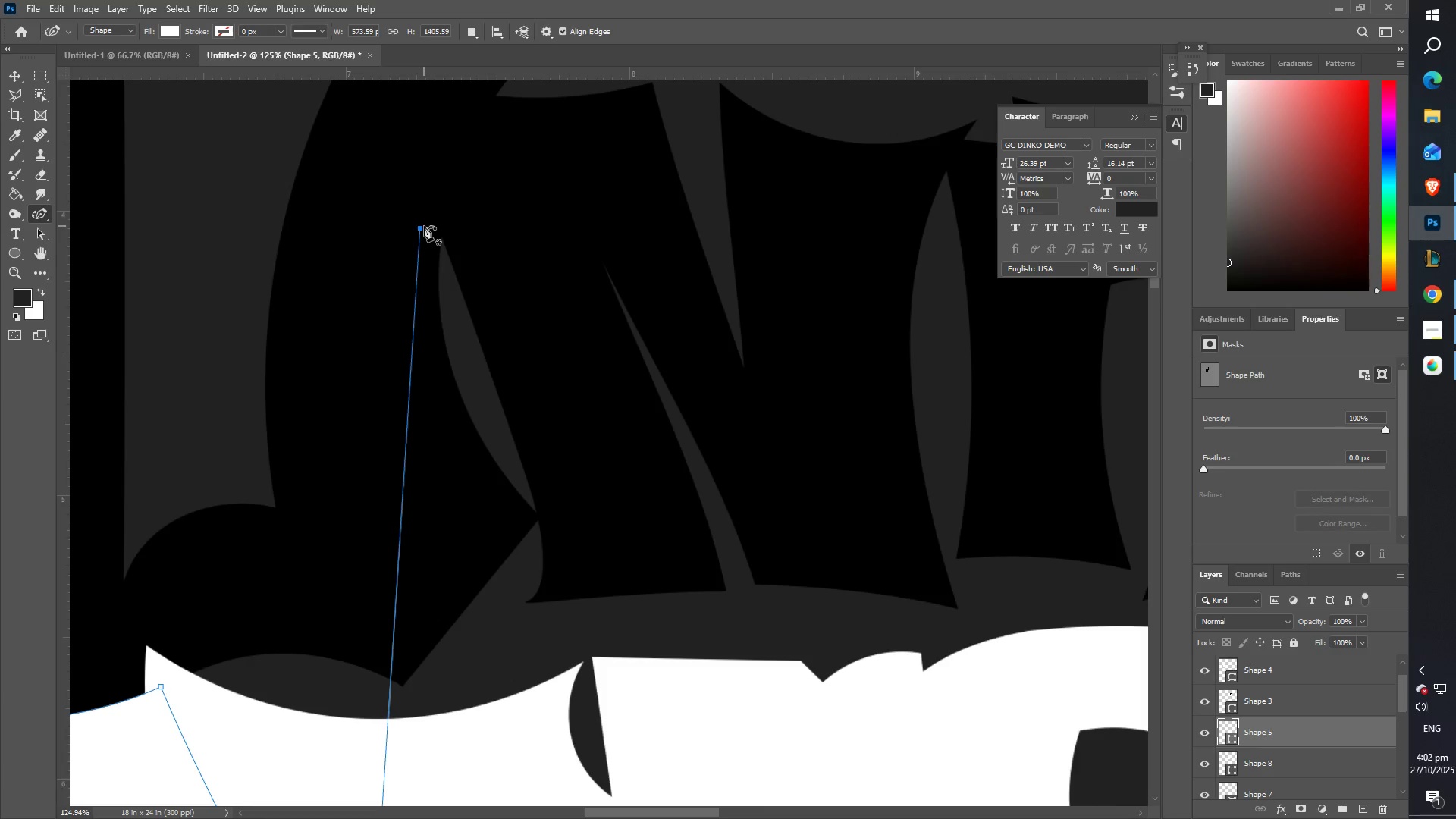 
right_click([422, 230])
 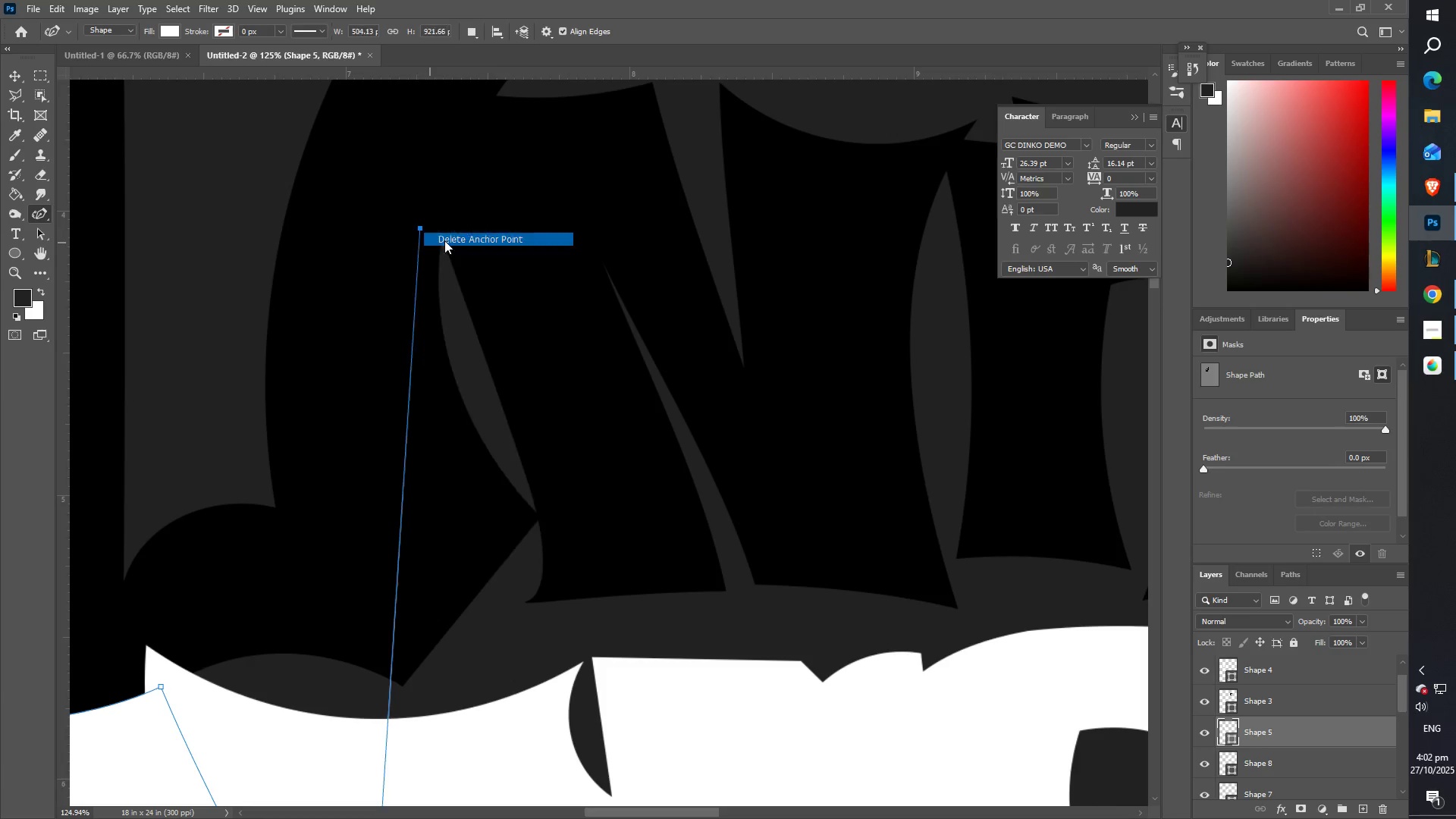 
scroll: coordinate [391, 566], scroll_direction: down, amount: 12.0
 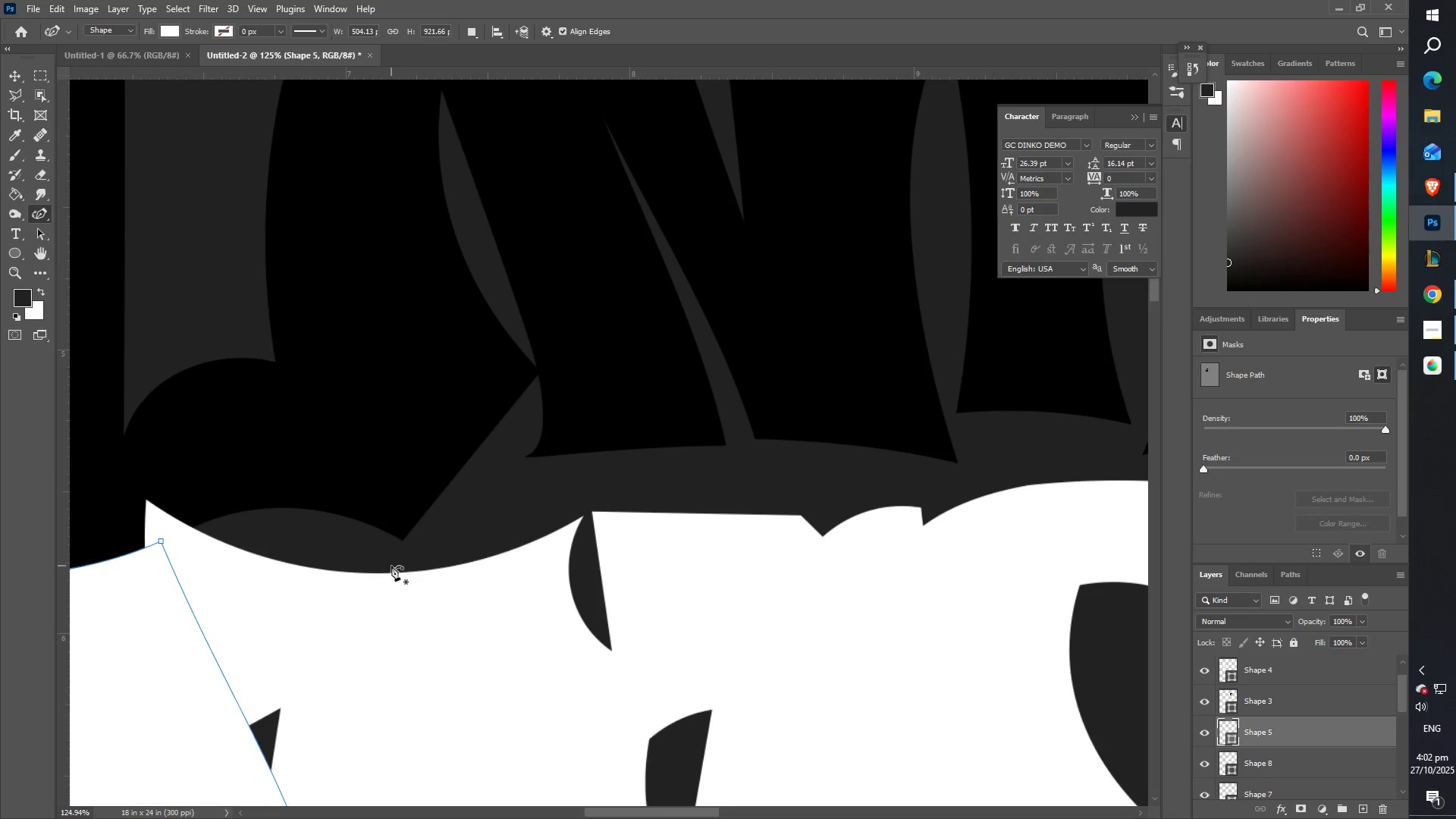 
type(ZZ)
 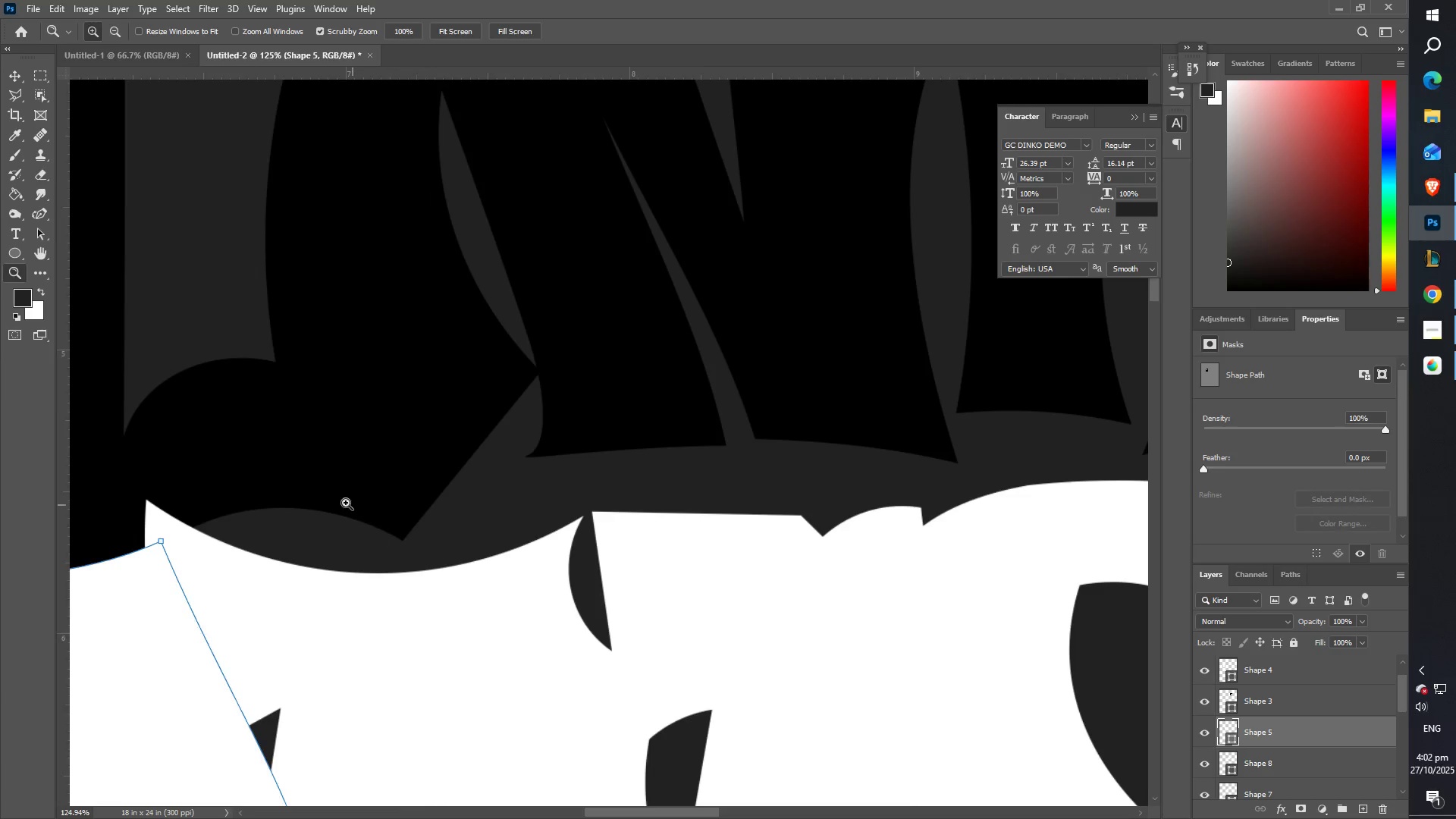 
left_click_drag(start_coordinate=[348, 504], to_coordinate=[212, 479])
 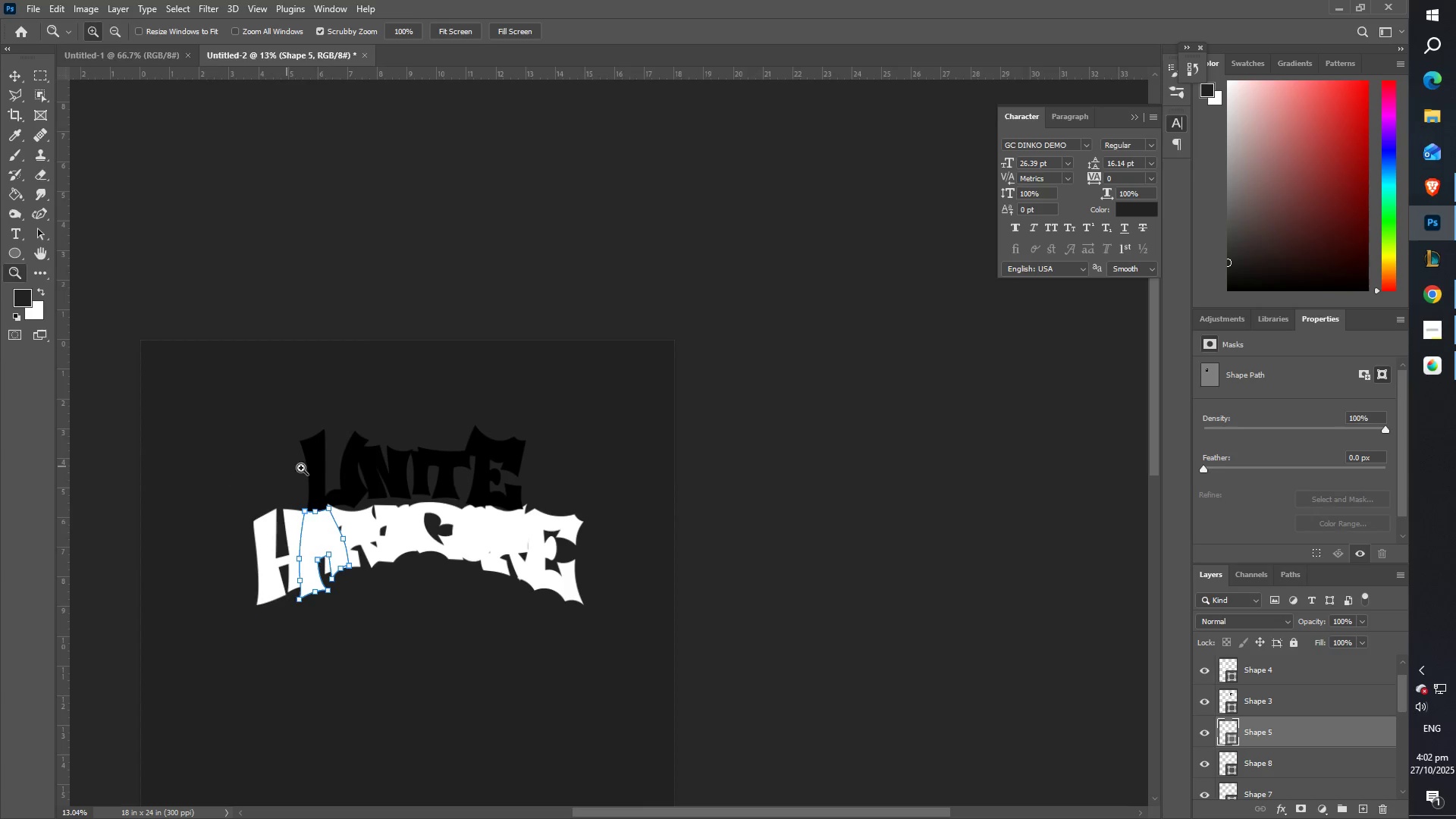 
left_click_drag(start_coordinate=[320, 475], to_coordinate=[381, 479])
 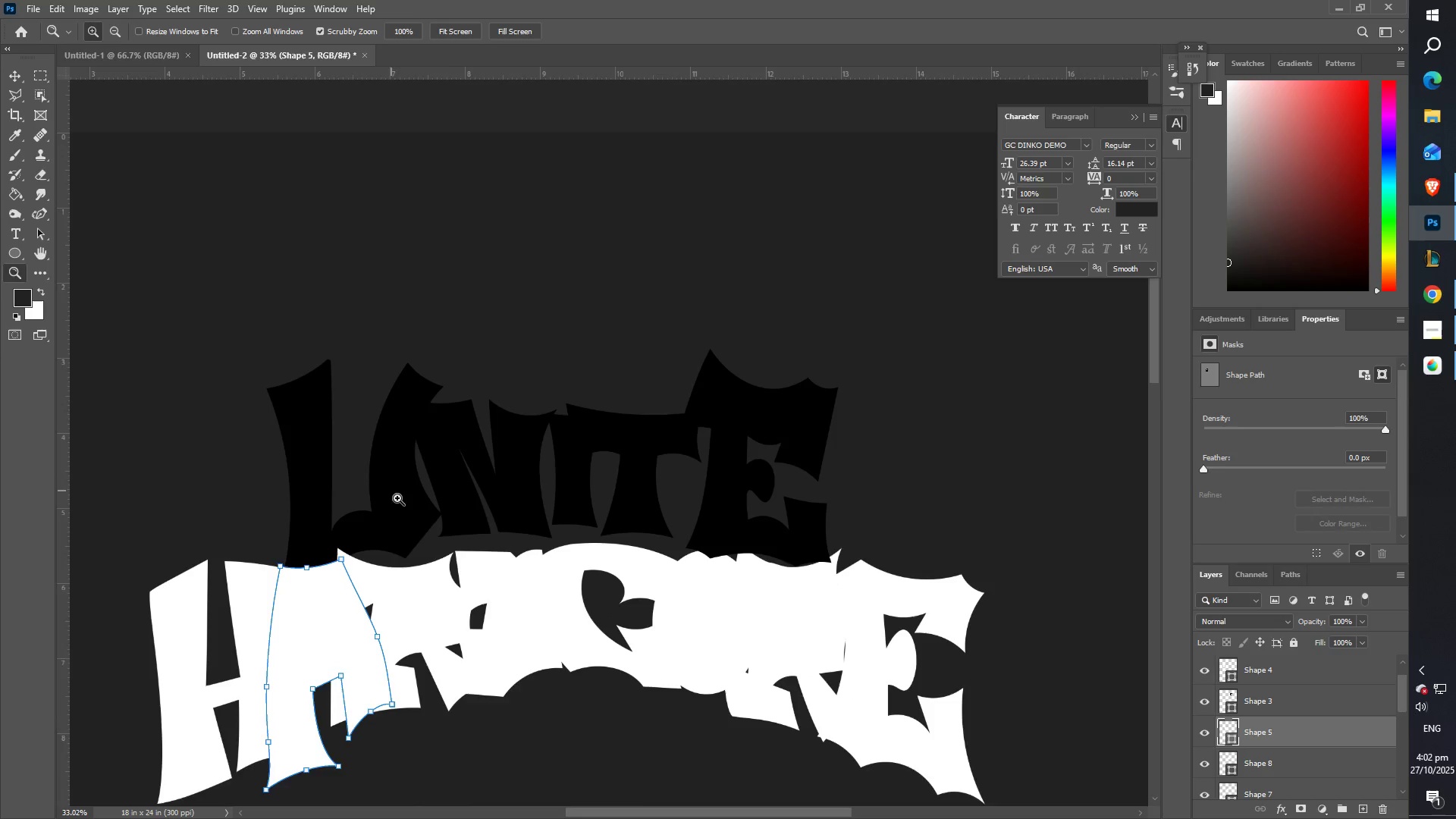 
scroll: coordinate [510, 536], scroll_direction: down, amount: 13.0
 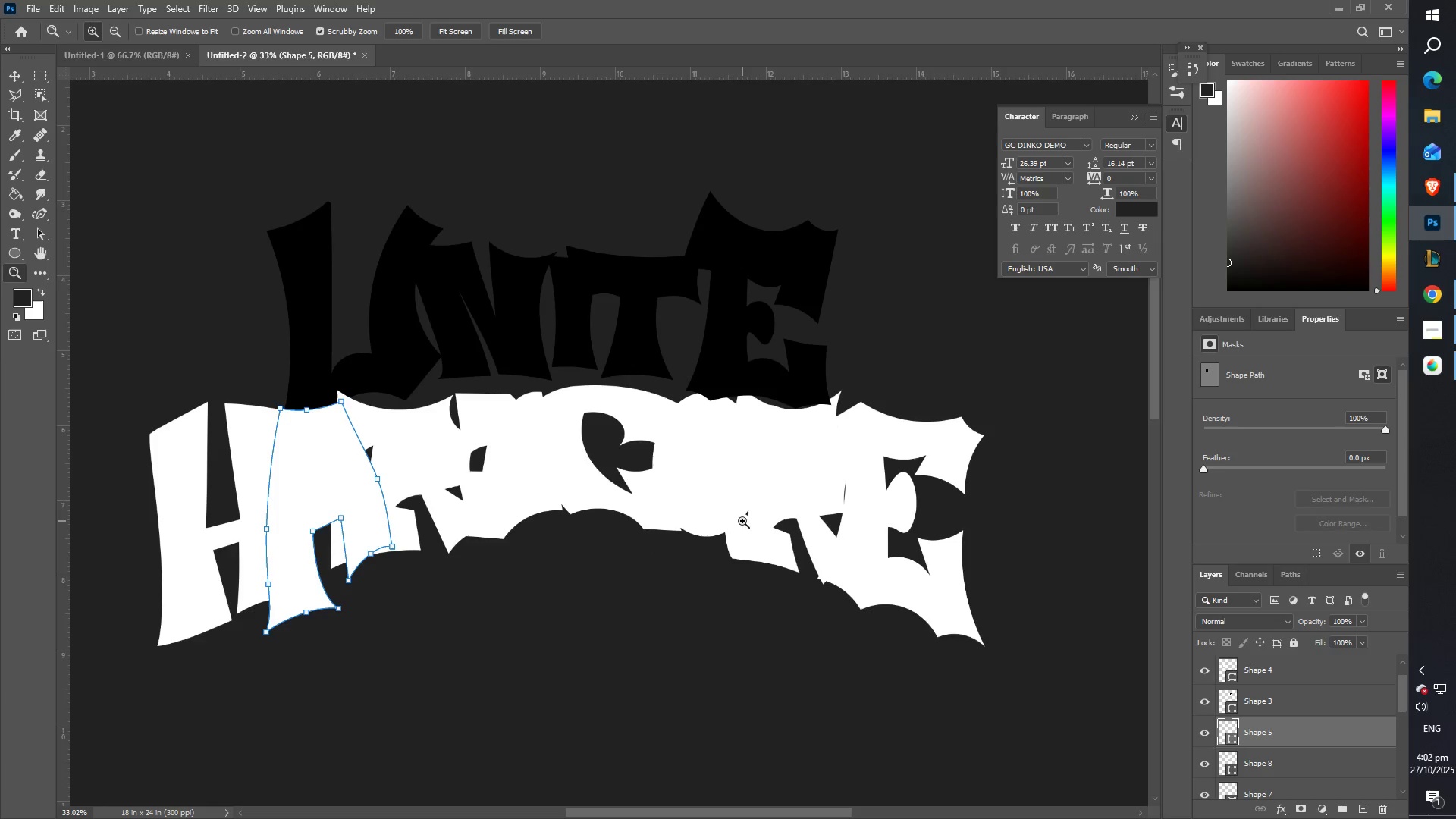 
scroll: coordinate [685, 490], scroll_direction: up, amount: 3.0
 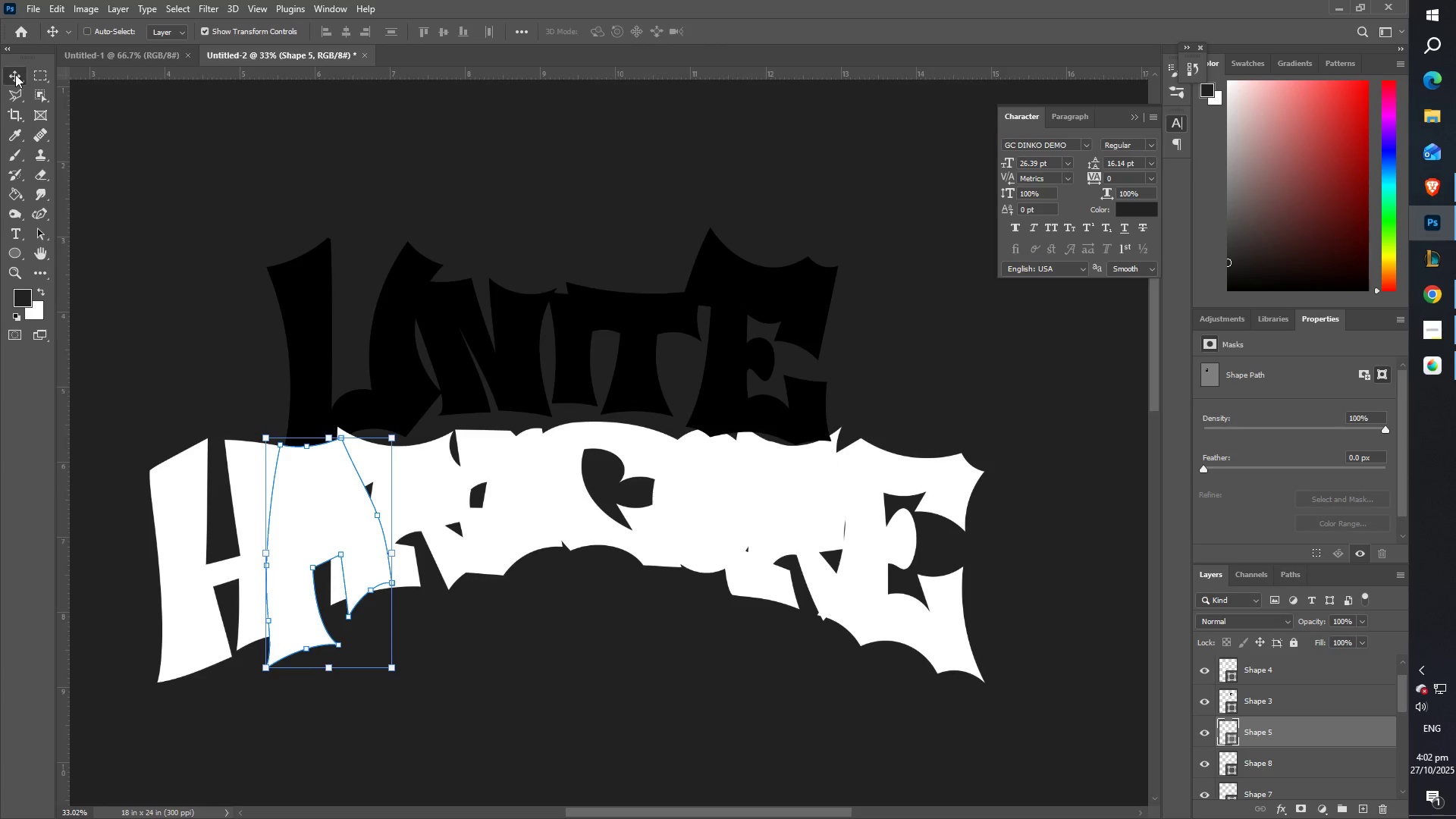 
right_click([301, 281])
 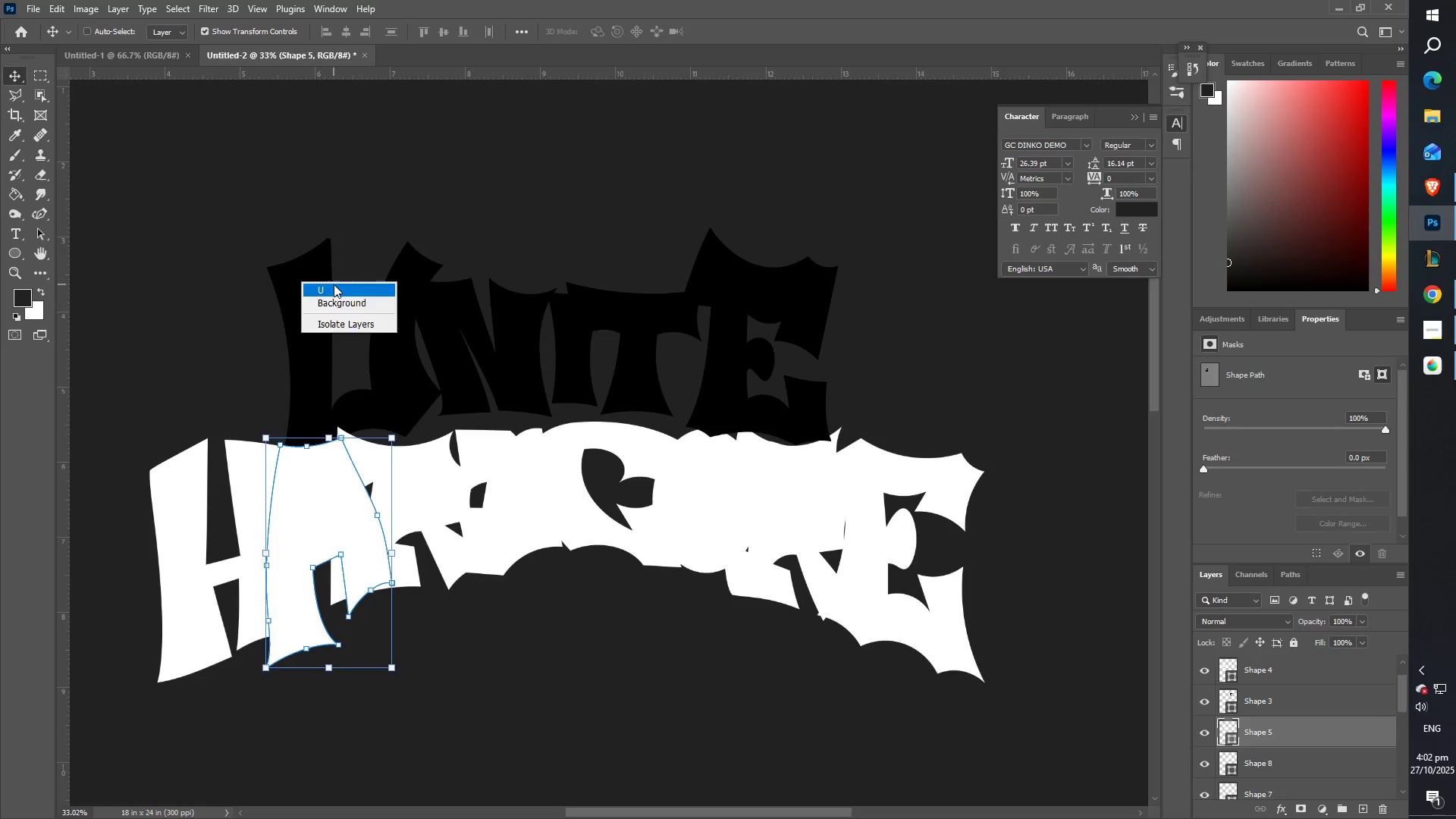 
left_click([334, 284])
 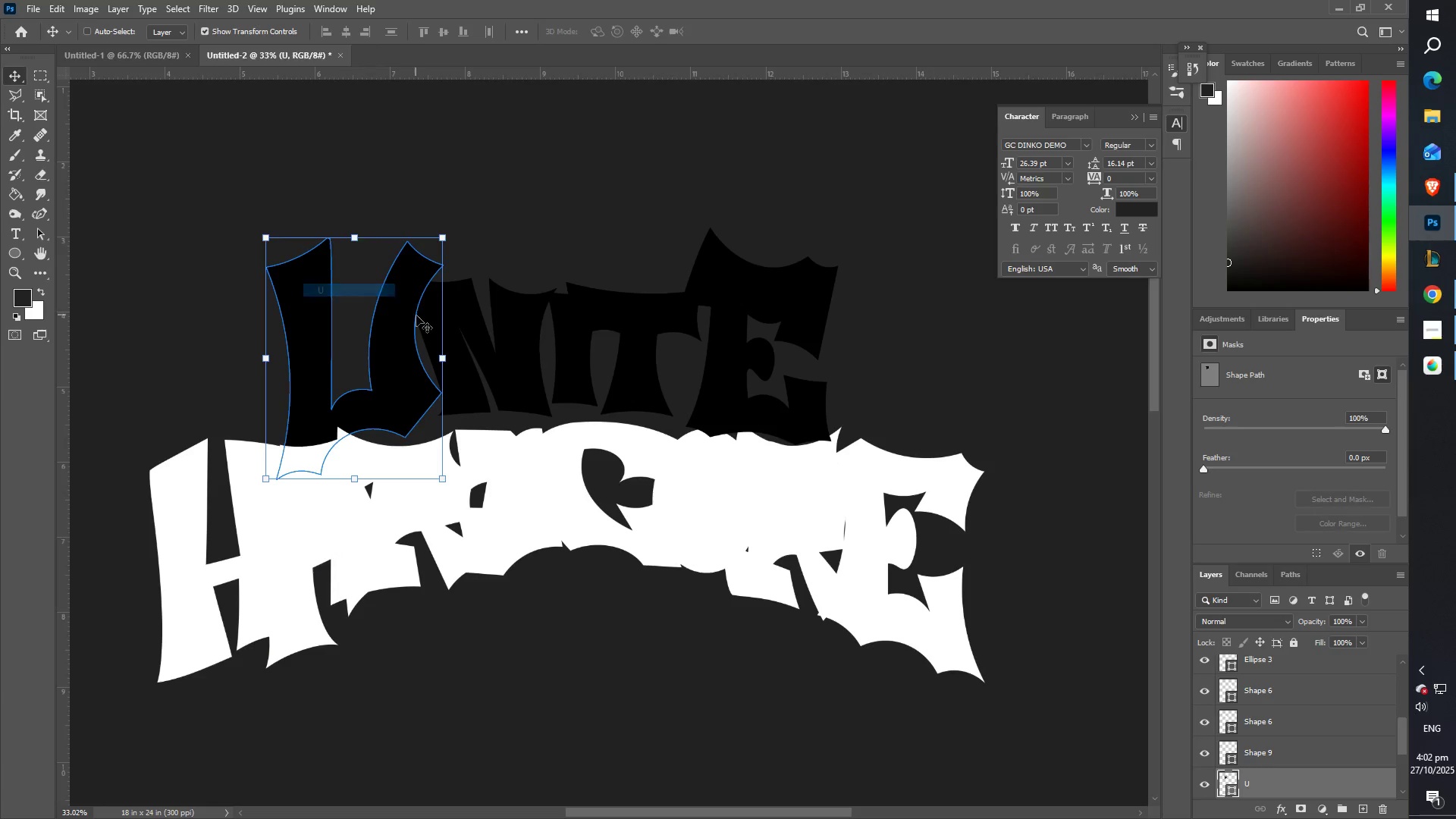 
hold_key(key=ShiftLeft, duration=1.54)
right_click([519, 317])
 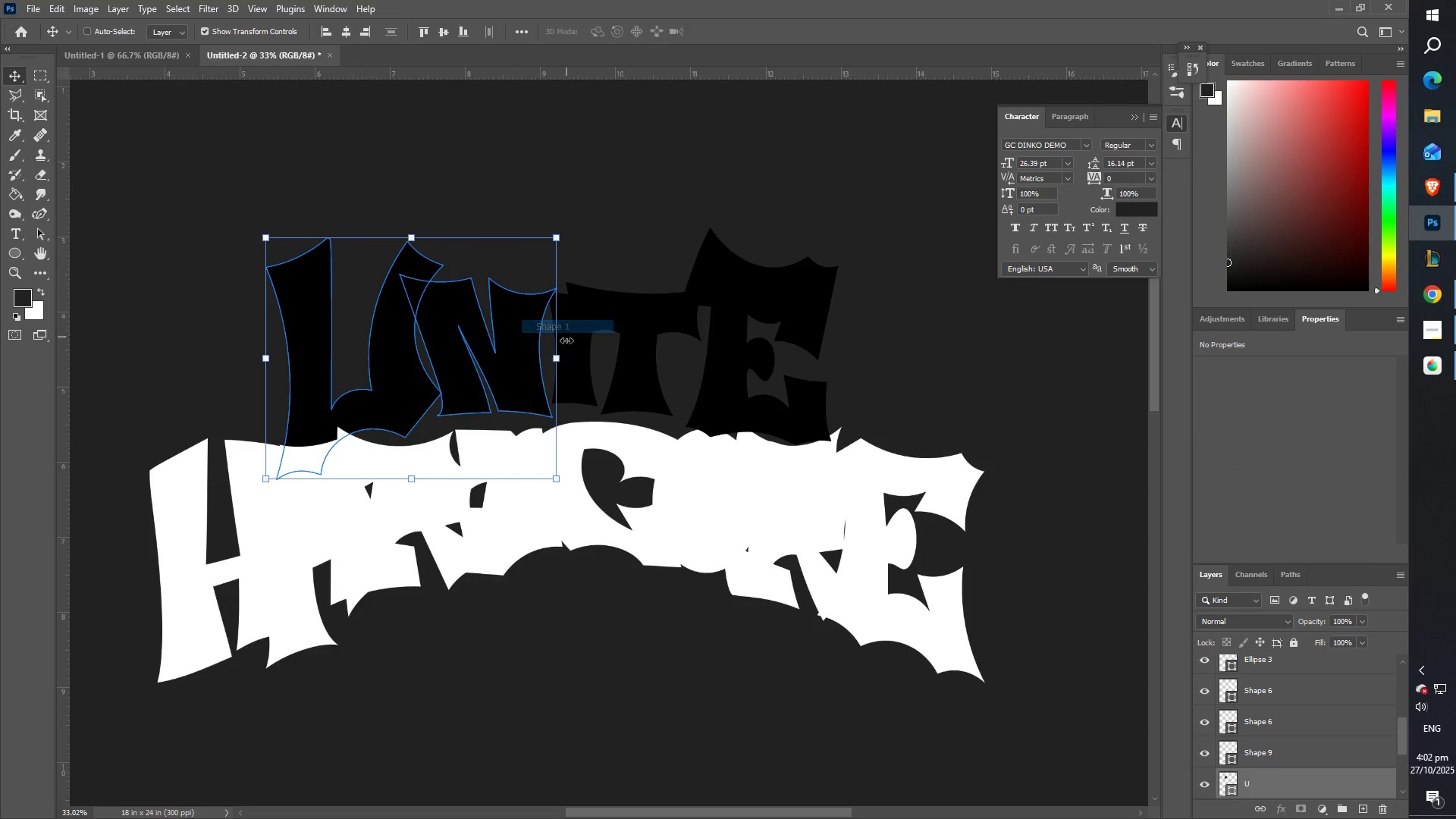 
hold_key(key=ShiftLeft, duration=0.97)
right_click([577, 356])
 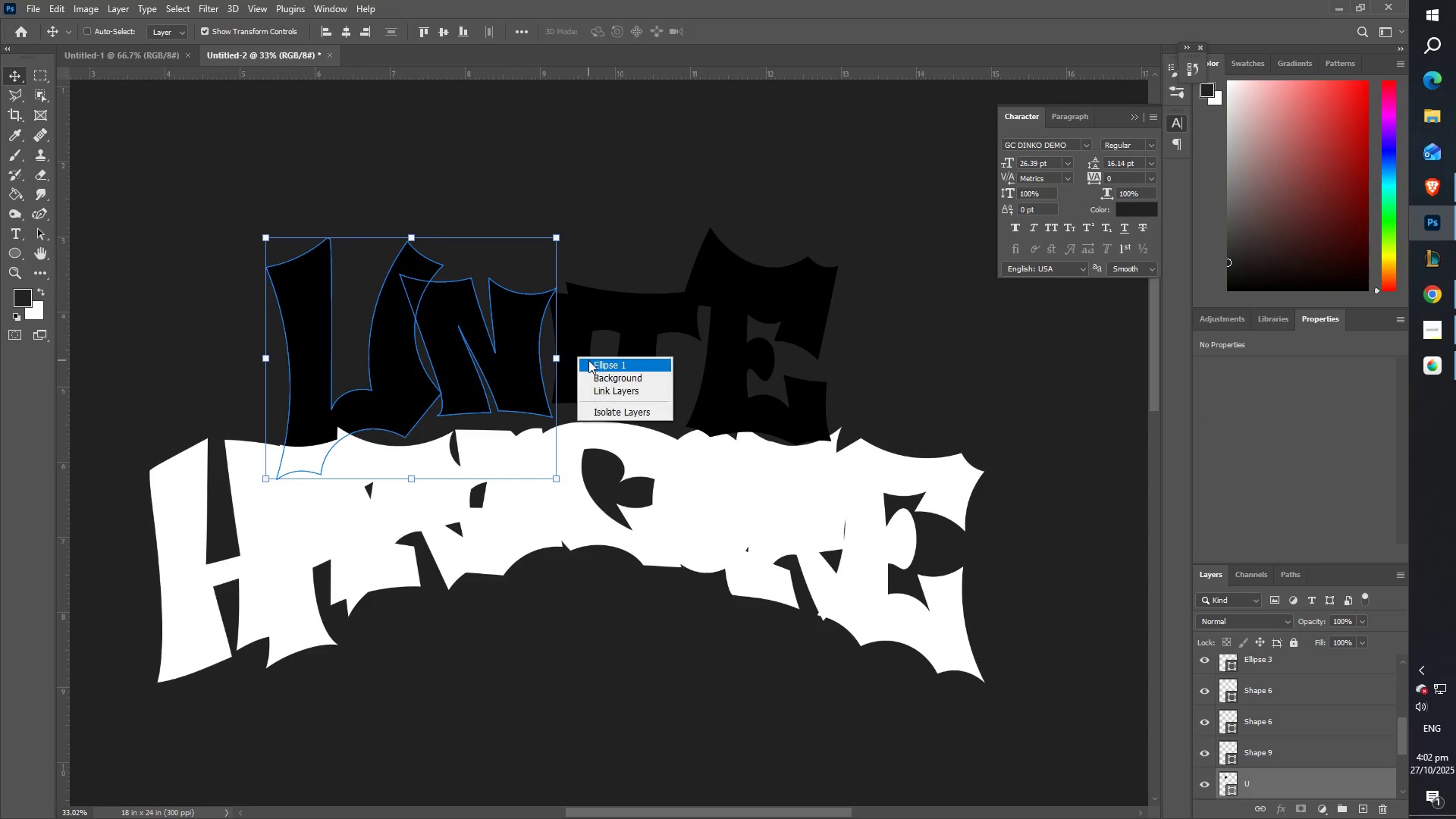 
left_click([588, 360])
 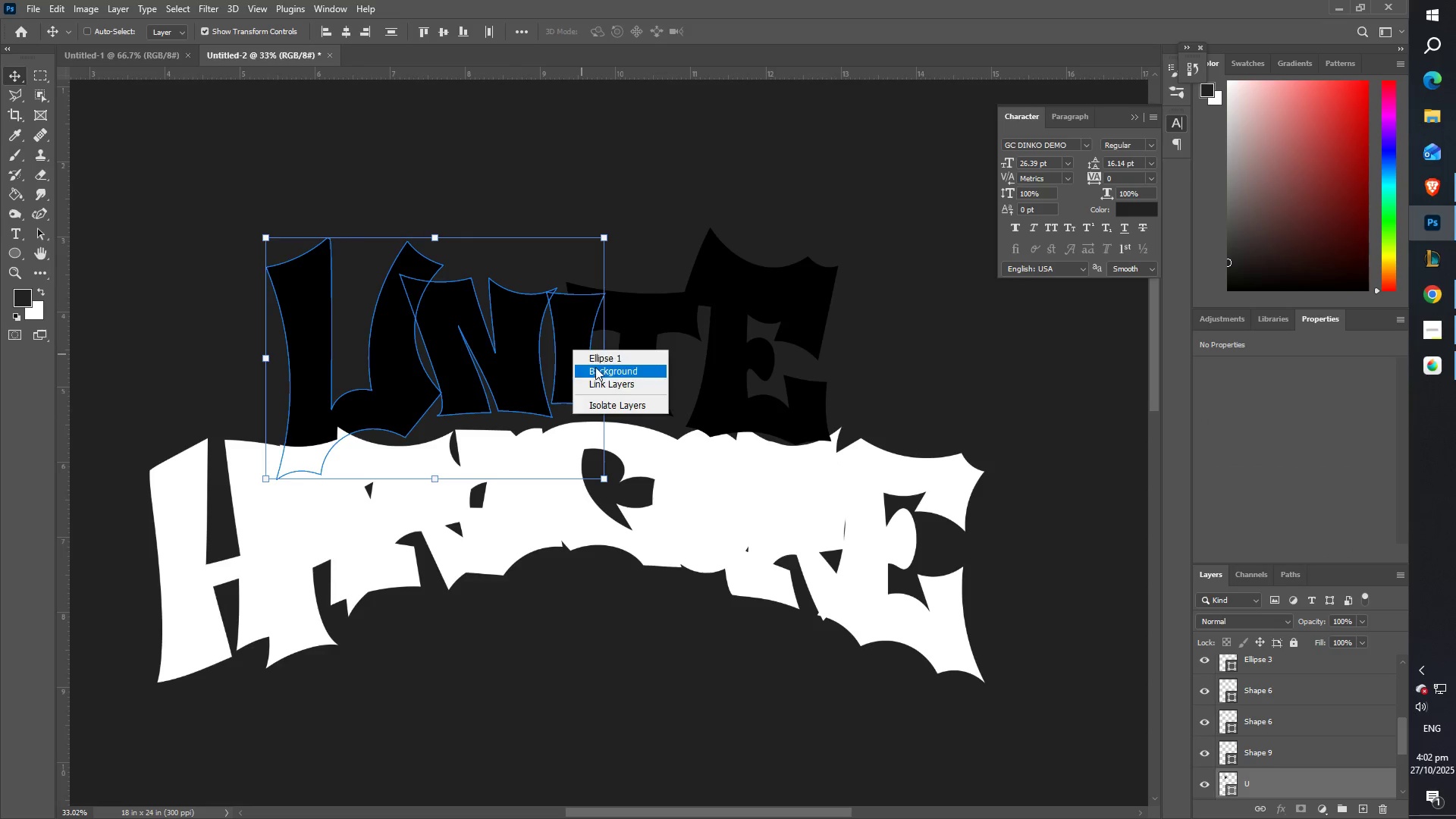 
left_click([601, 360])
 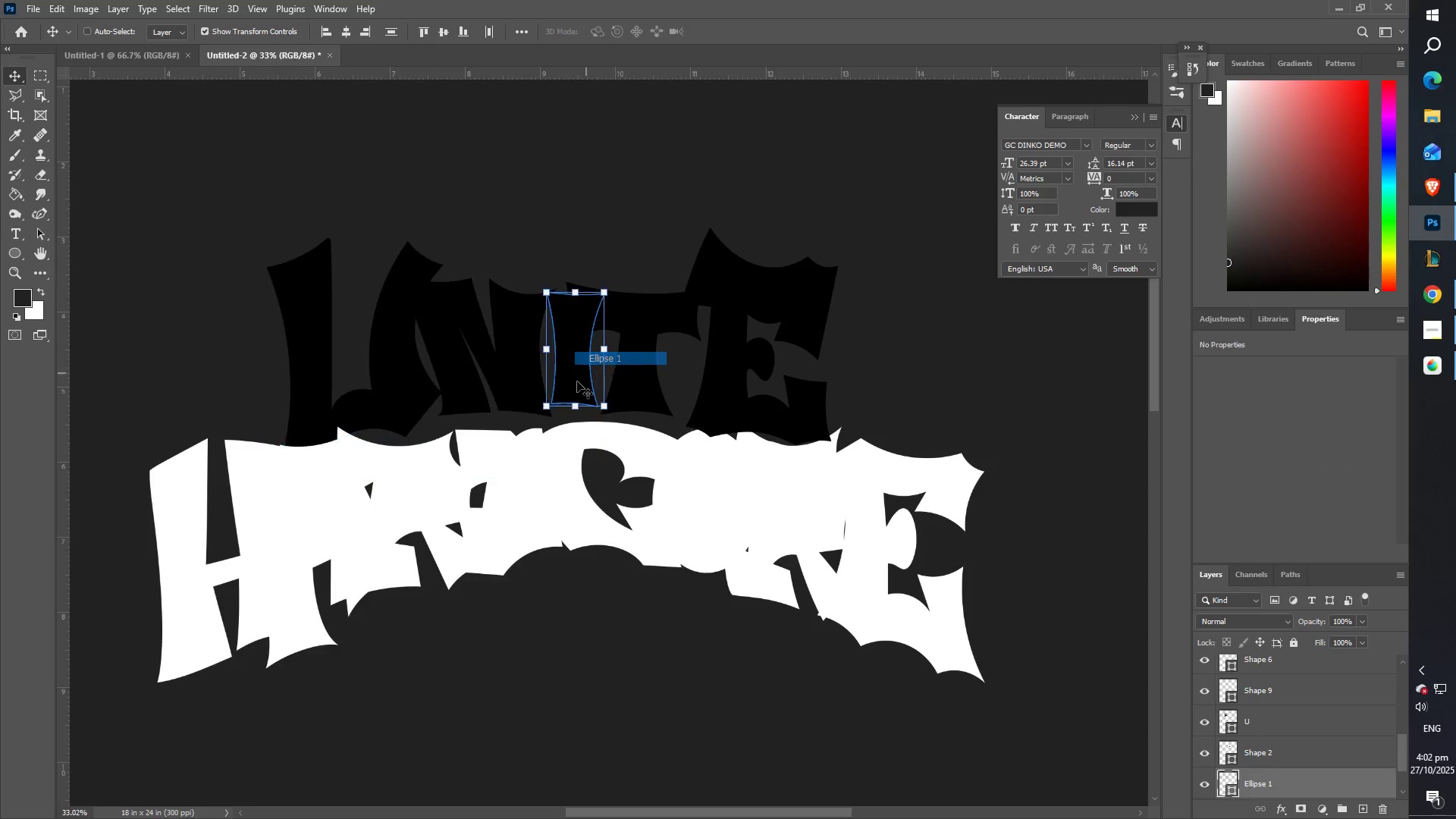 
key(Control+T)
 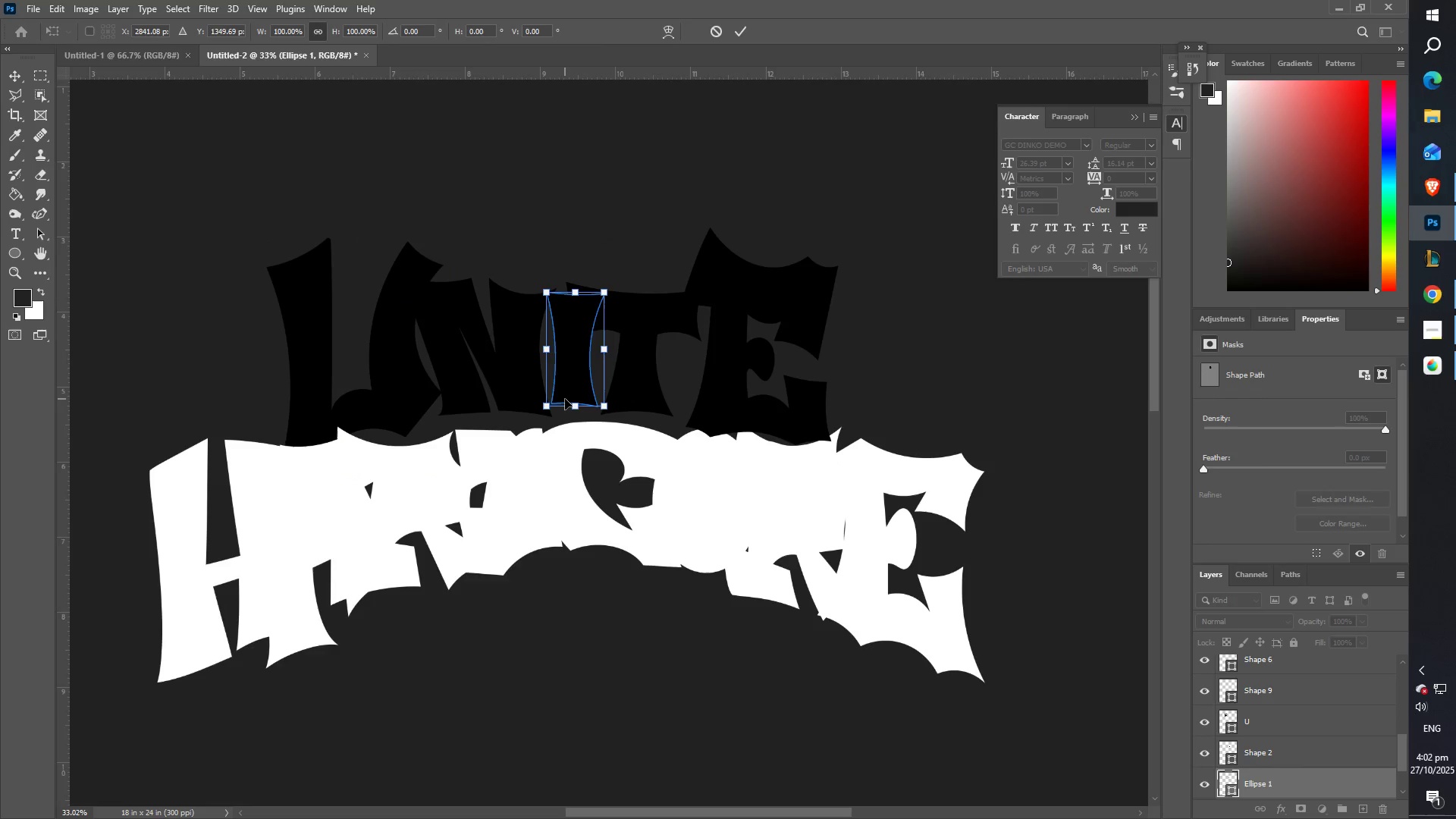 
hold_key(key=ShiftLeft, duration=1.2)
left_click_drag(start_coordinate=[571, 406], to_coordinate=[573, 415])
 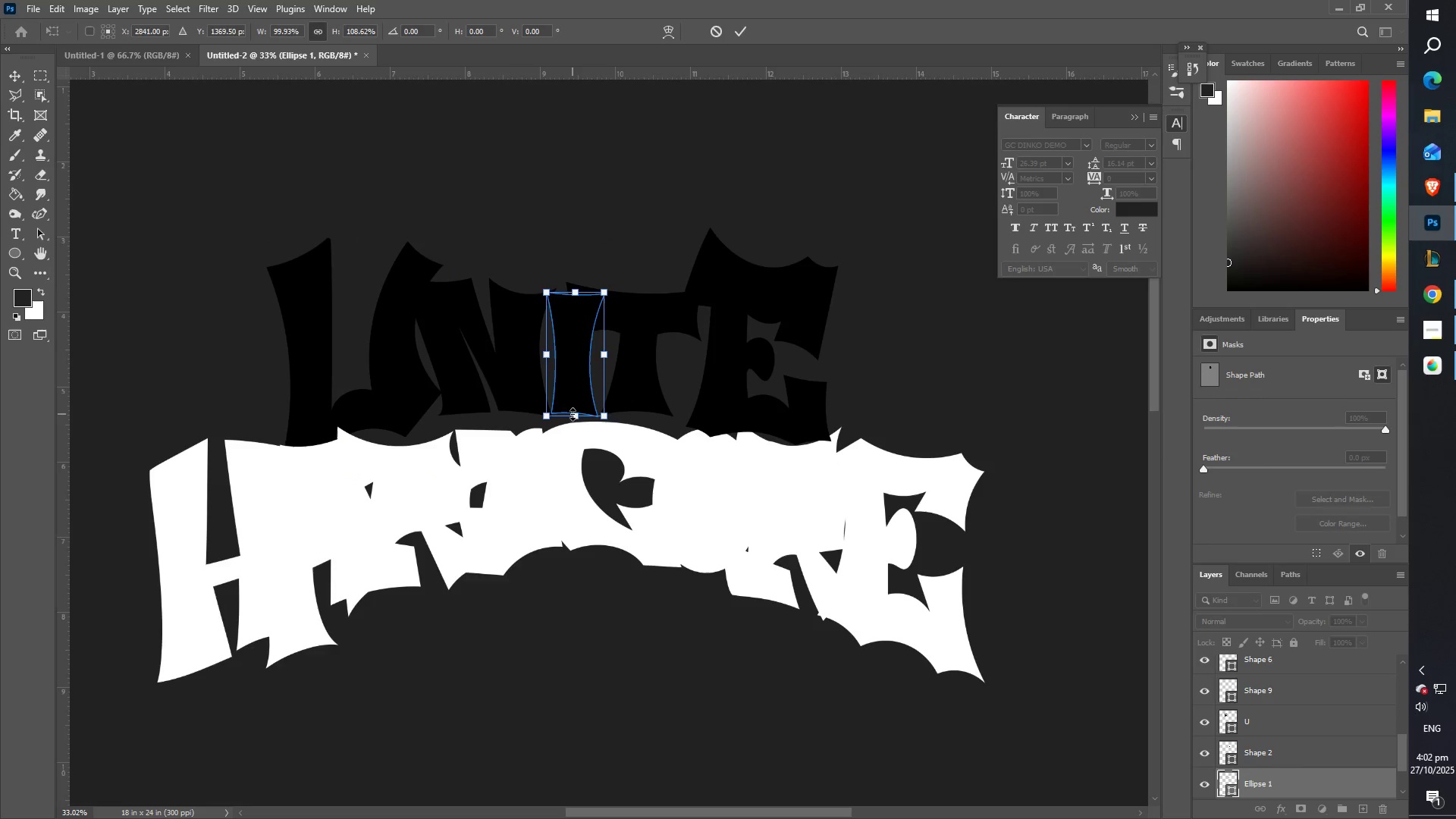 
key(Enter)
 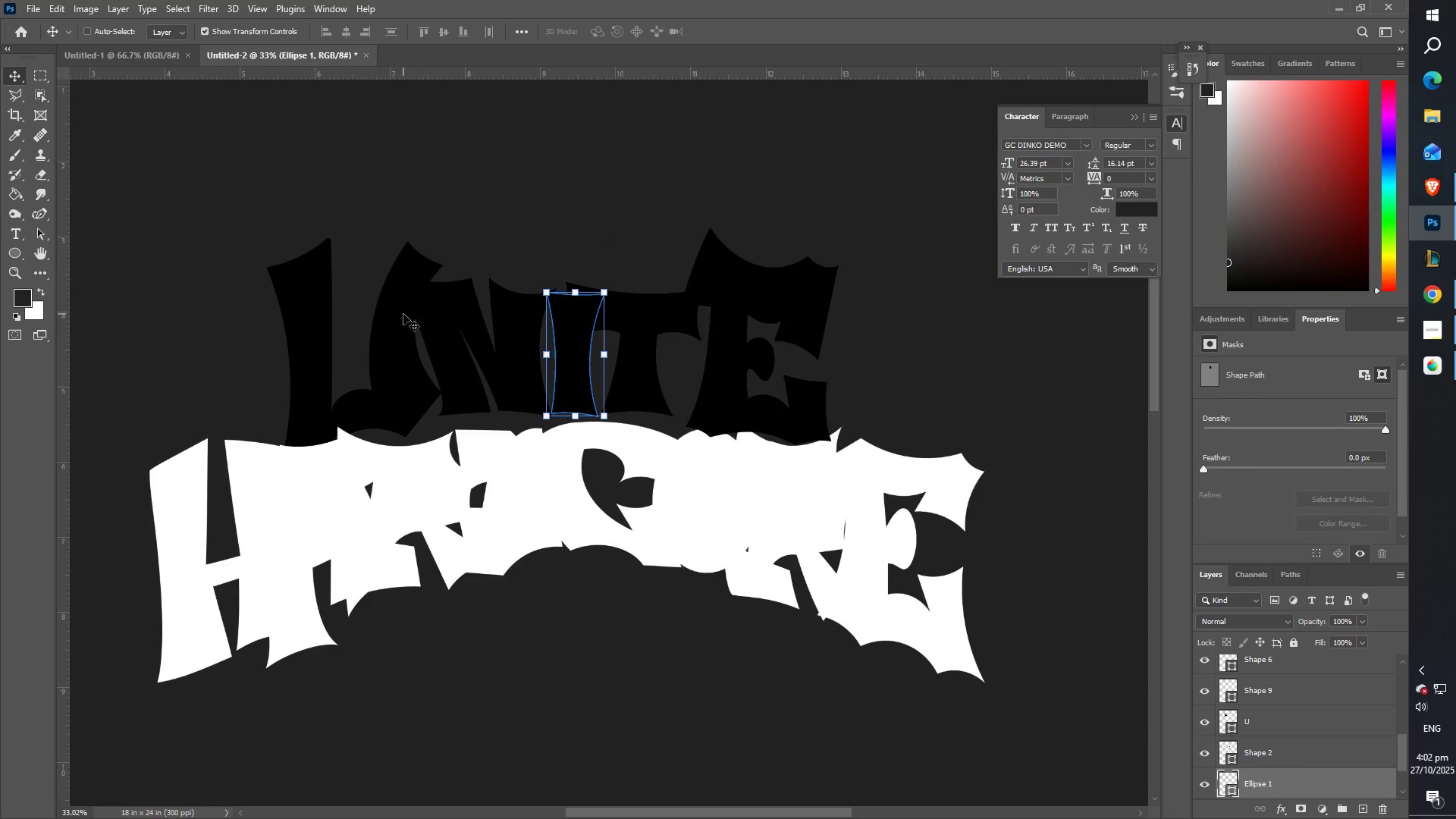 
hold_key(key=ShiftLeft, duration=1.52)
right_click([516, 315])
 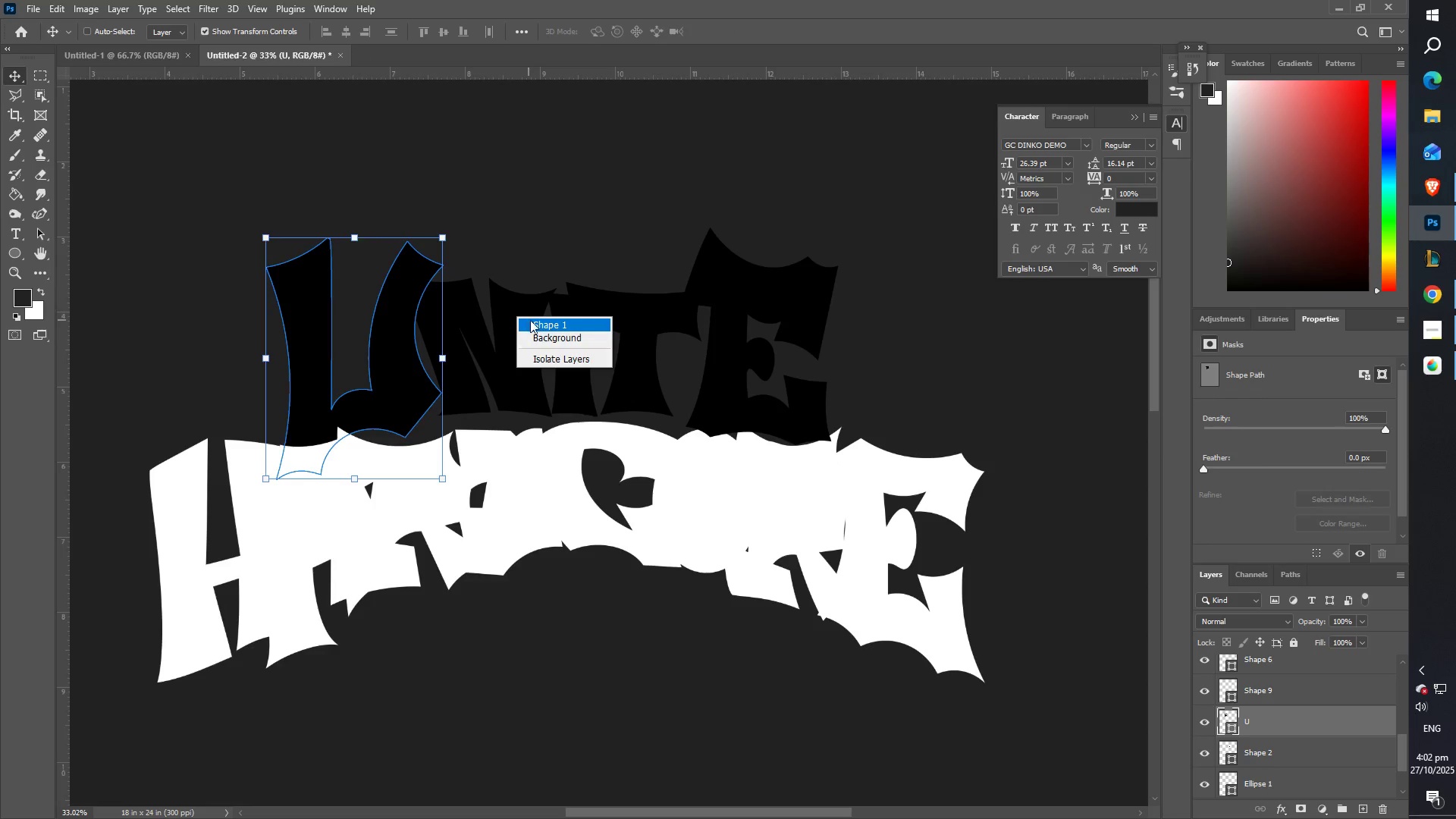 
left_click([530, 320])
 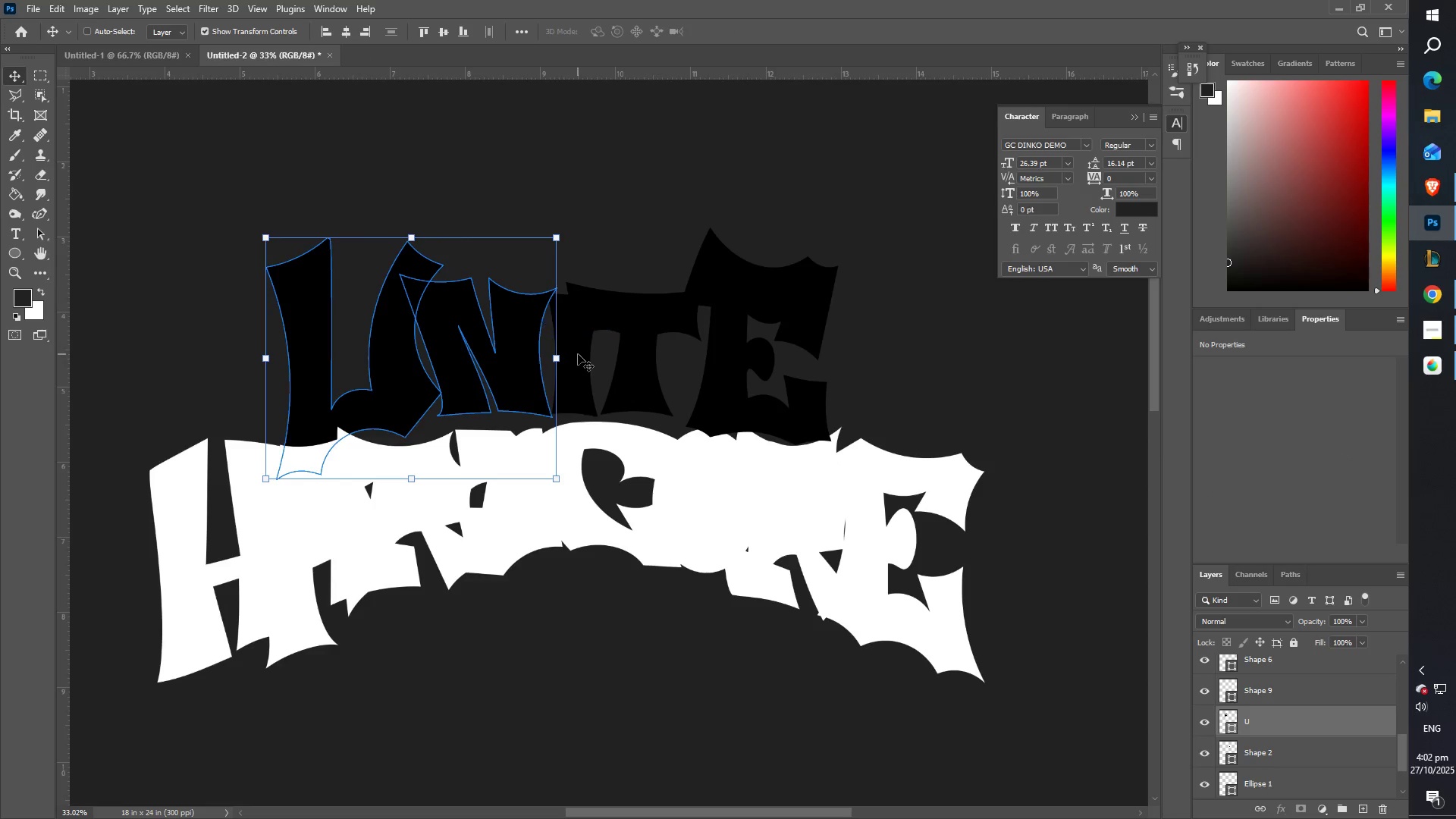 
right_click([578, 354])
 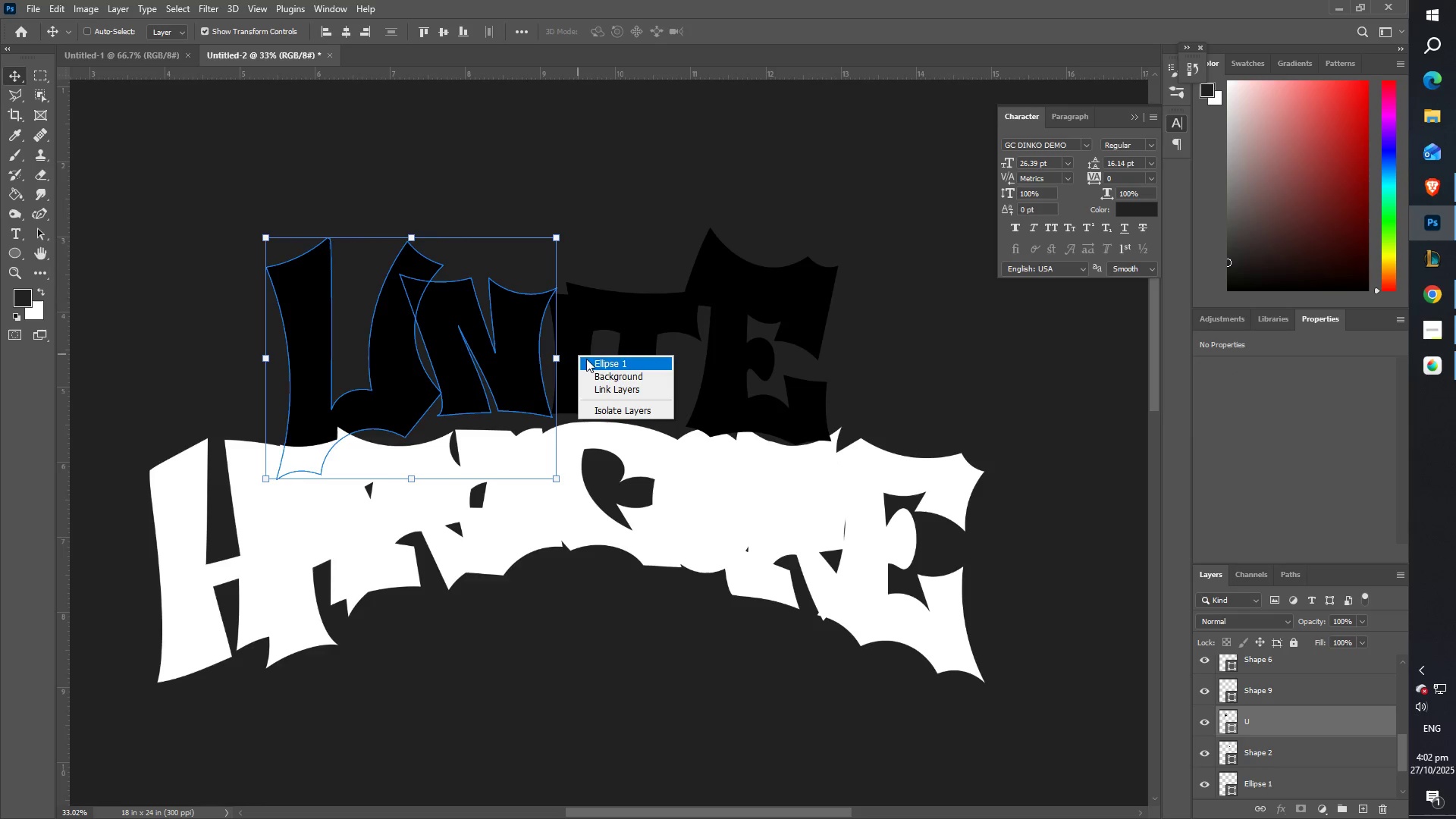 
hold_key(key=ShiftLeft, duration=1.52)
left_click([595, 366])
 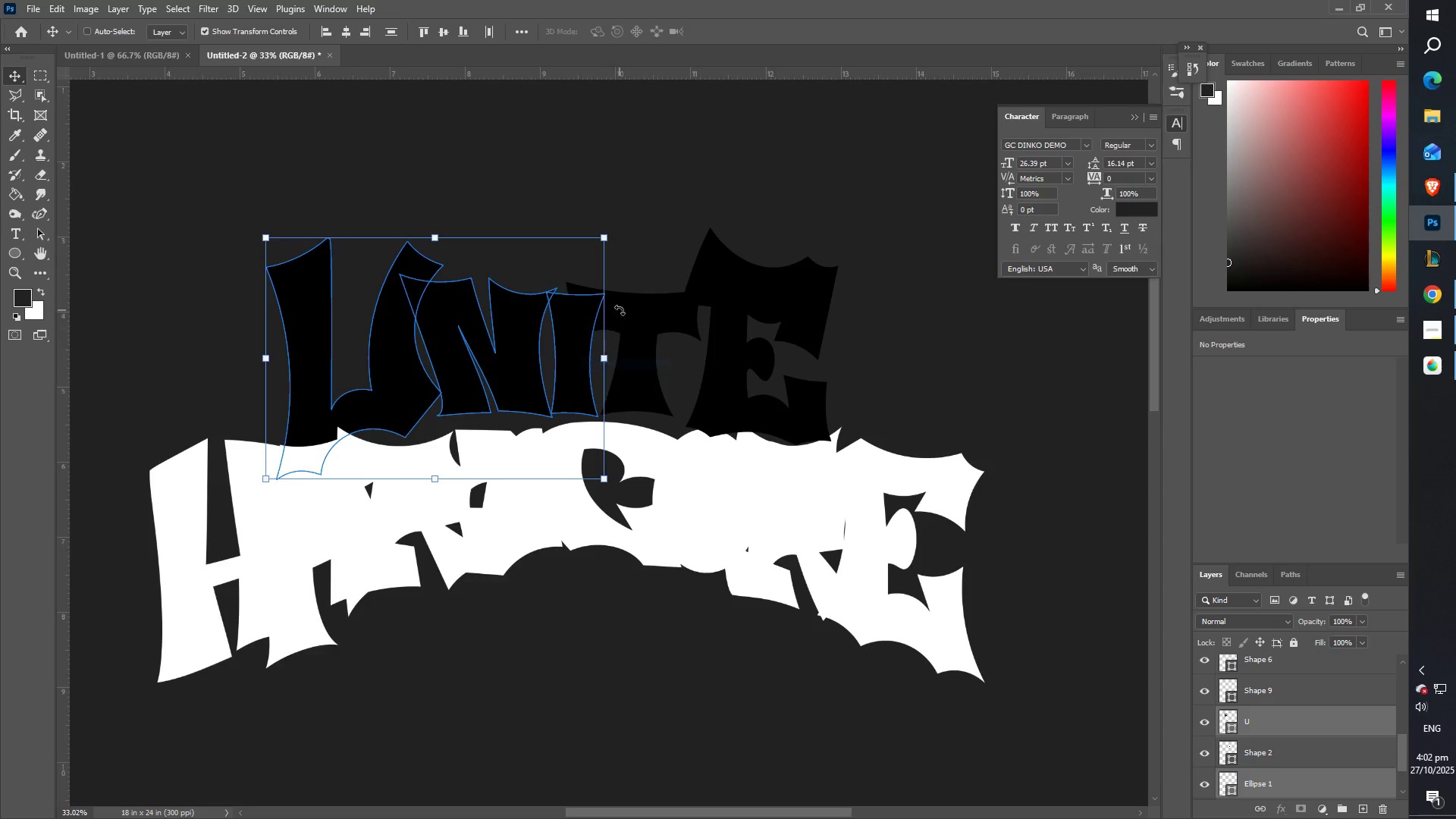 
right_click([620, 310])
 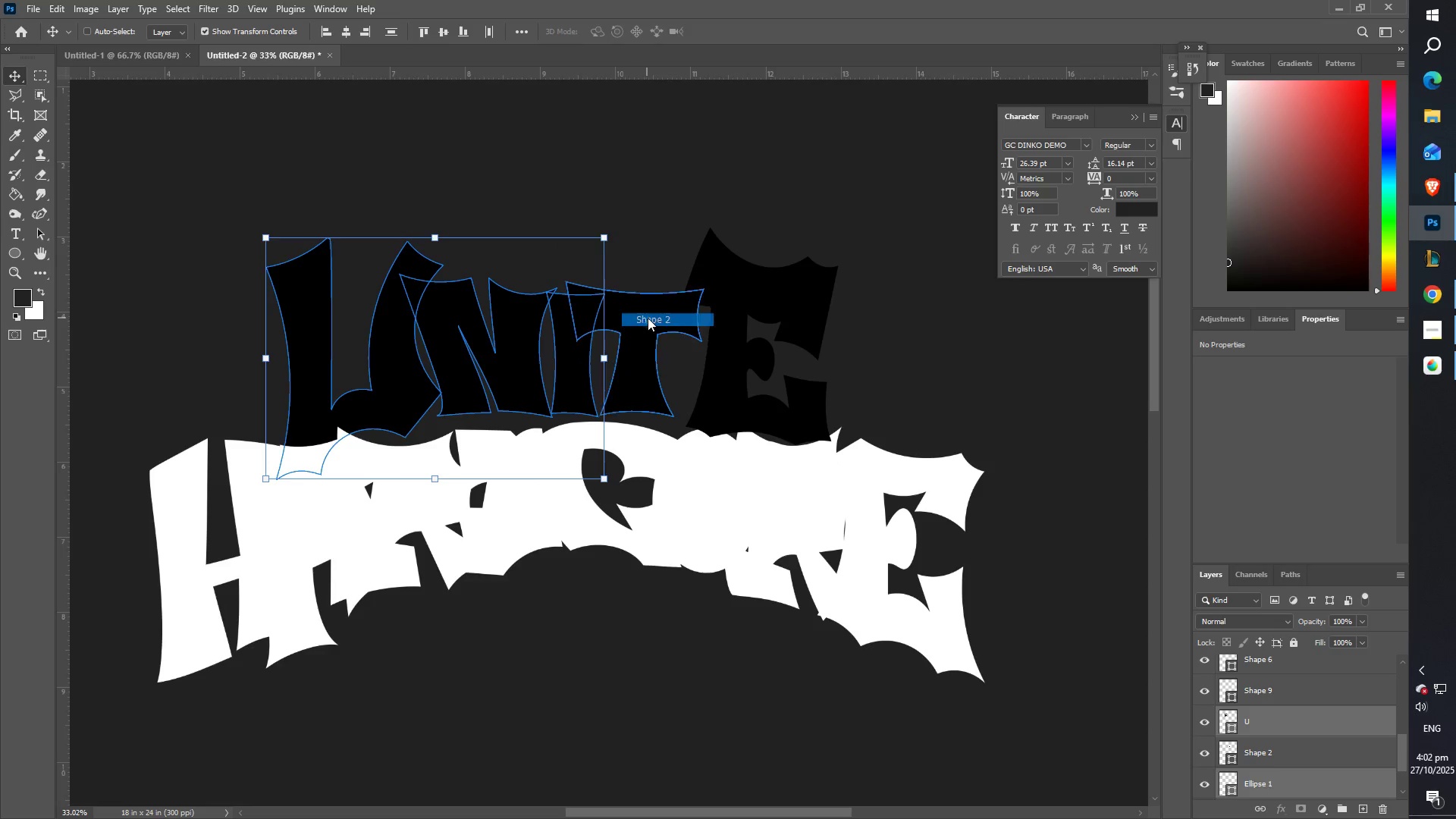 
left_click([646, 318])
 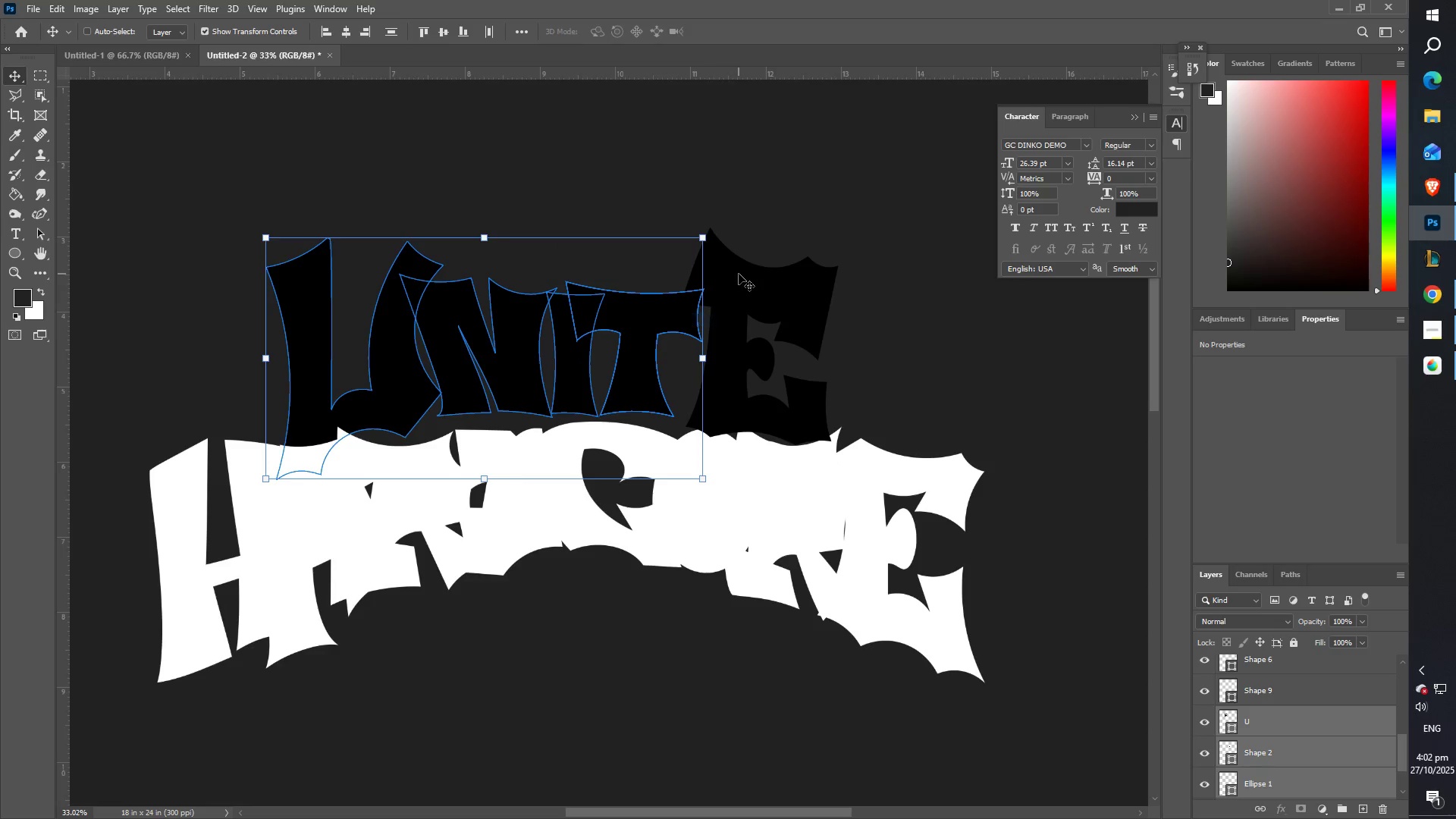 
right_click([739, 274])
 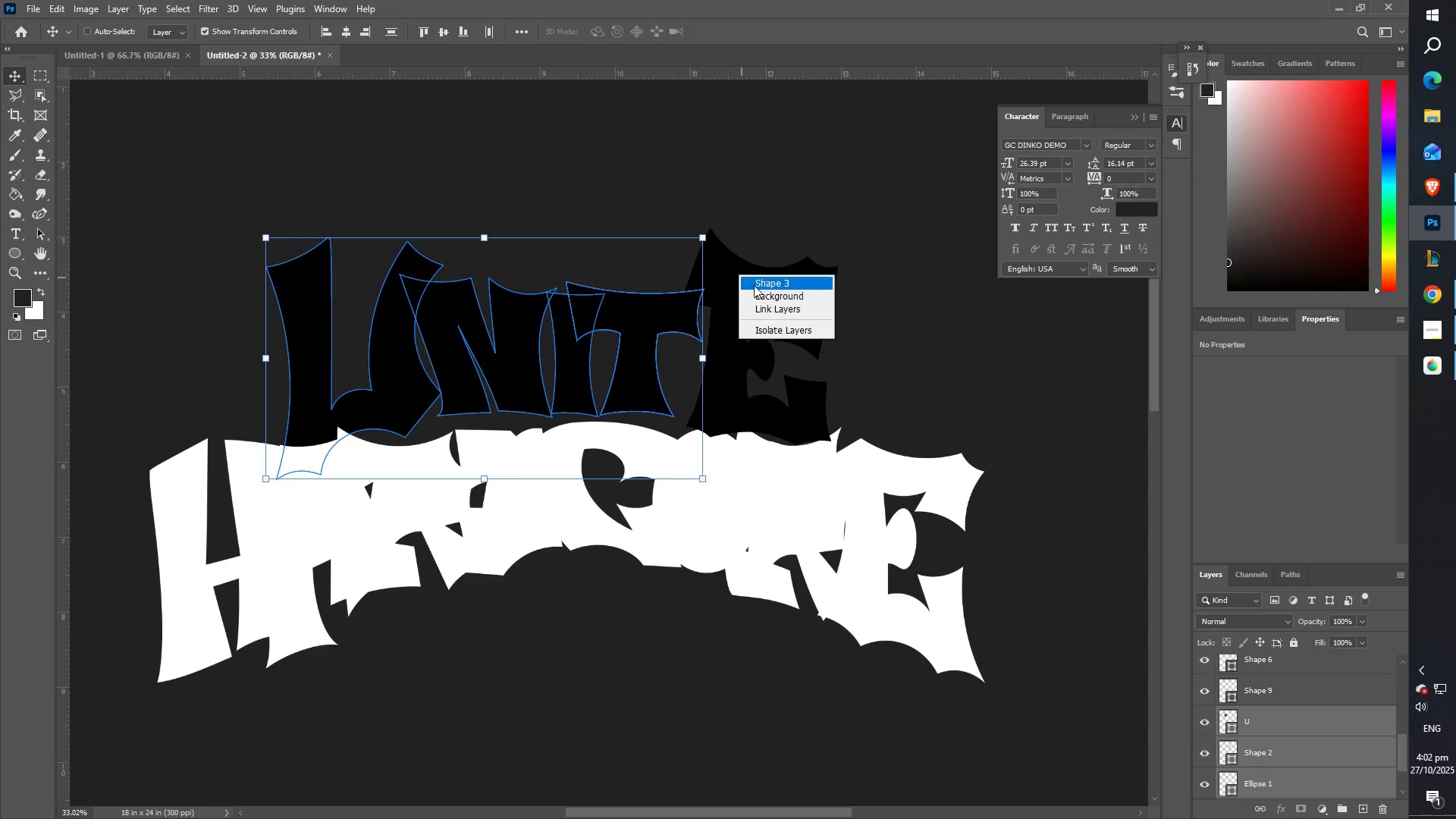 
hold_key(key=ShiftLeft, duration=0.5)
left_click([757, 286])
 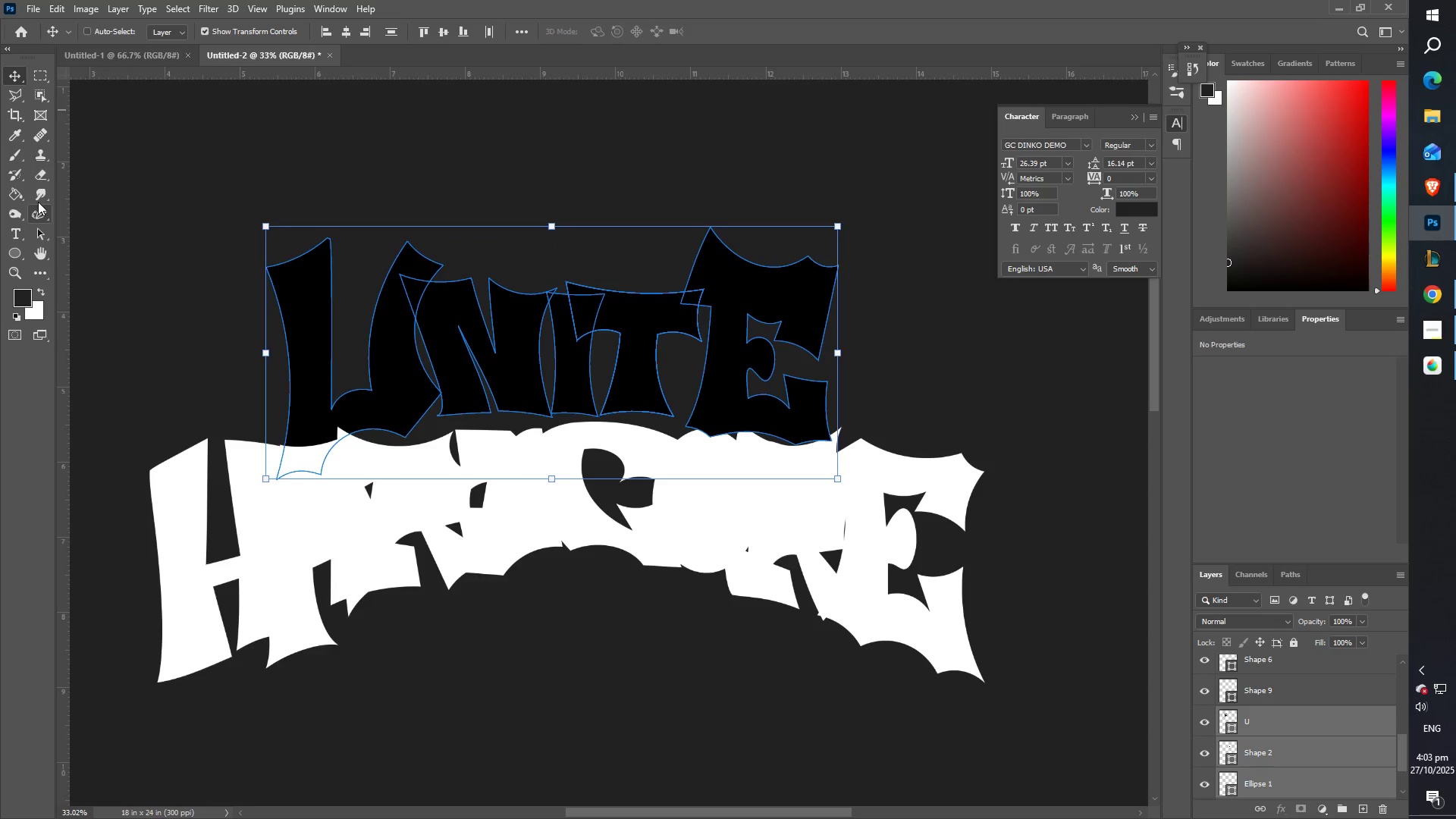 
left_click([42, 206])
 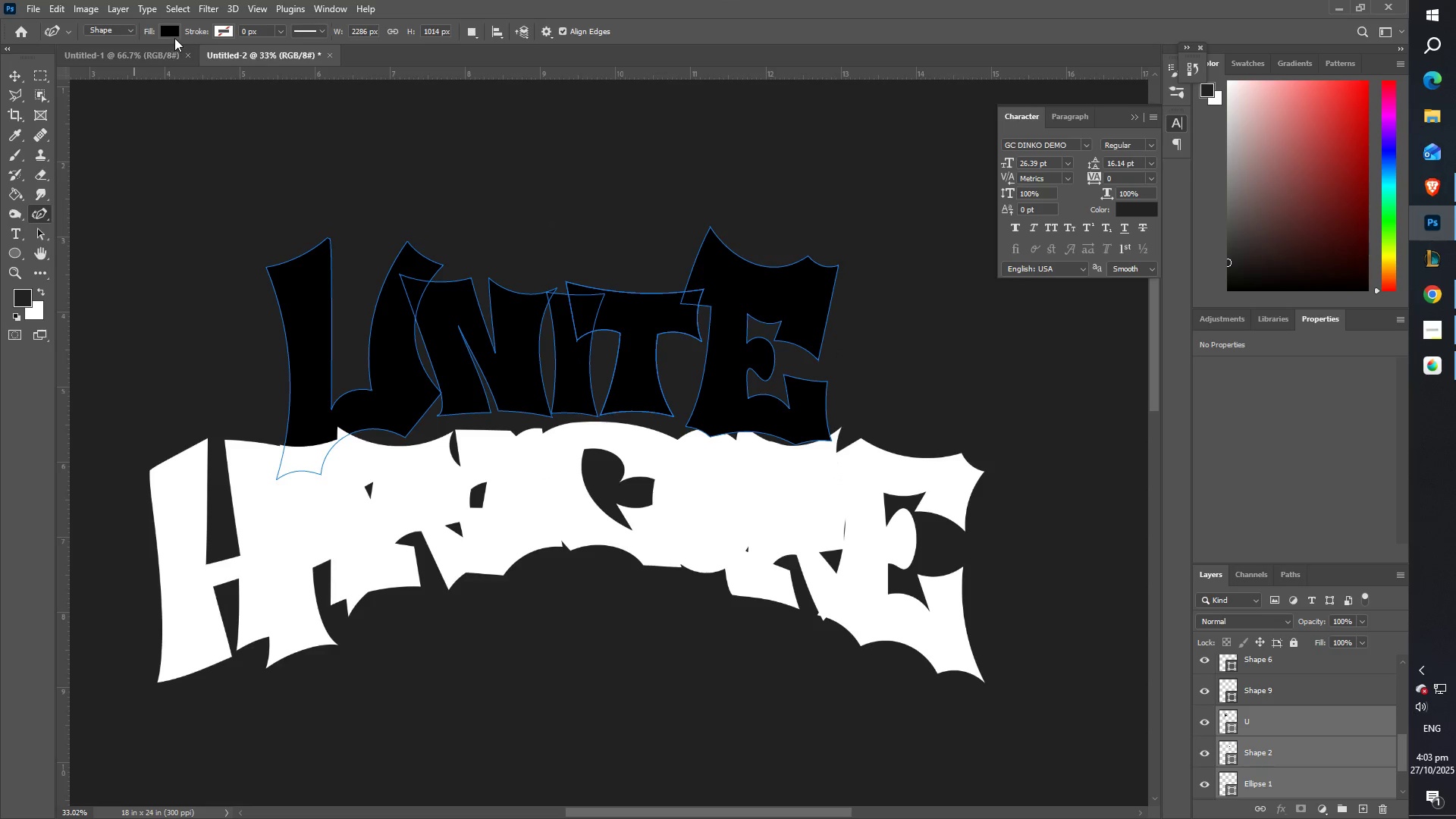 
left_click([171, 30])
 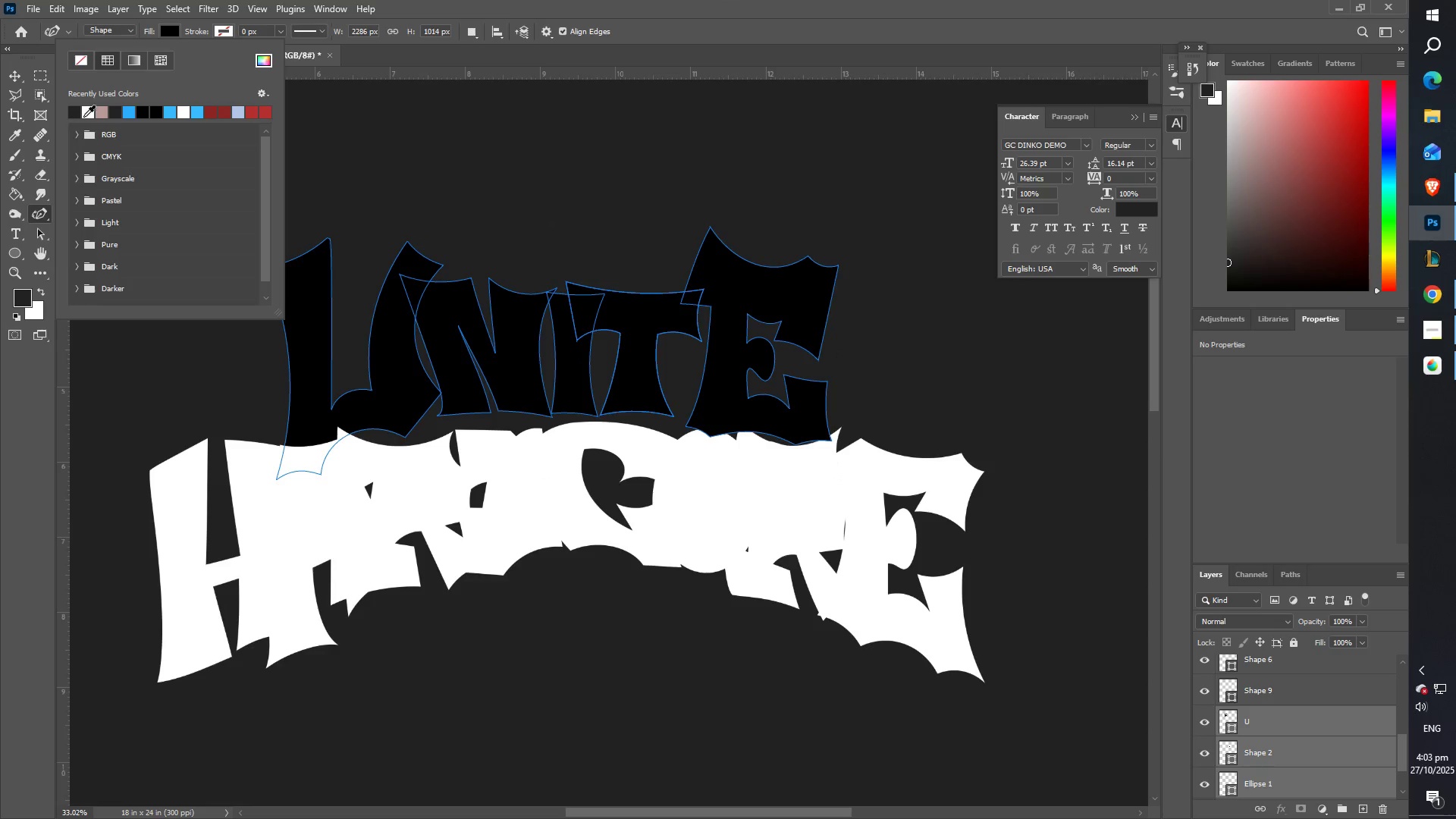 
left_click([88, 112])
 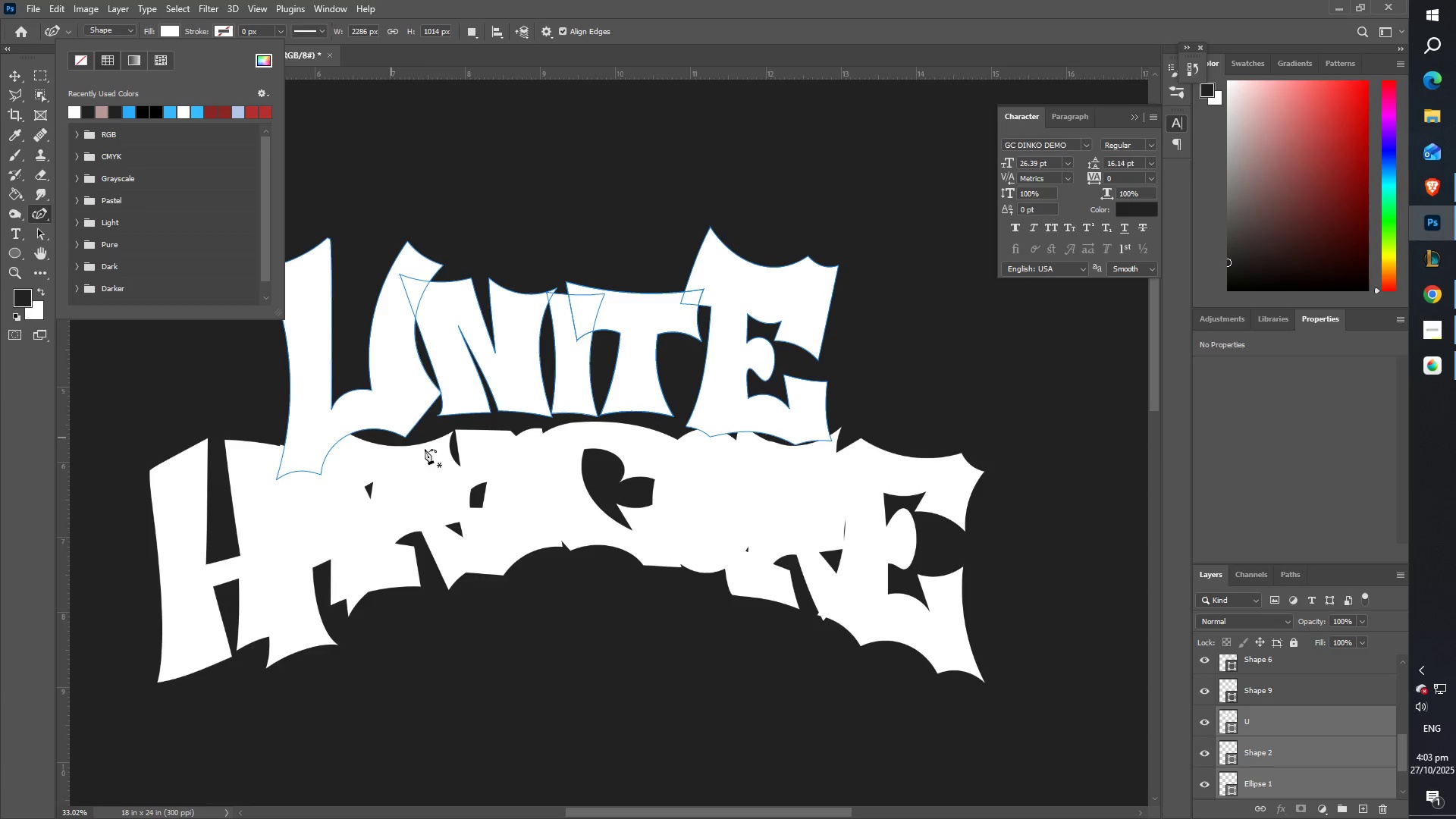 
left_click([13, 71])
 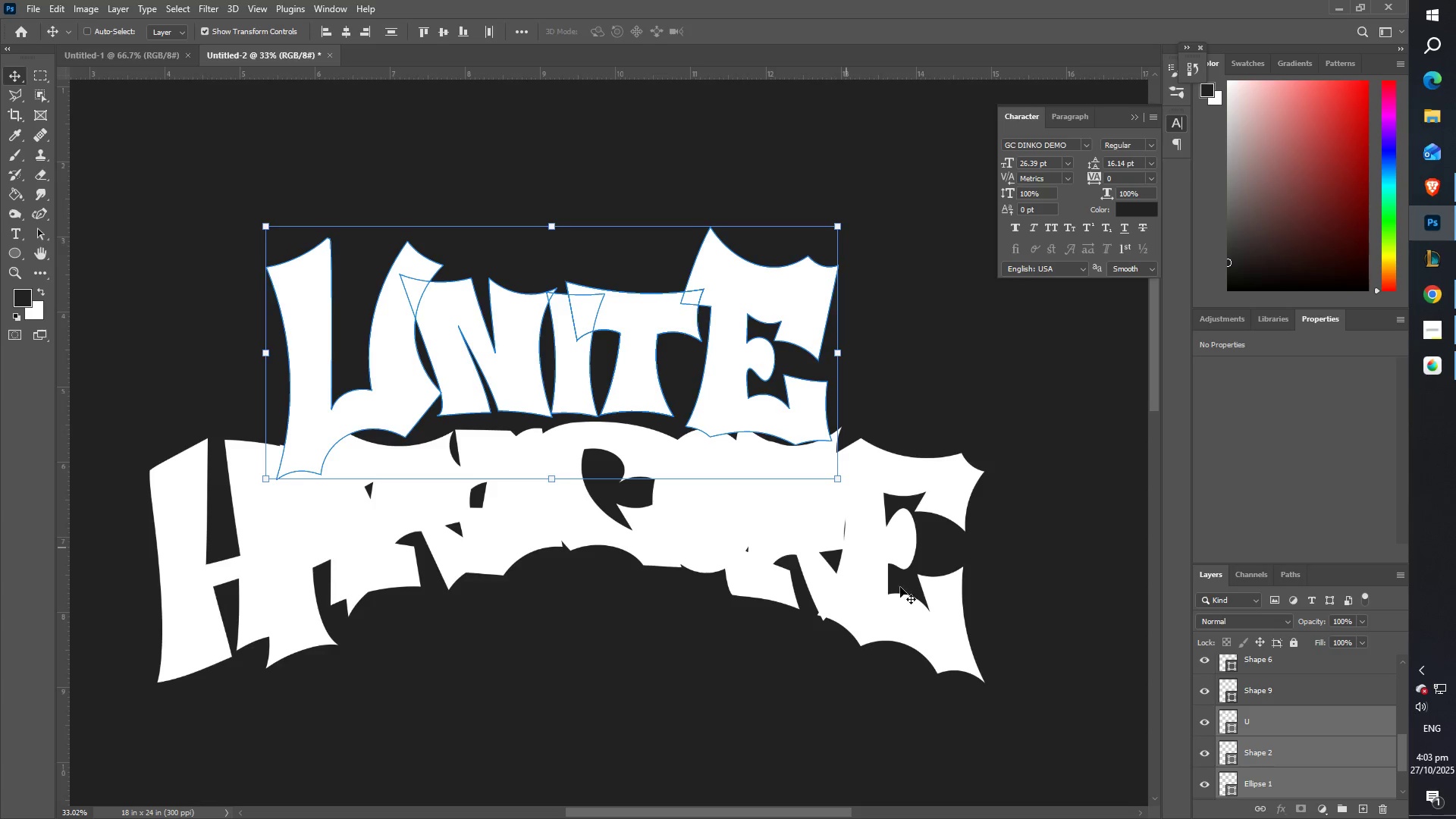 
scroll: coordinate [1150, 690], scroll_direction: down, amount: 11.0
 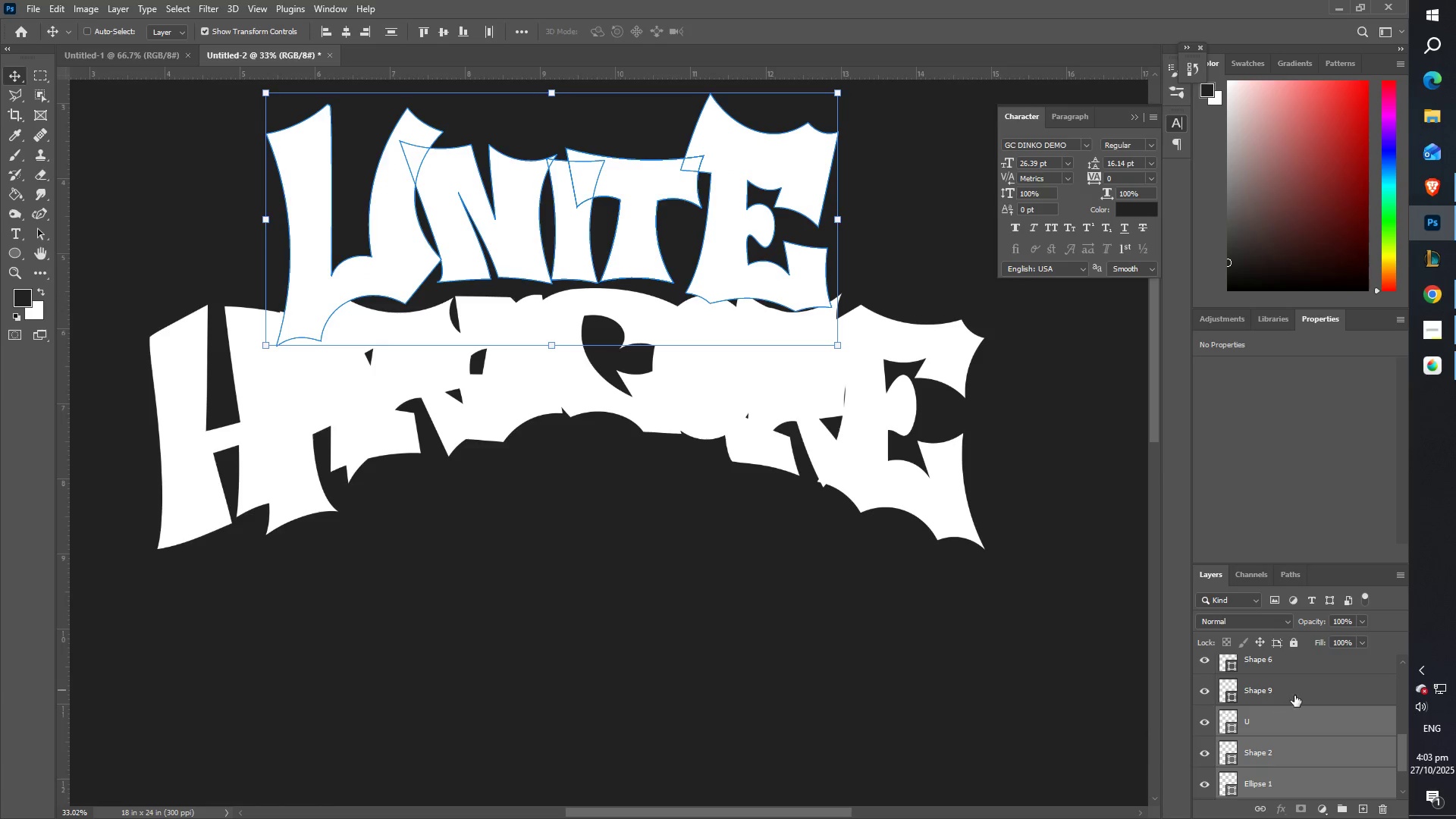 
left_click([1294, 681])
 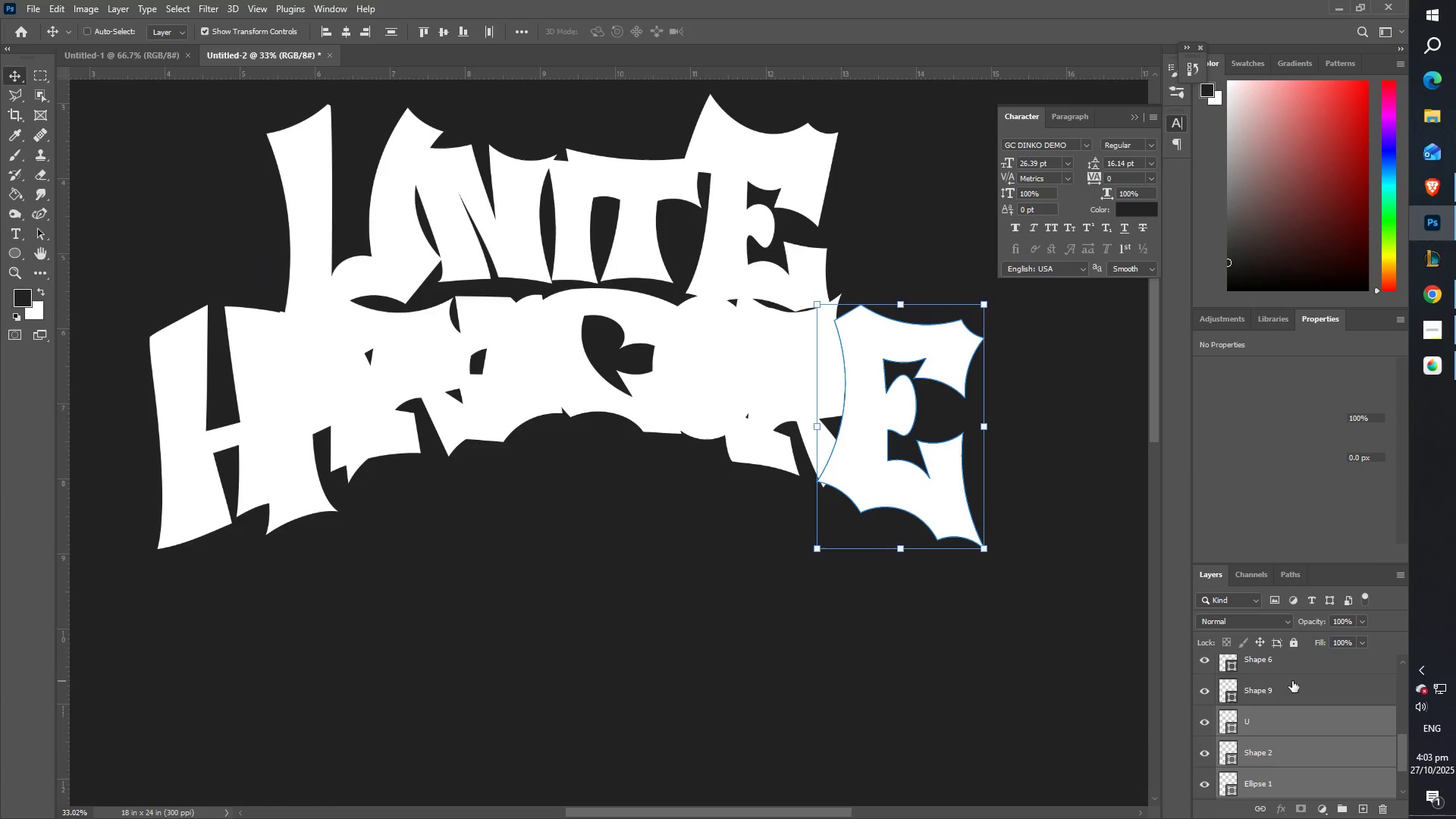 
scroll: coordinate [1275, 741], scroll_direction: down, amount: 13.0
 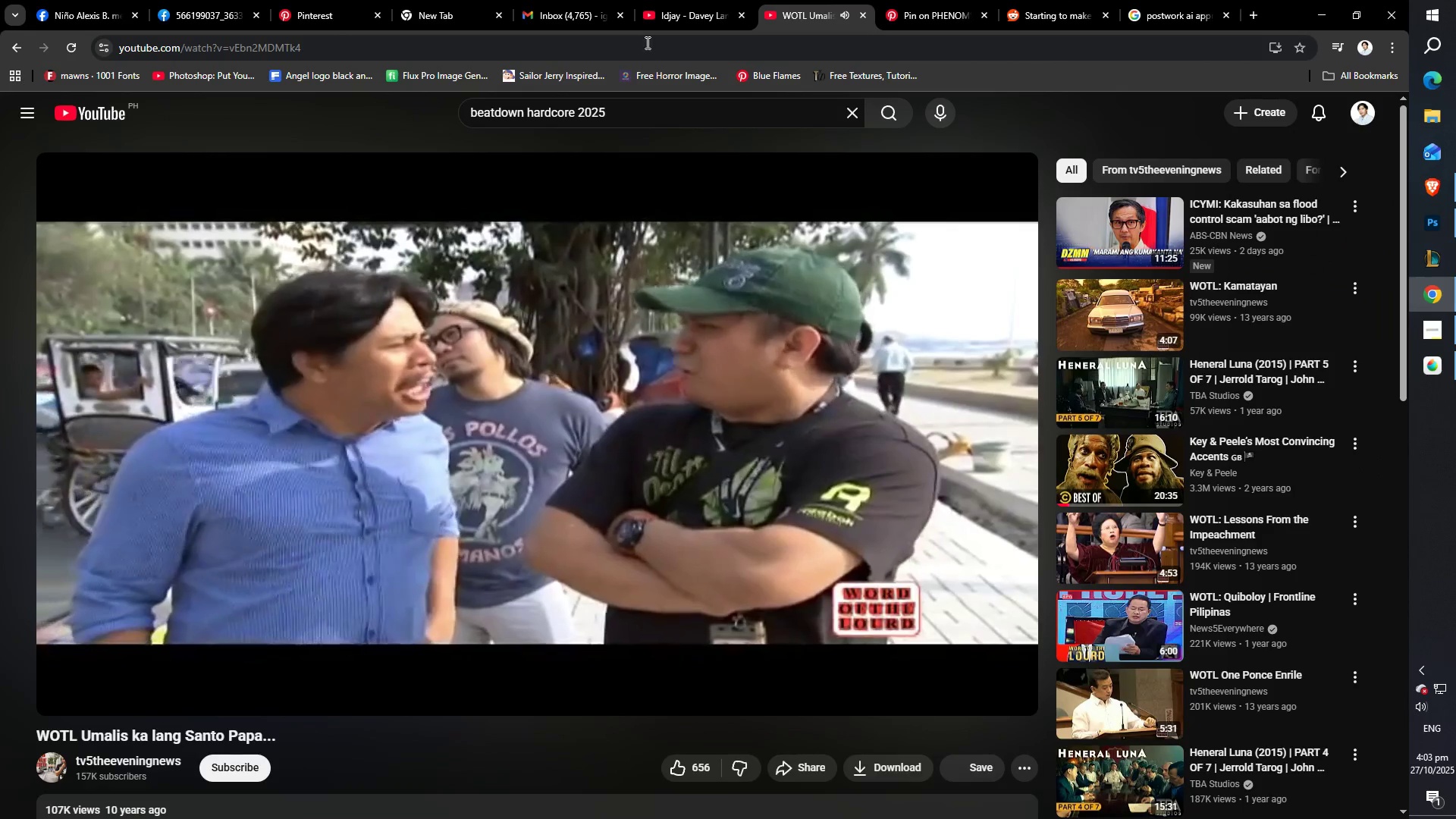 
left_click([934, 2])
 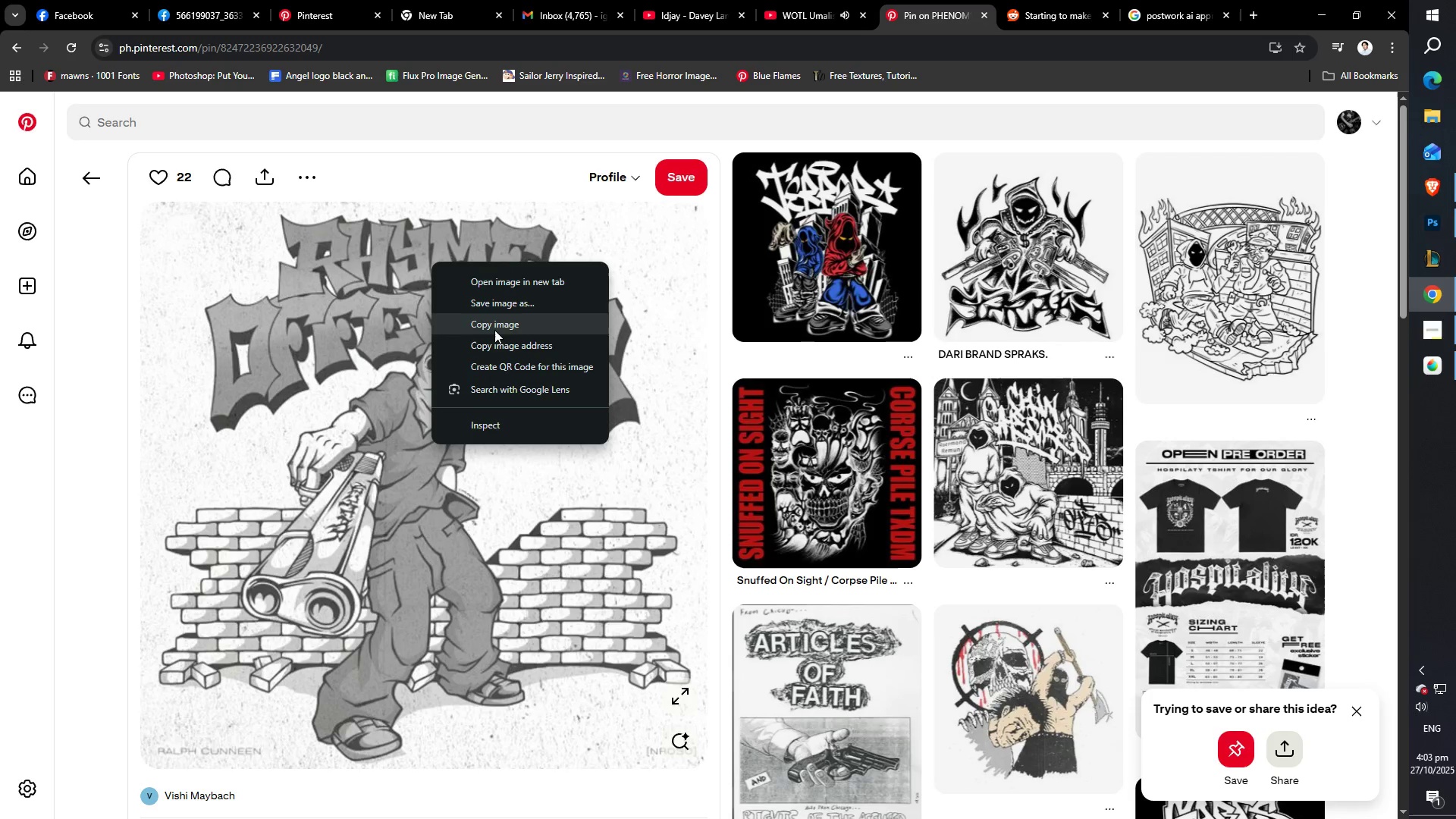 
left_click([494, 328])
 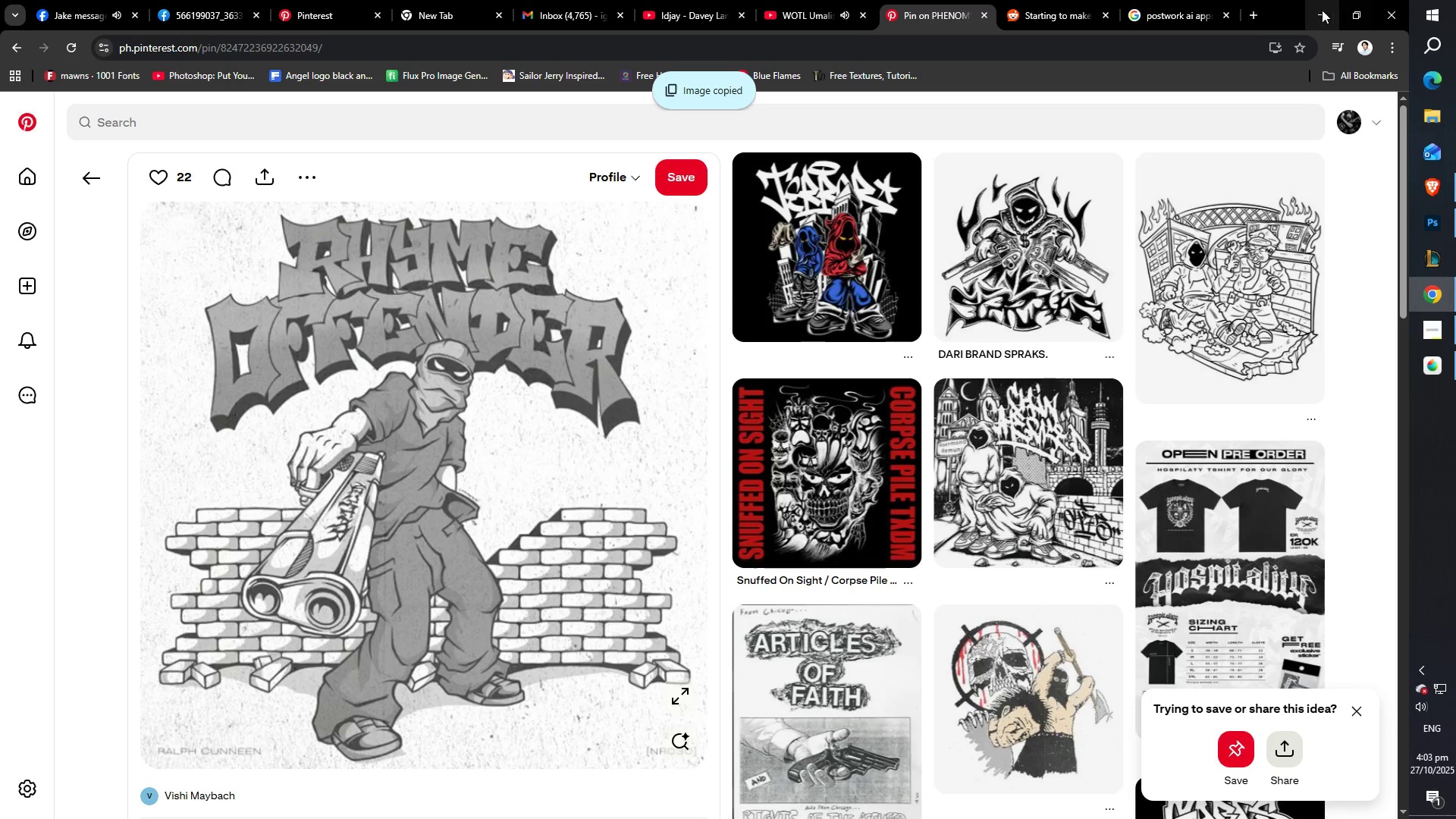 
left_click([1313, 11])
 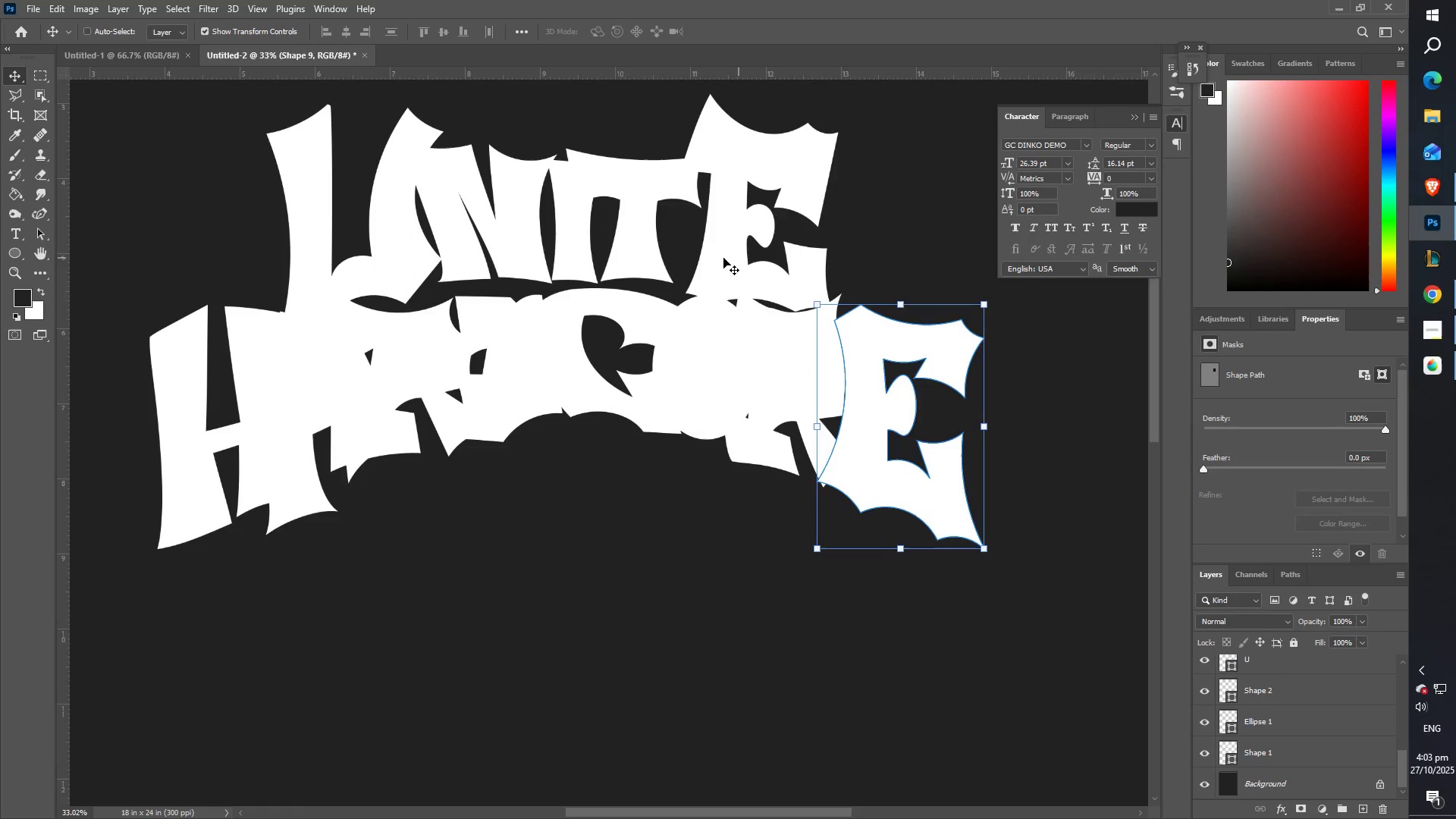 
scroll: coordinate [667, 260], scroll_direction: up, amount: 2.0
 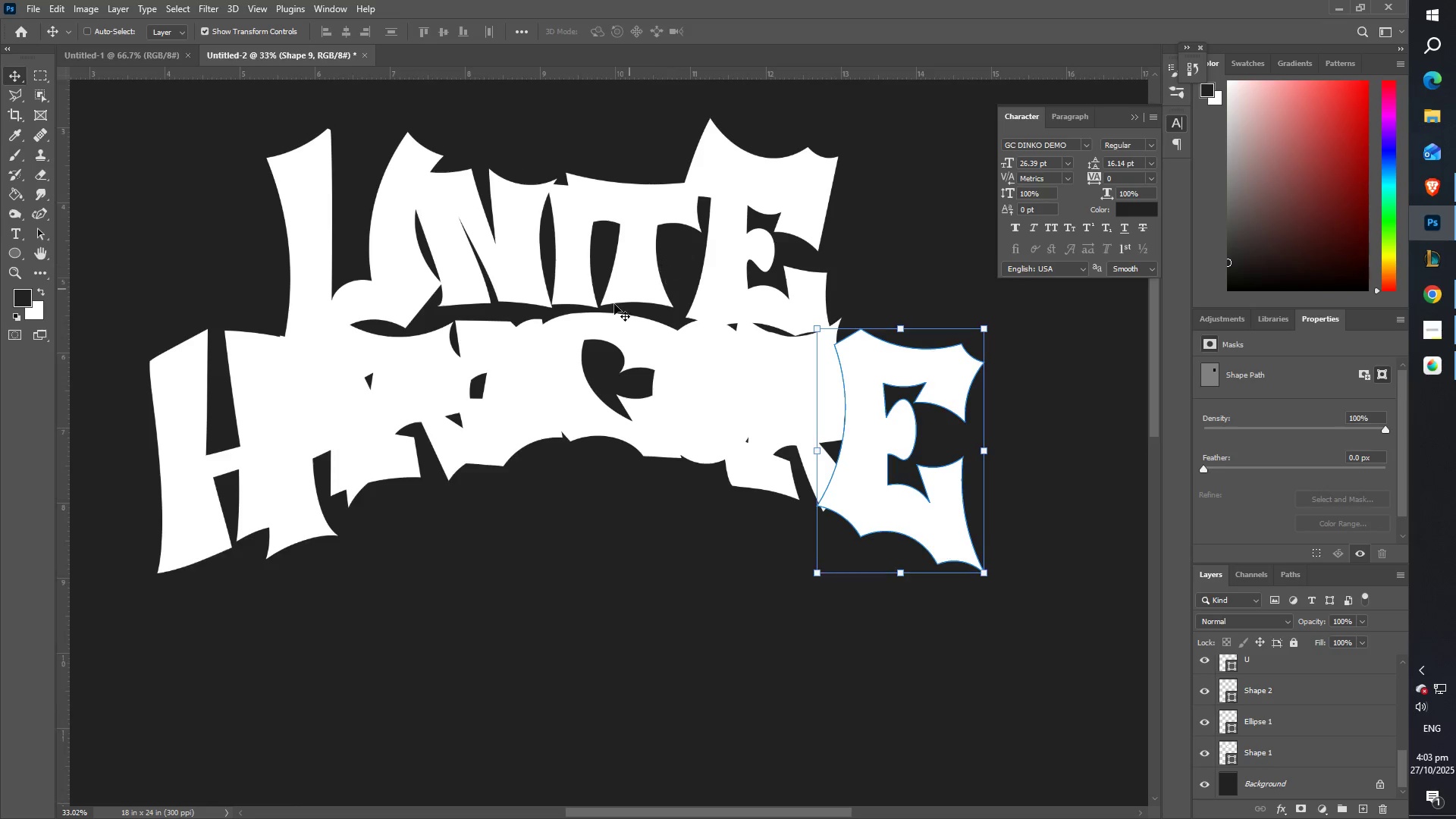 
type(ZZ)
 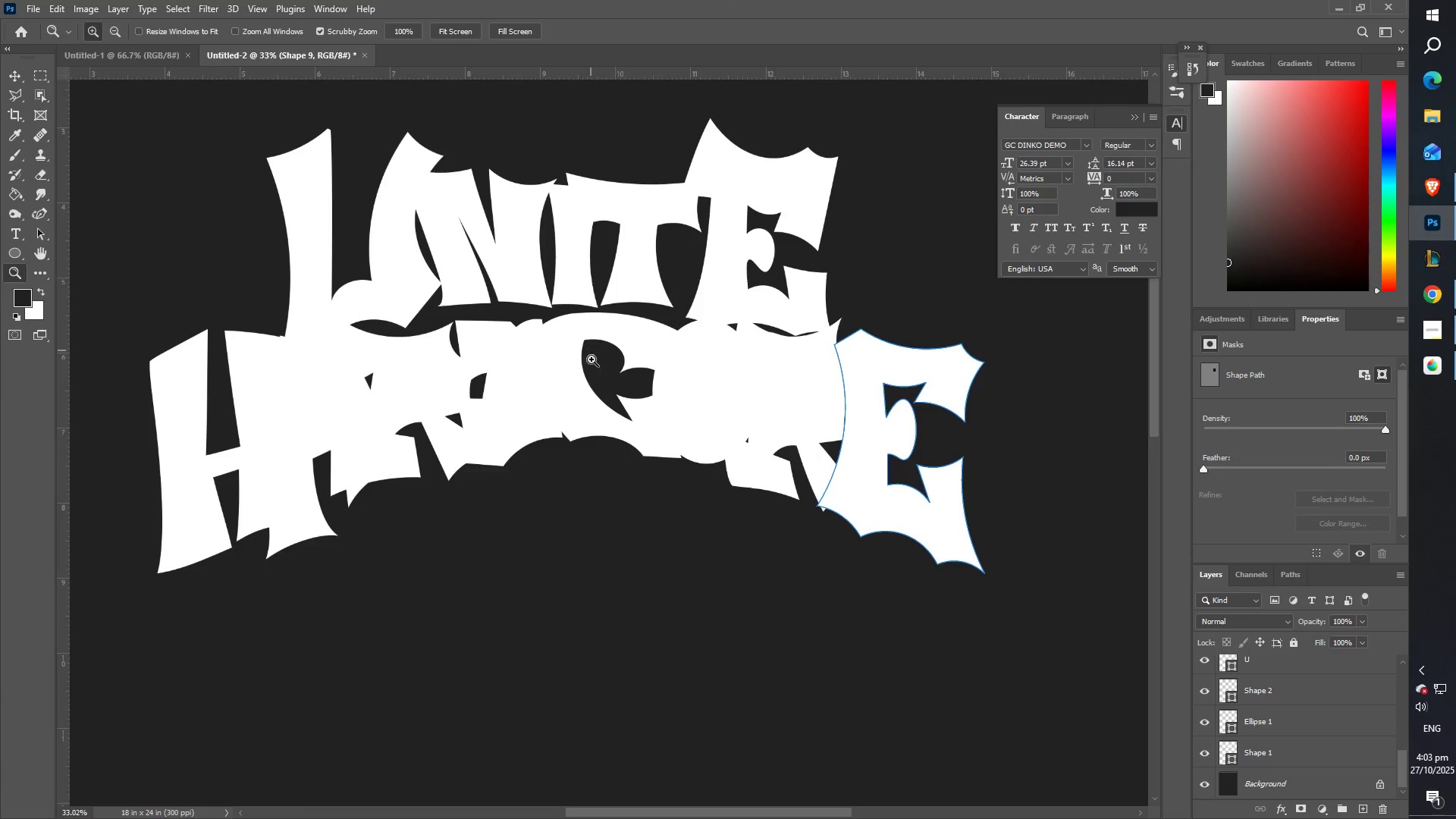 
left_click_drag(start_coordinate=[582, 464], to_coordinate=[538, 455])
 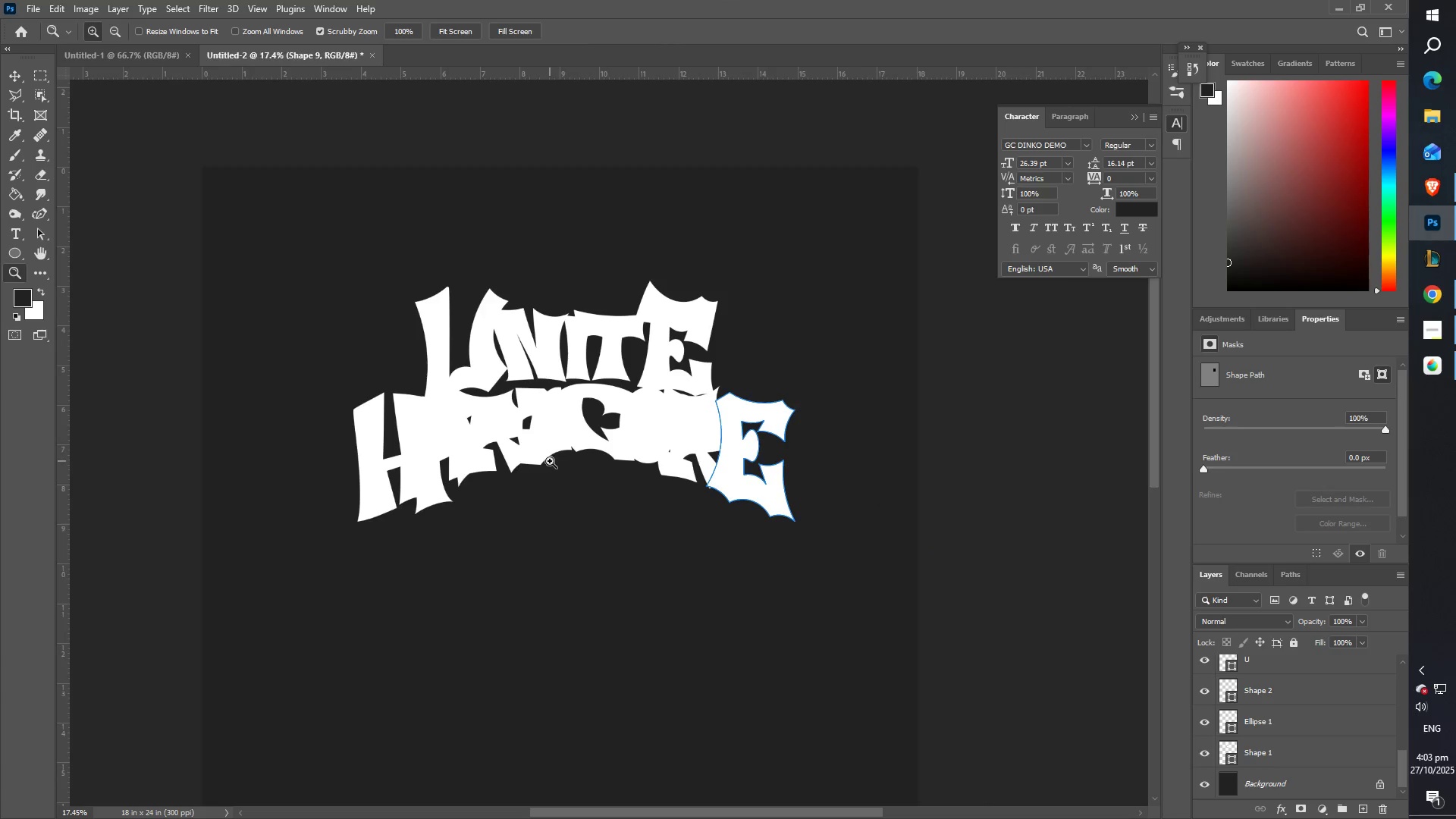 
left_click_drag(start_coordinate=[550, 462], to_coordinate=[588, 468])
 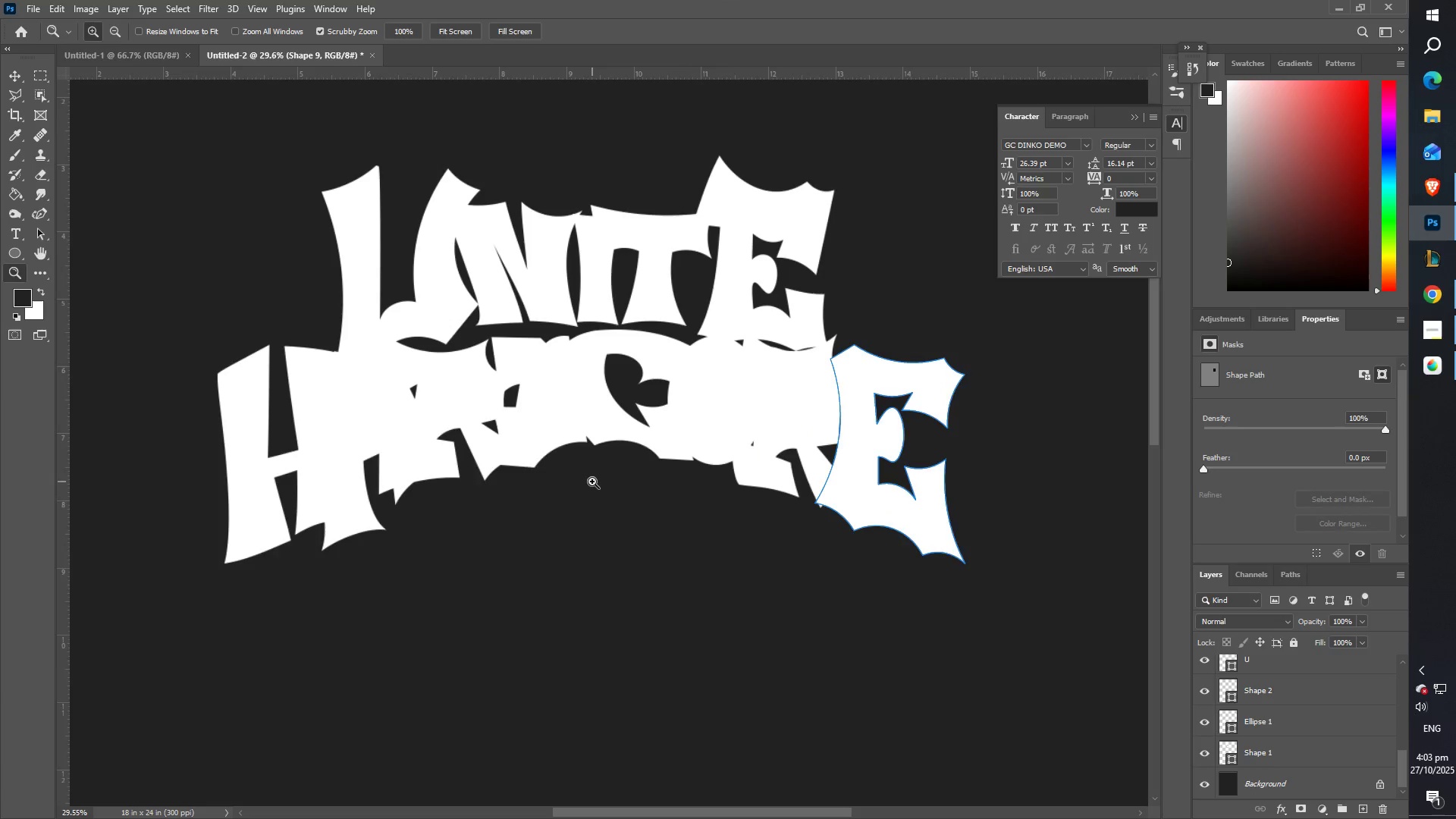 
scroll: coordinate [578, 479], scroll_direction: down, amount: 4.0
 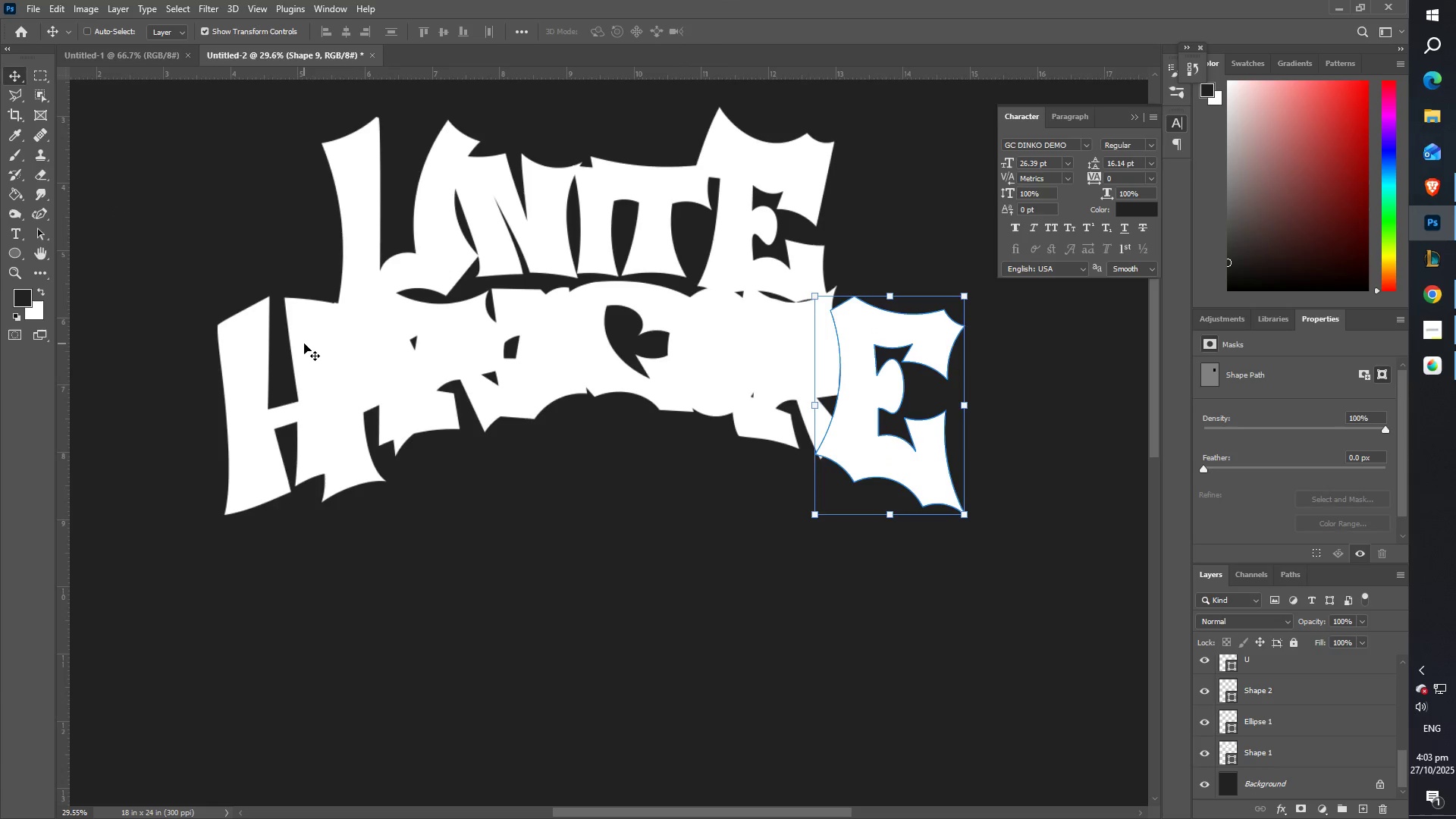 
left_click([341, 352])
 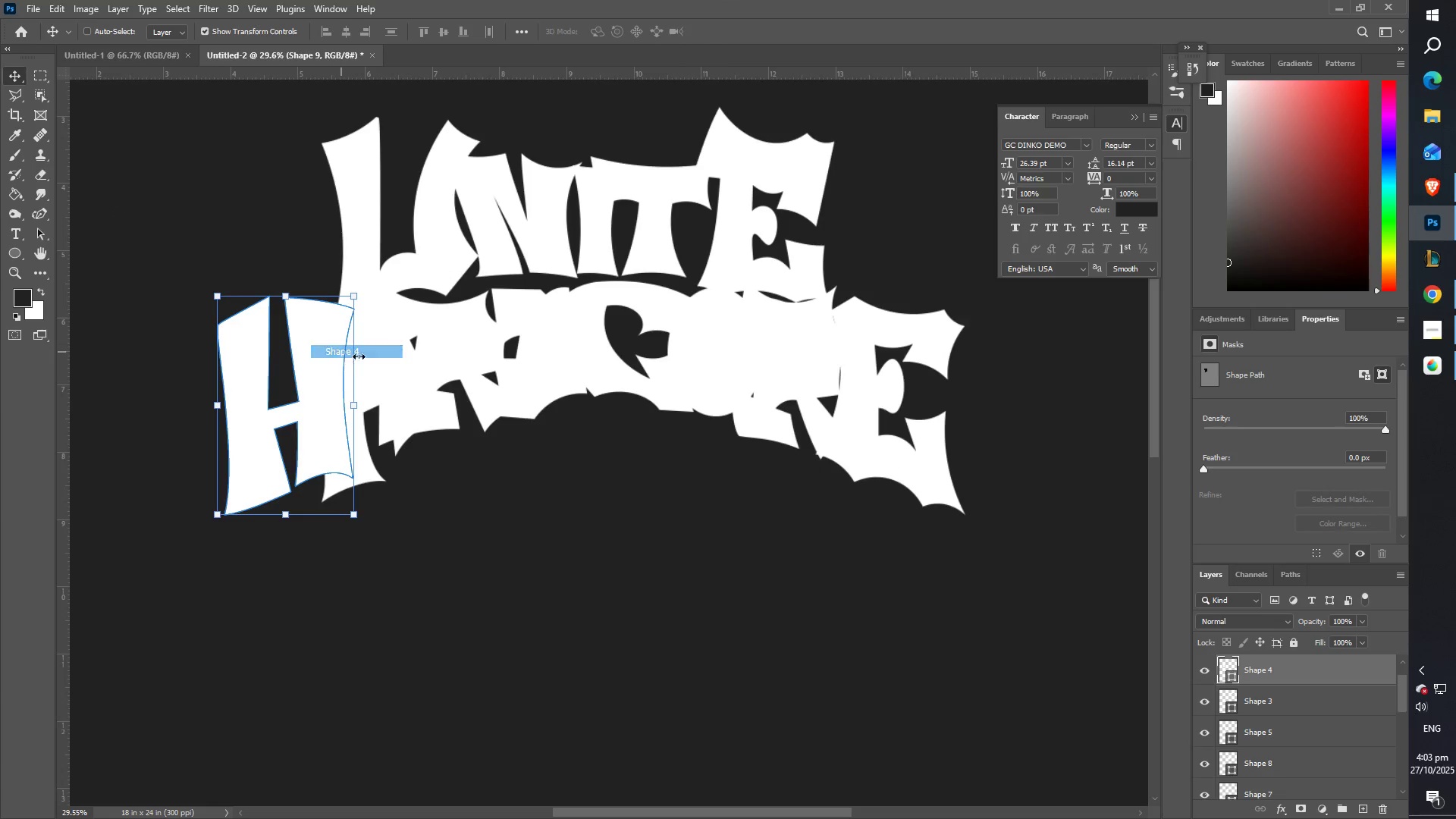 
hold_key(key=ShiftLeft, duration=1.53)
 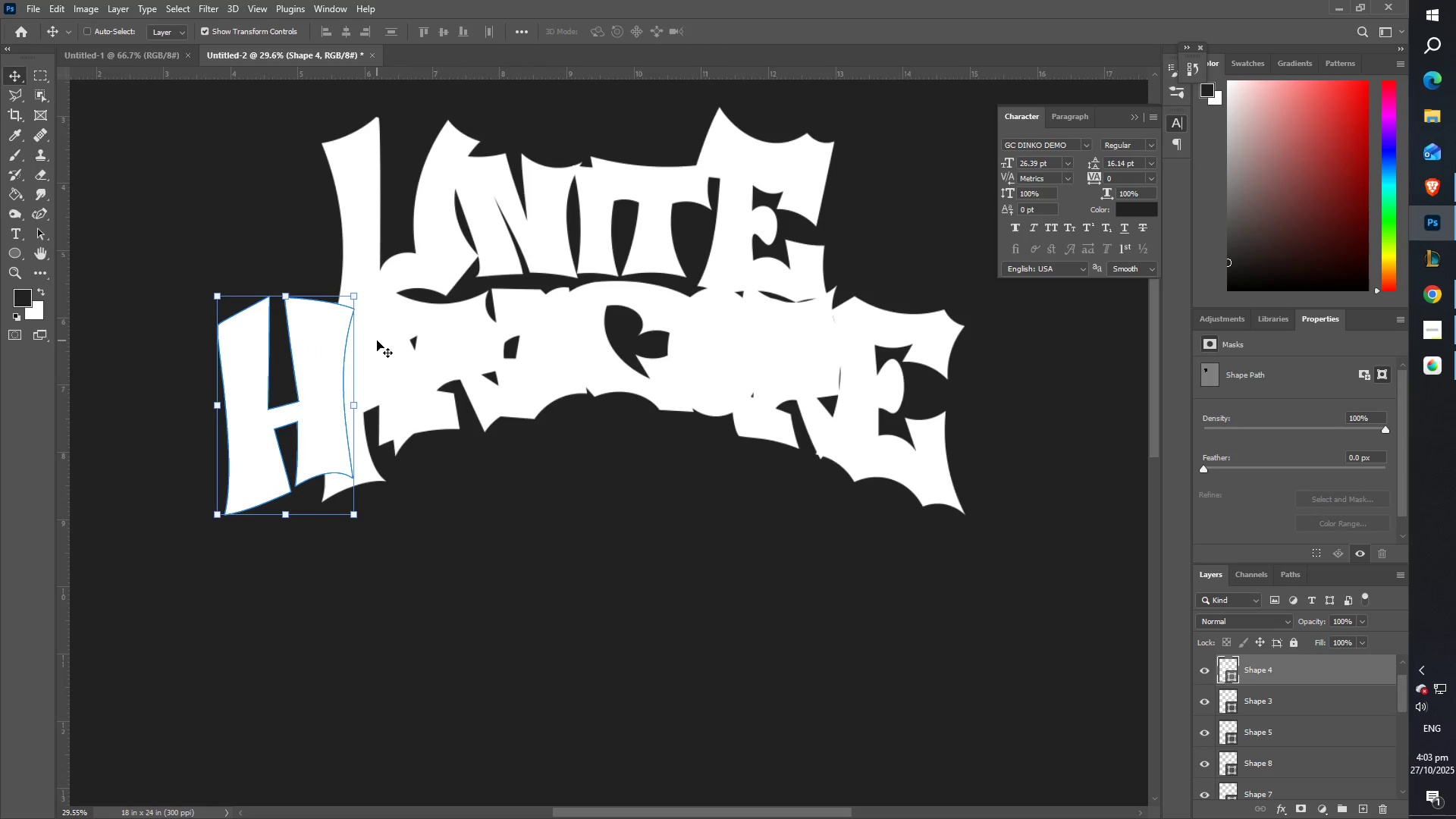 
hold_key(key=ShiftLeft, duration=1.52)
right_click([377, 340])
 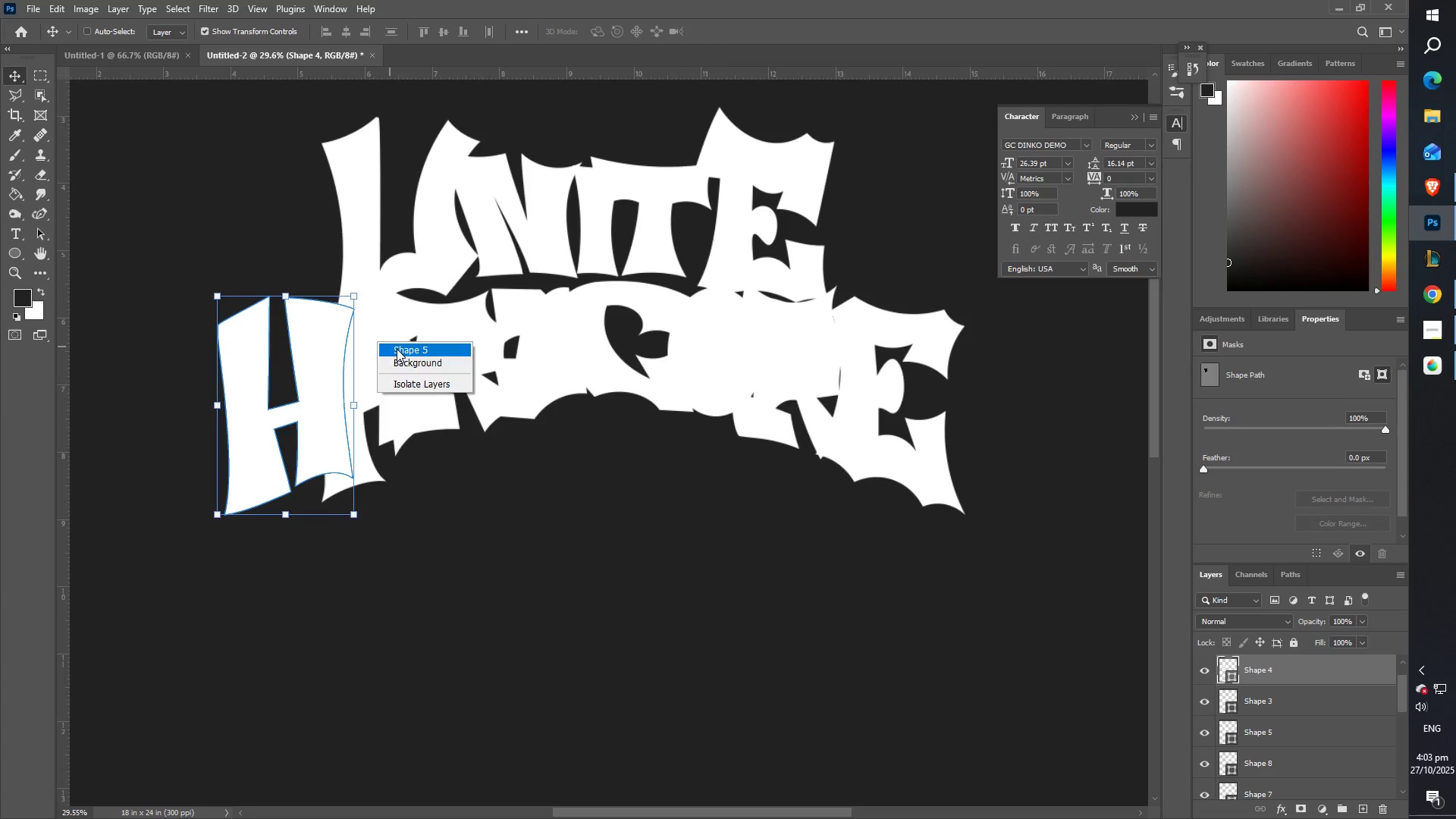 
left_click([397, 349])
 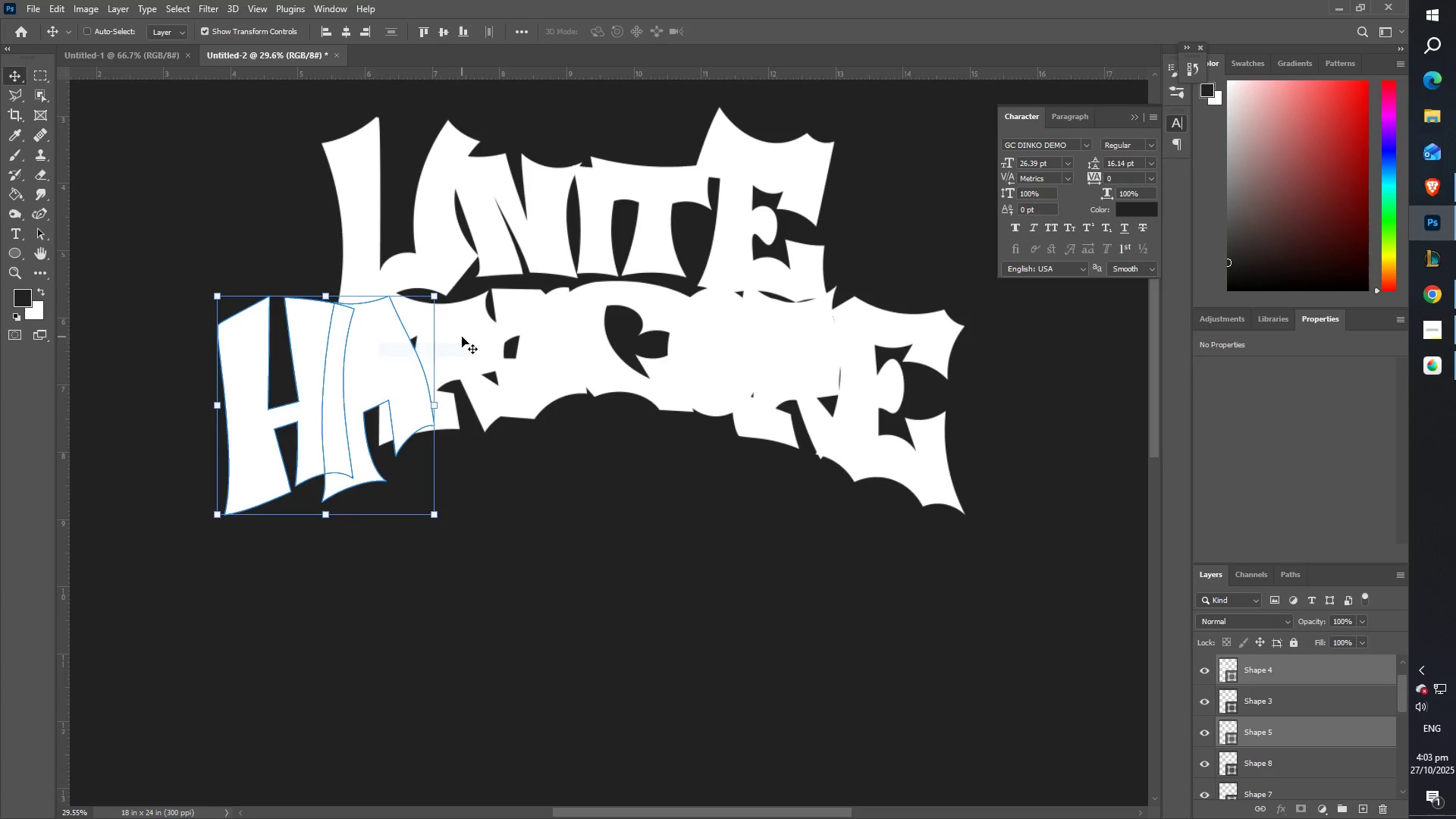 
right_click([460, 335])
 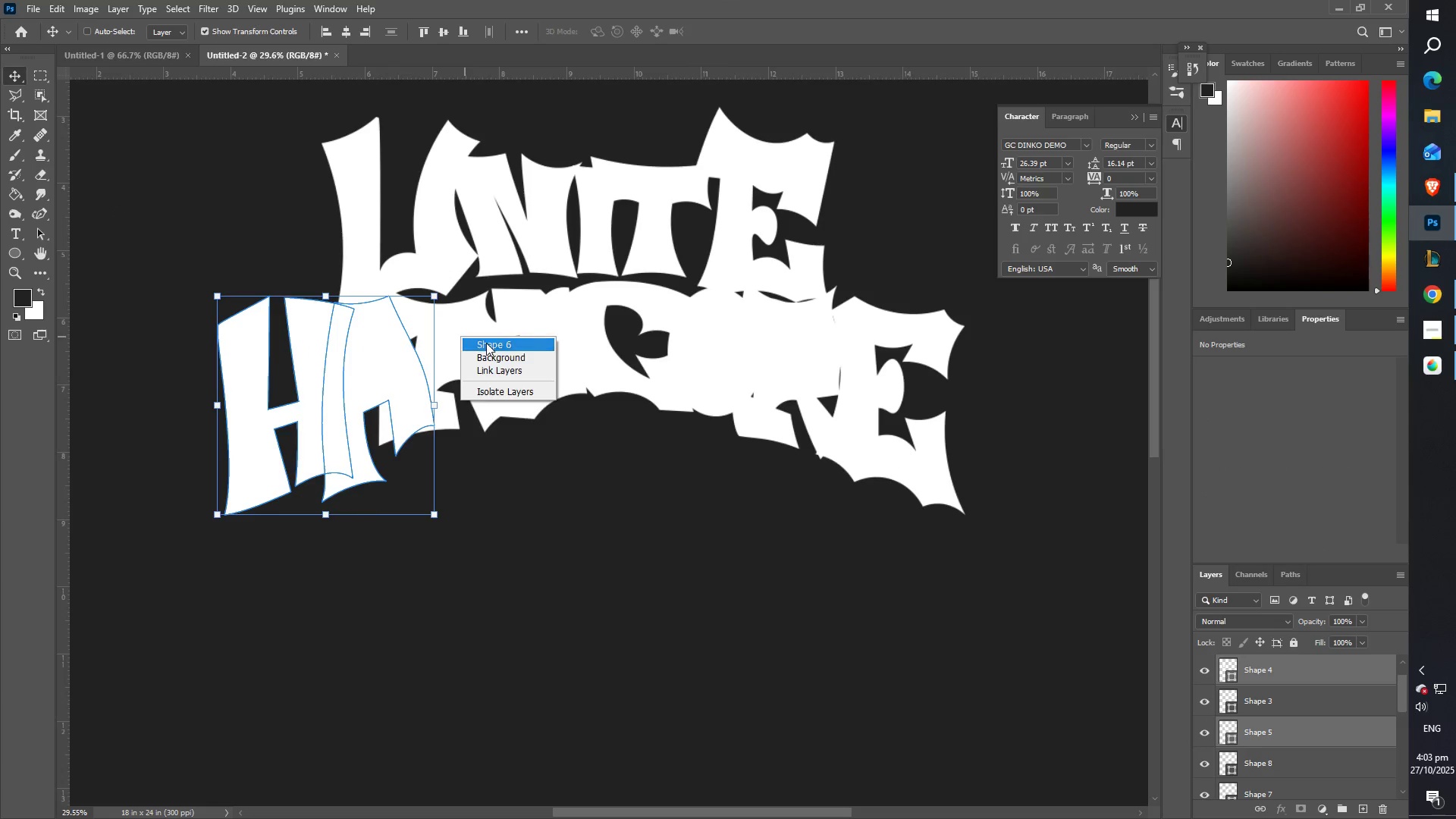 
left_click([486, 343])
 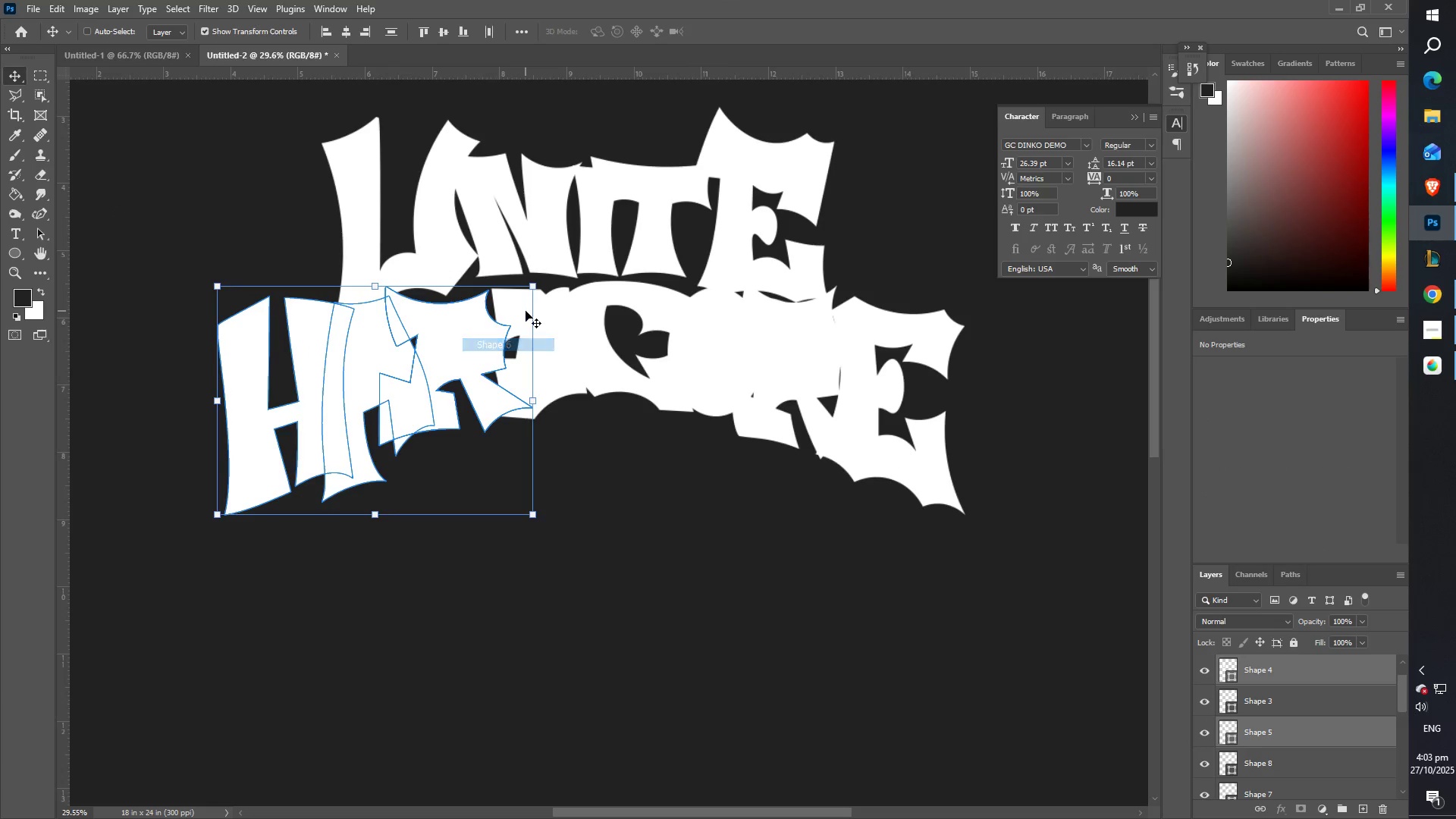 
hold_key(key=ShiftLeft, duration=1.52)
right_click([525, 309])
 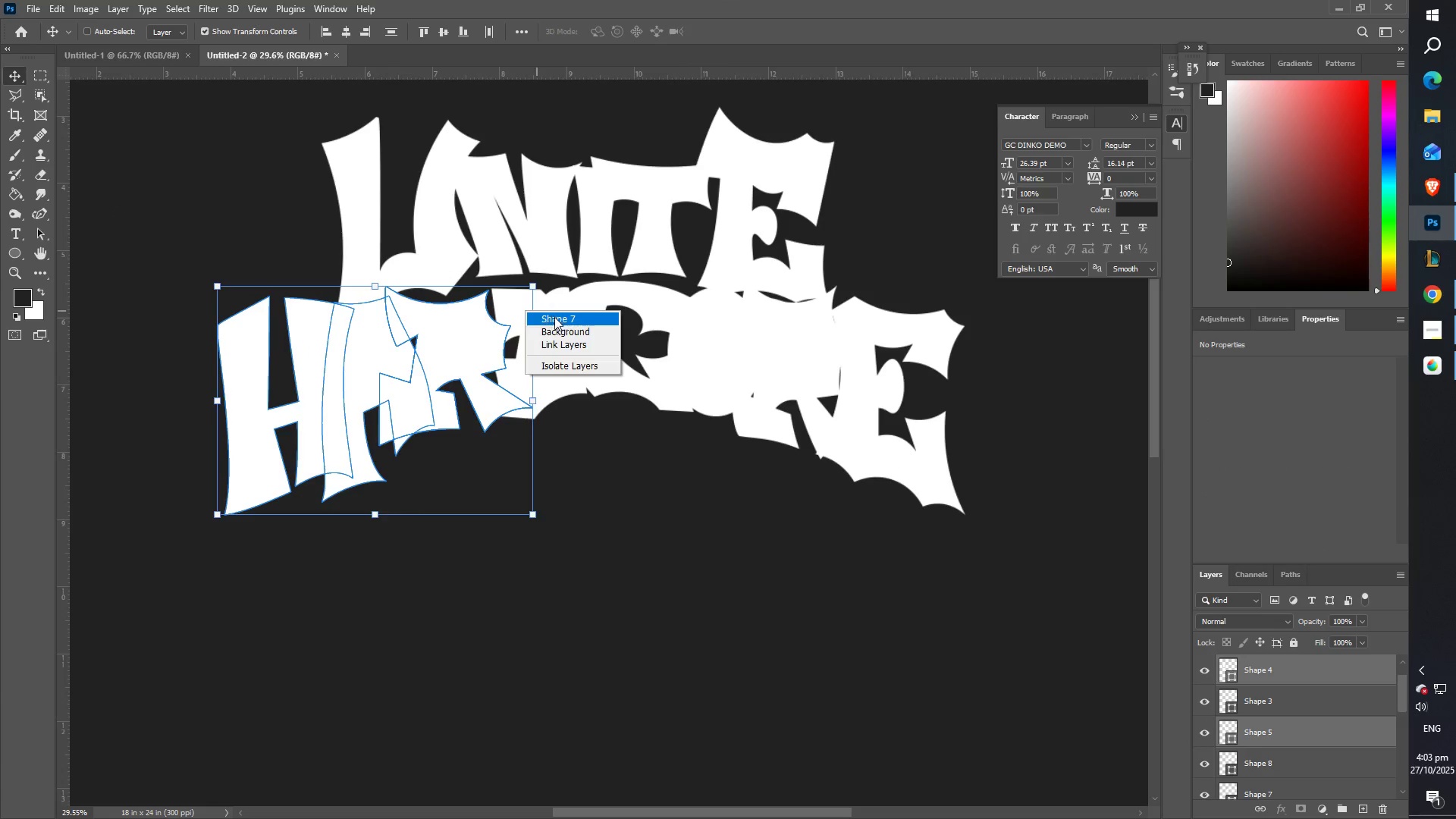 
left_click([557, 318])
 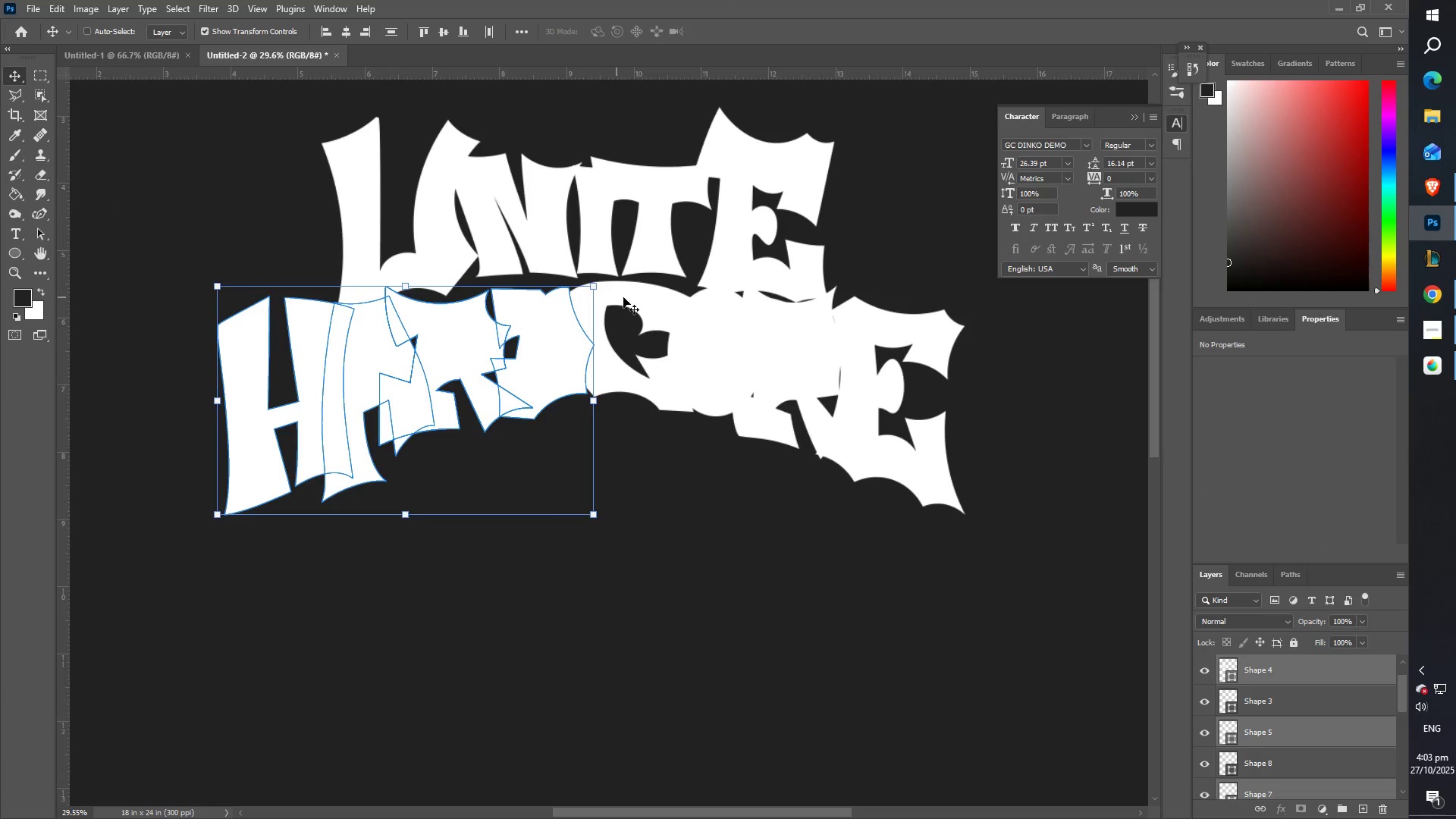 
right_click([626, 297])
 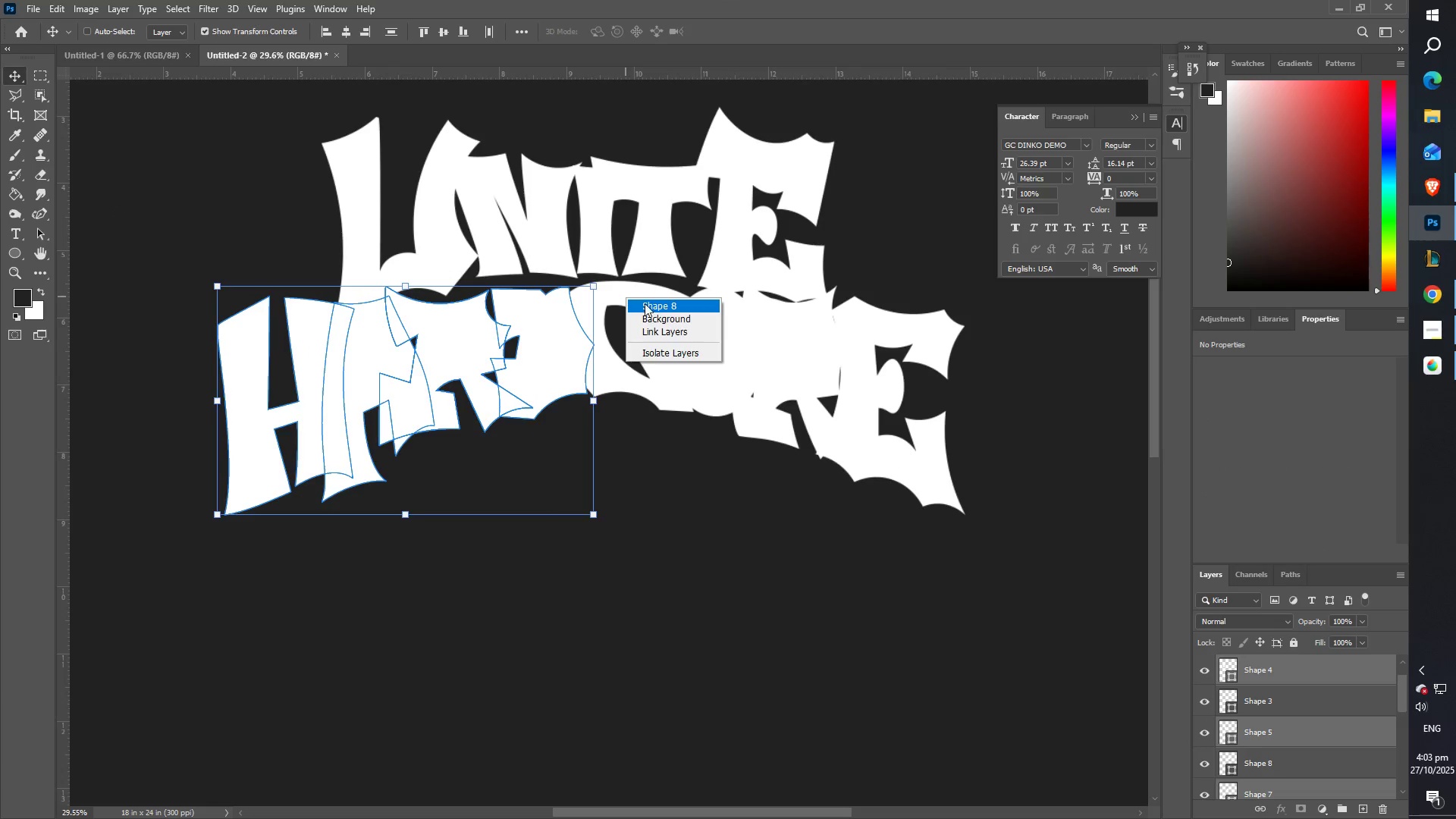 
hold_key(key=ShiftLeft, duration=1.52)
left_click([649, 305])
 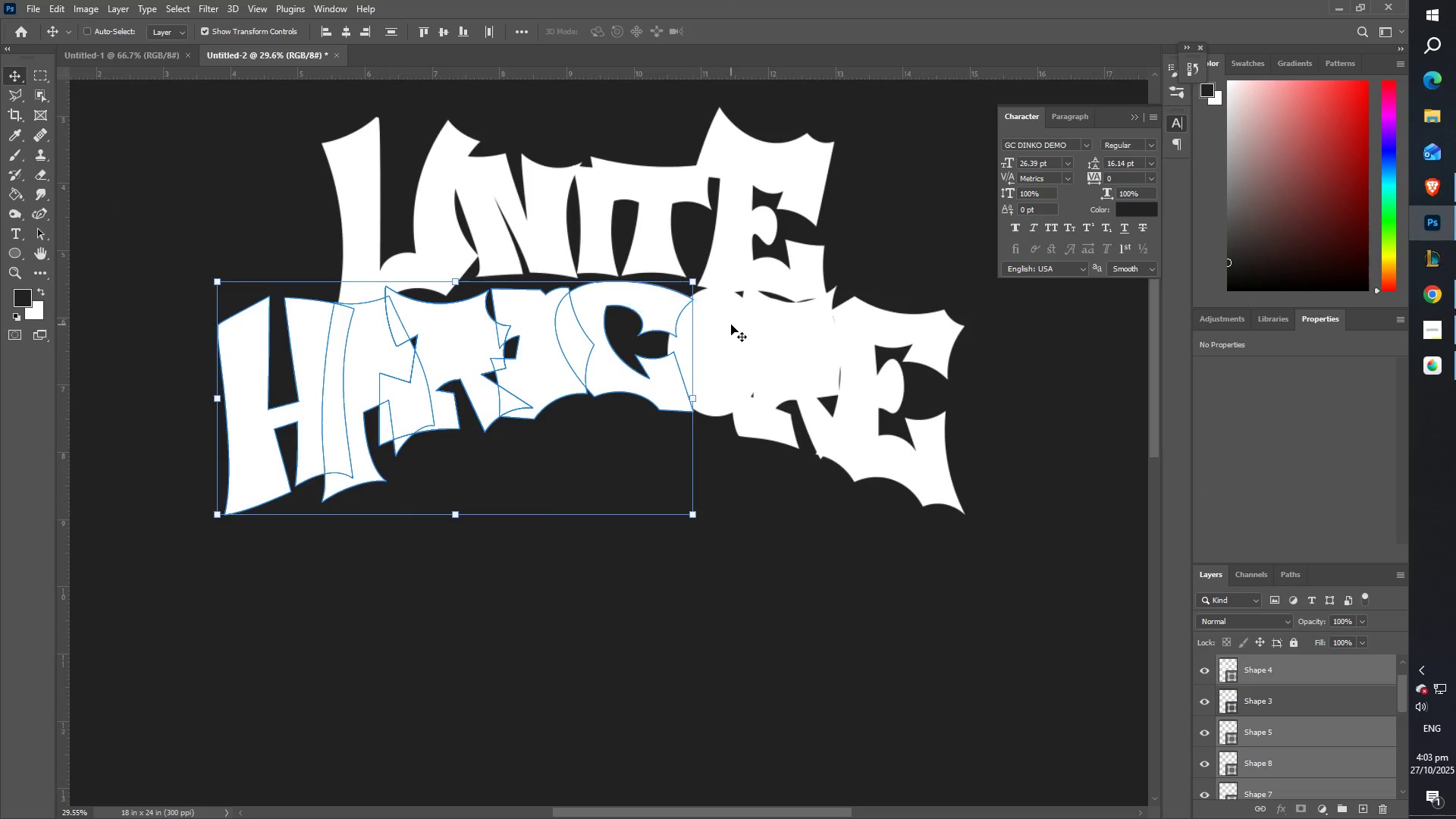 
right_click([731, 325])
 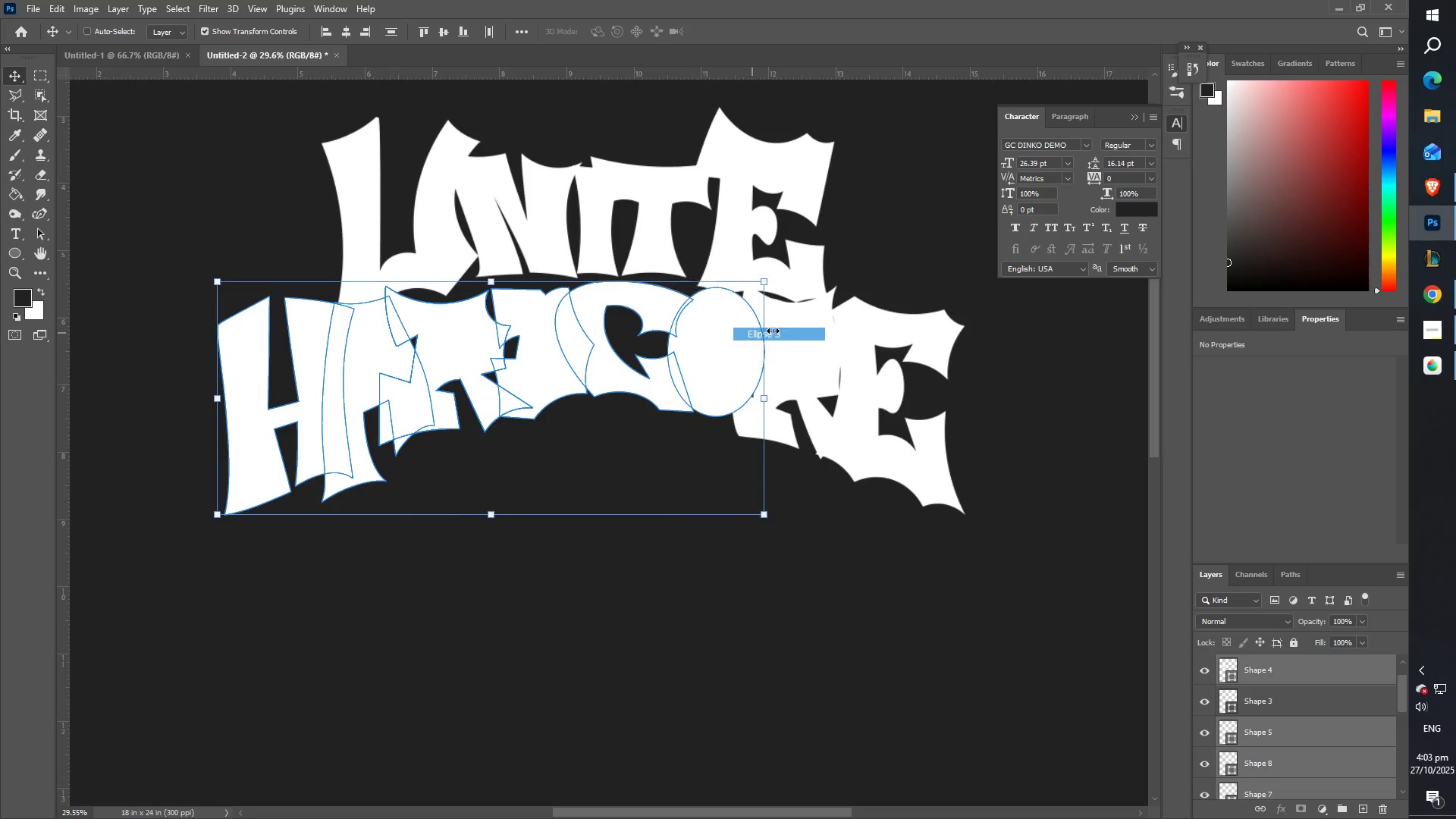 
right_click([786, 325])
 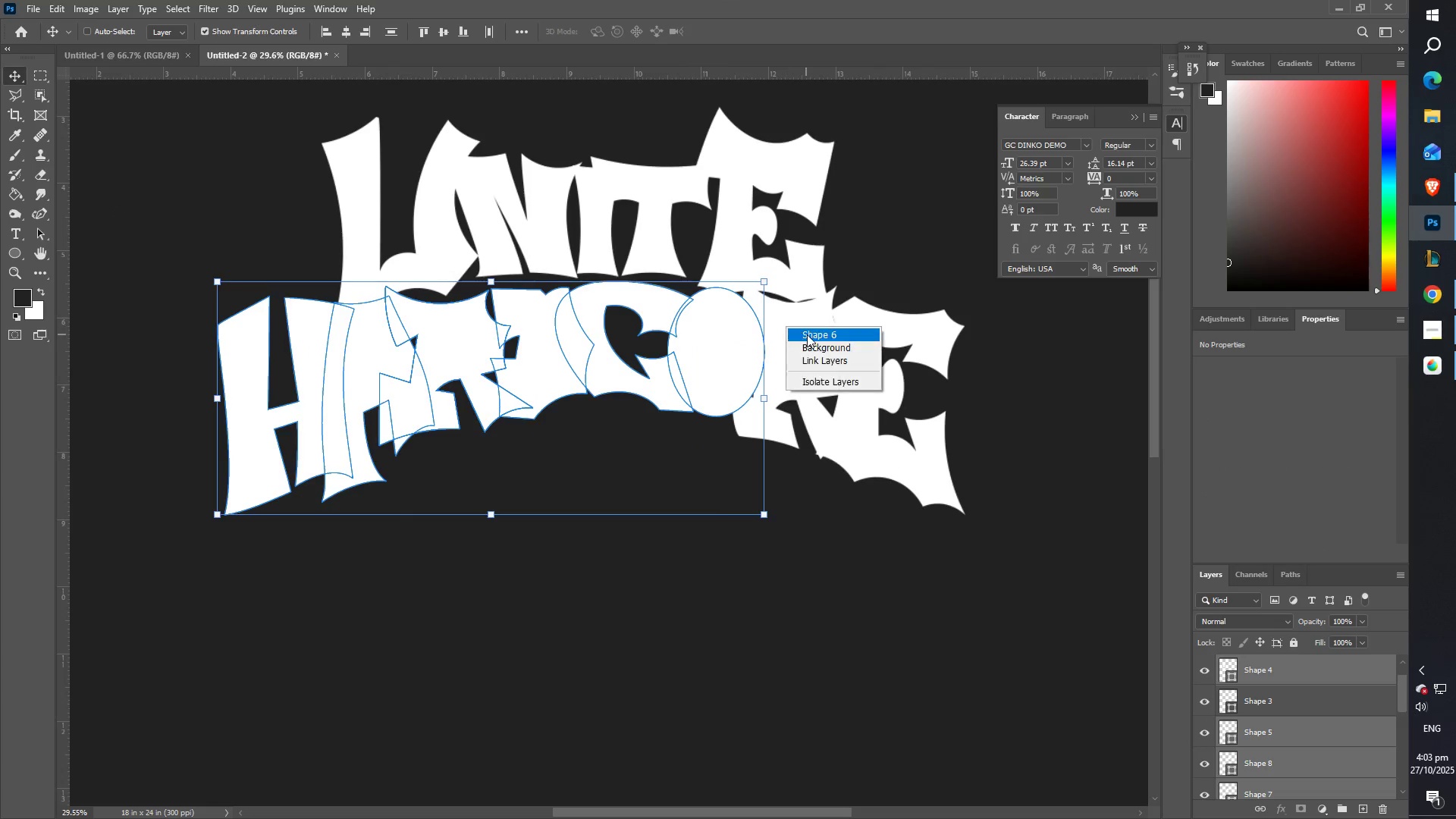 
hold_key(key=ShiftLeft, duration=0.83)
left_click([807, 334])
 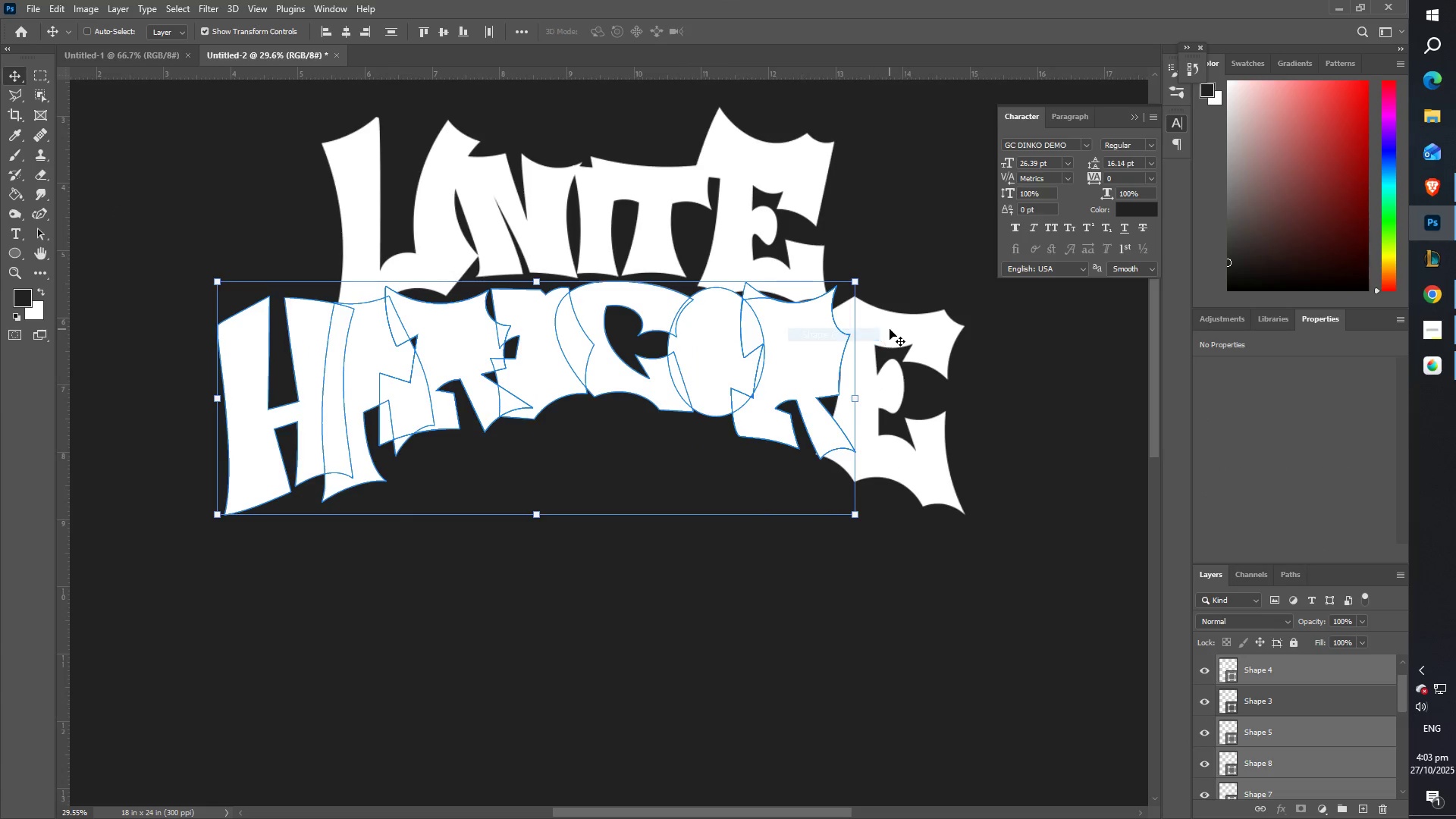 
right_click([890, 329])
 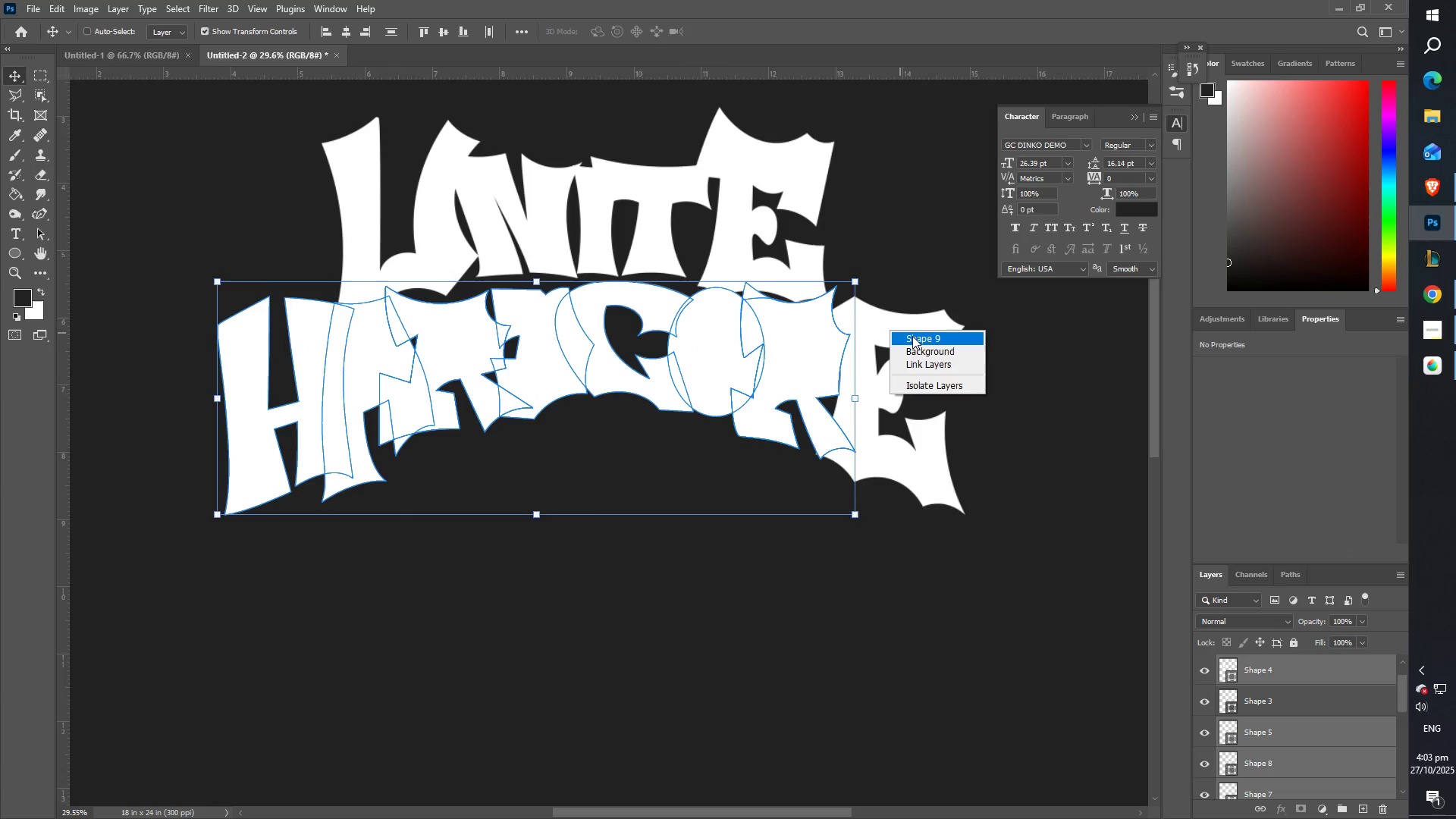 
left_click([912, 336])
 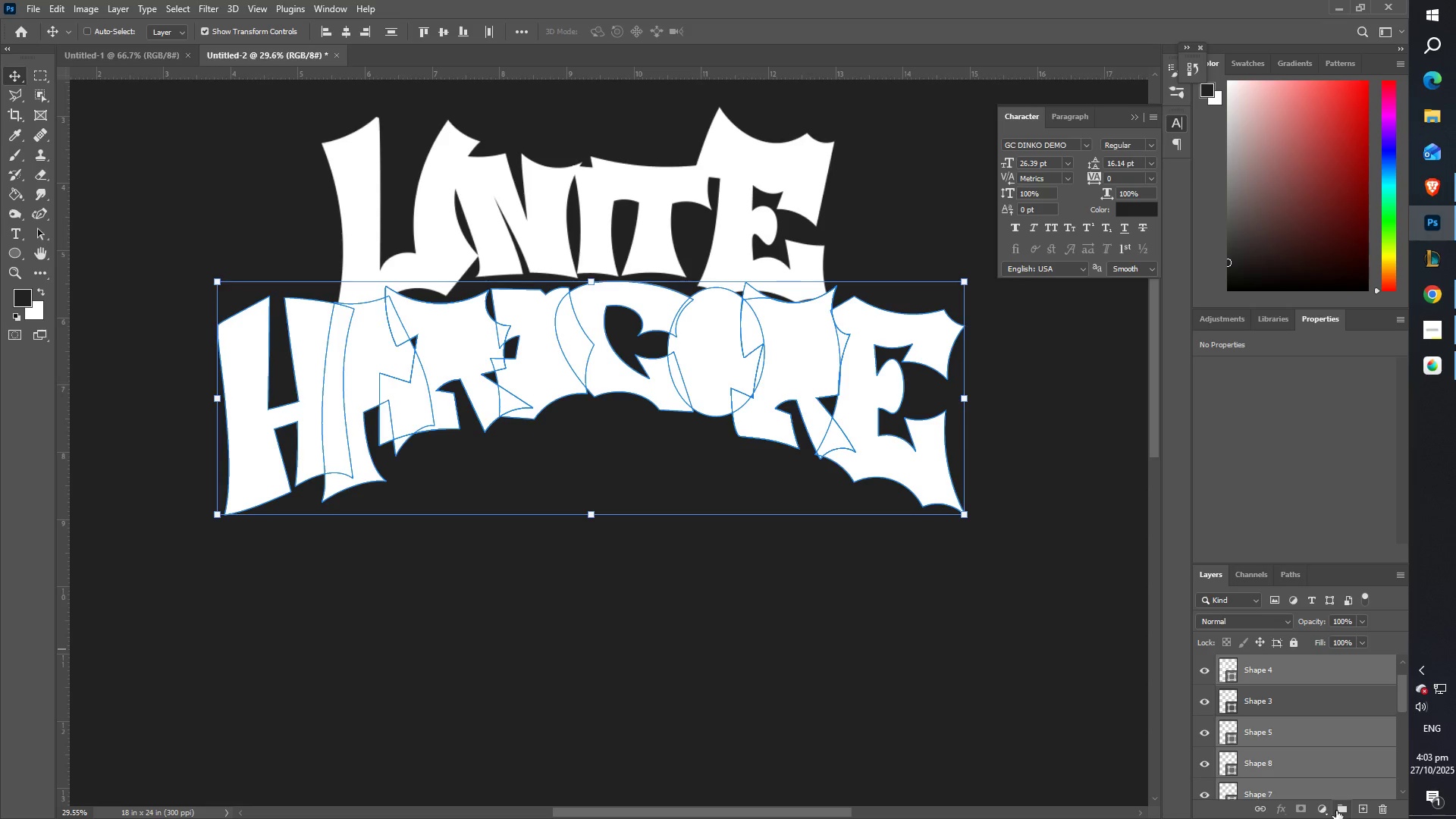 
left_click([1344, 812])
 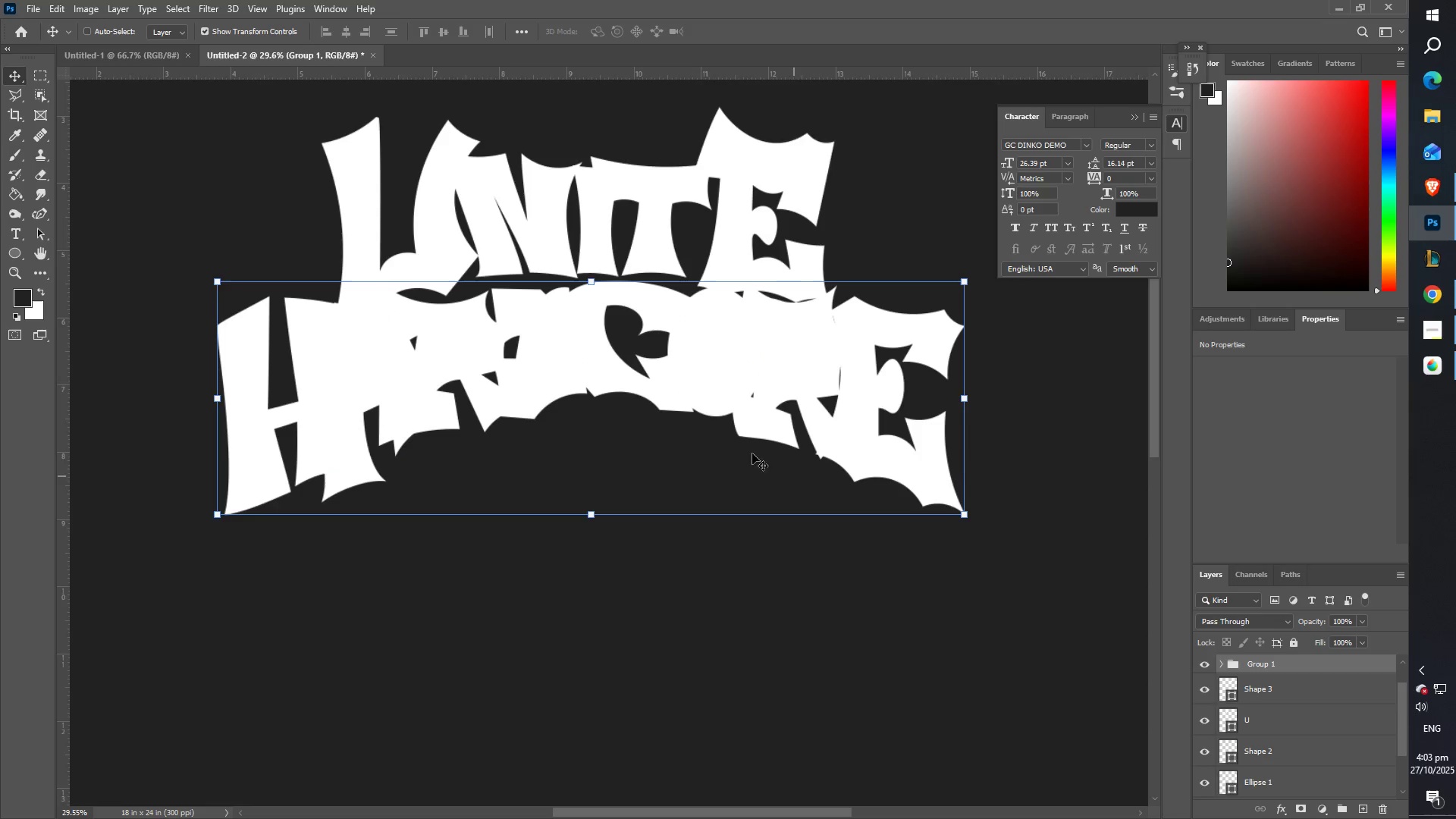 
hold_key(key=ShiftLeft, duration=1.25)
left_click_drag(start_coordinate=[626, 367], to_coordinate=[605, 513])
 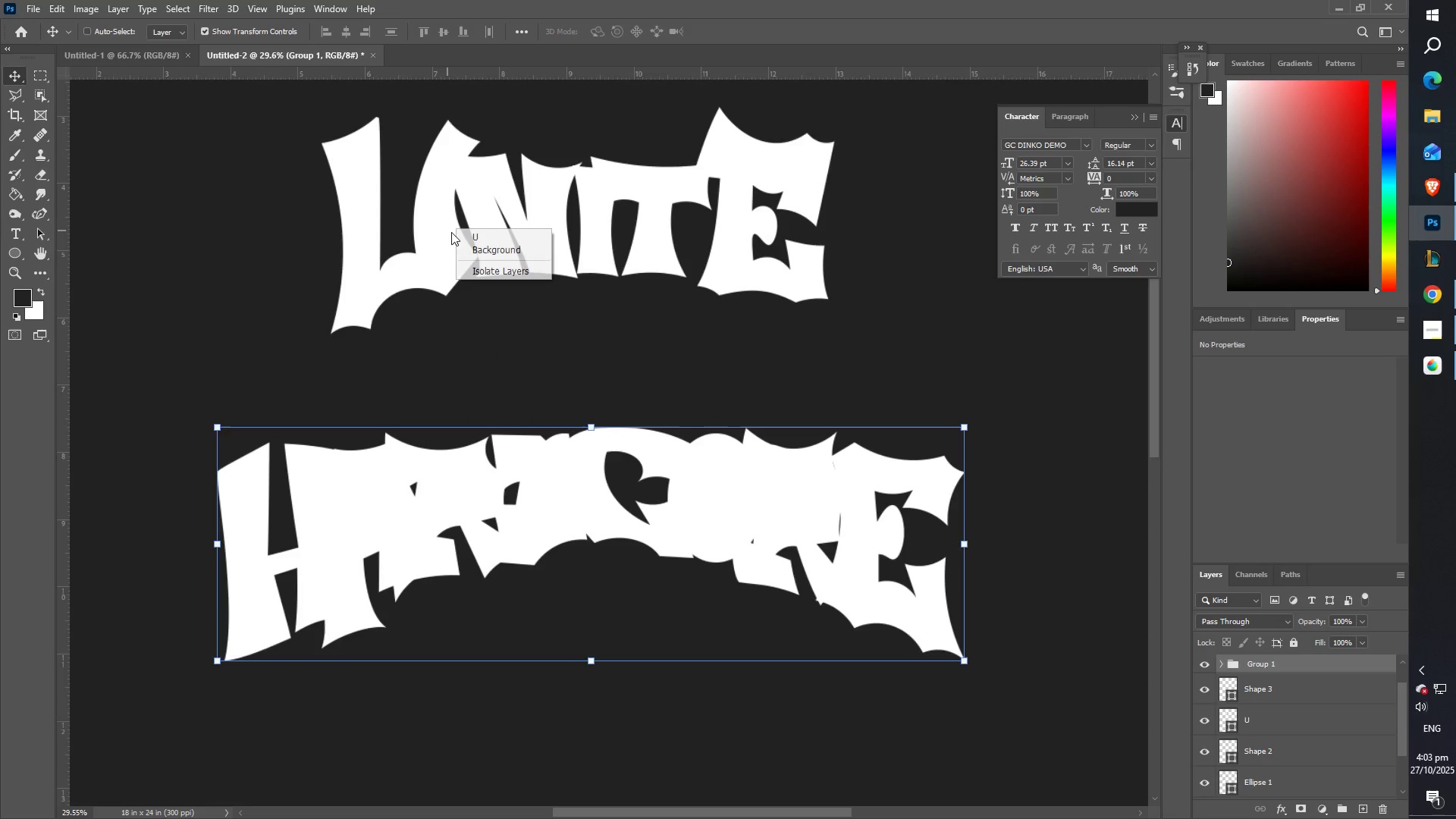 
left_click([472, 238])
 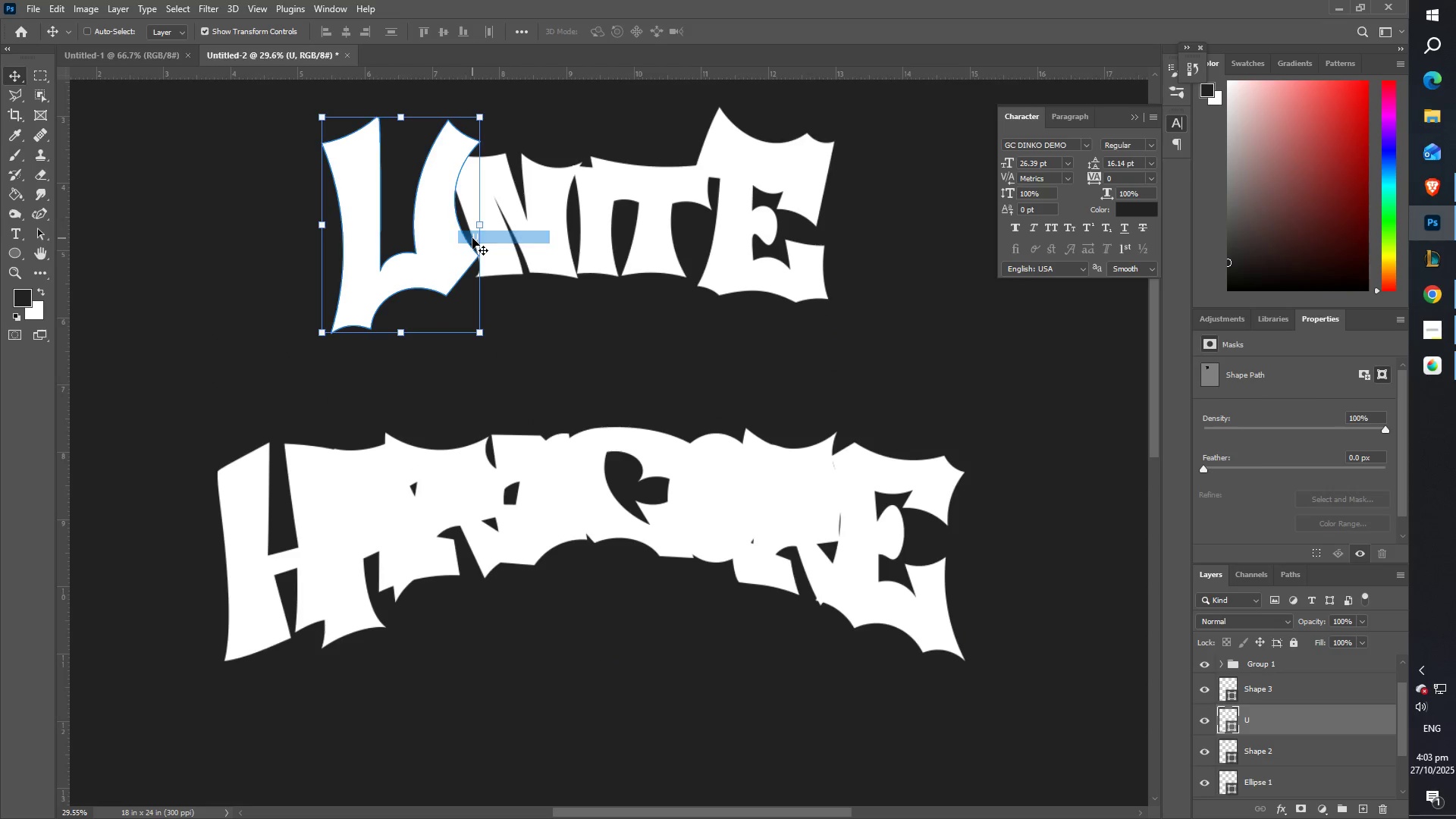 
key(Control+ControlLeft)
 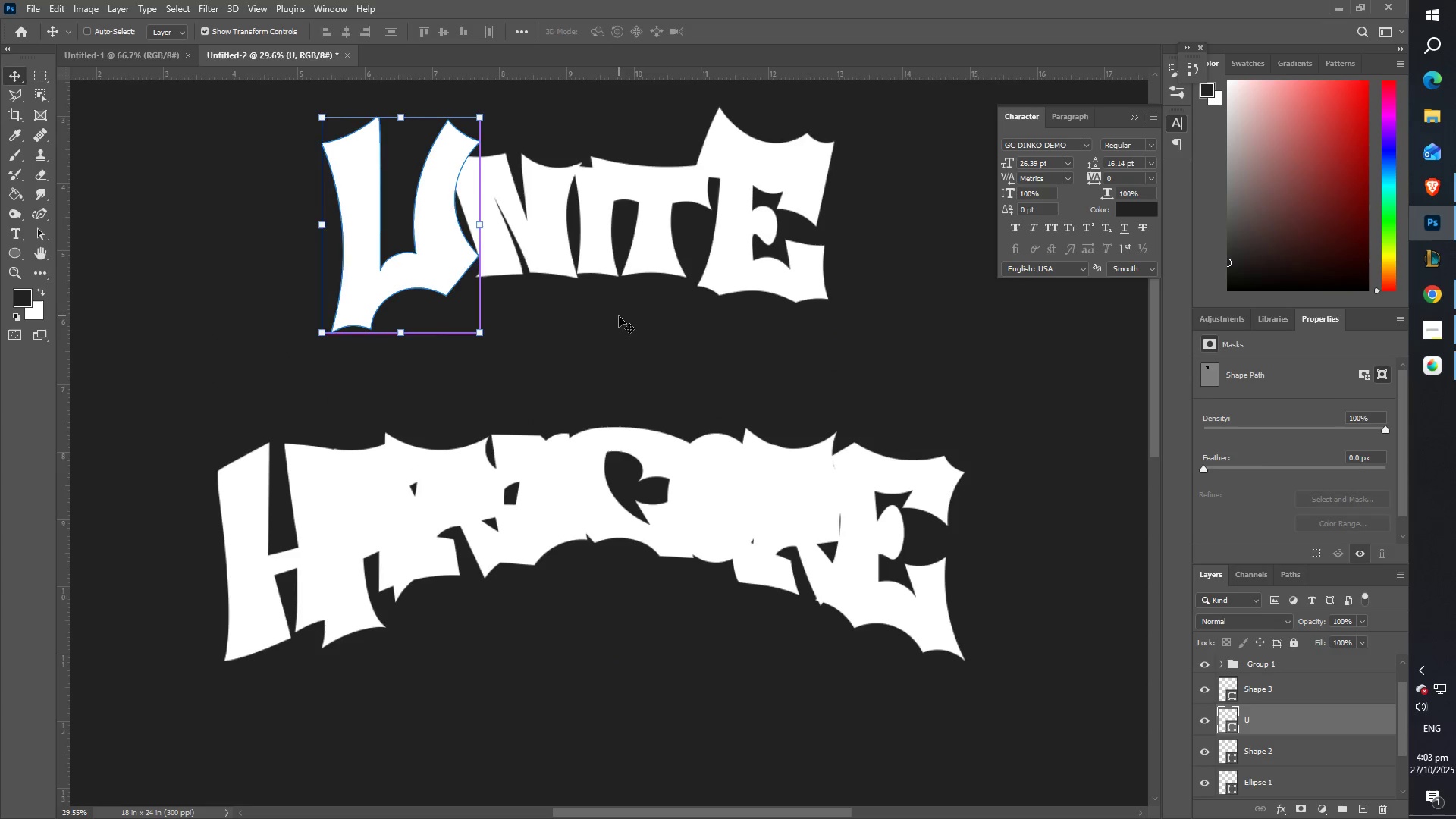 
key(Z)
 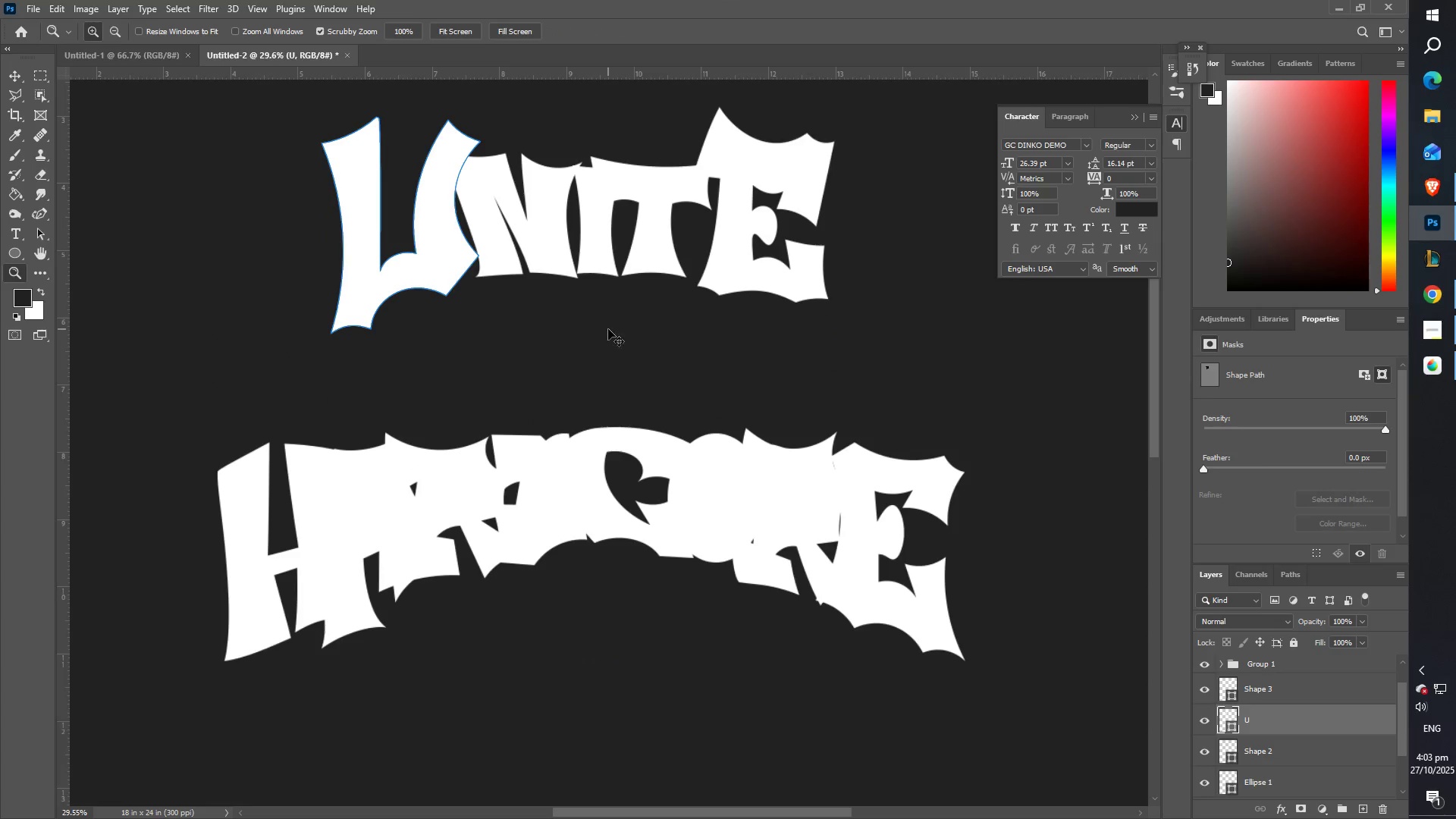 
key(Control+ControlLeft)
 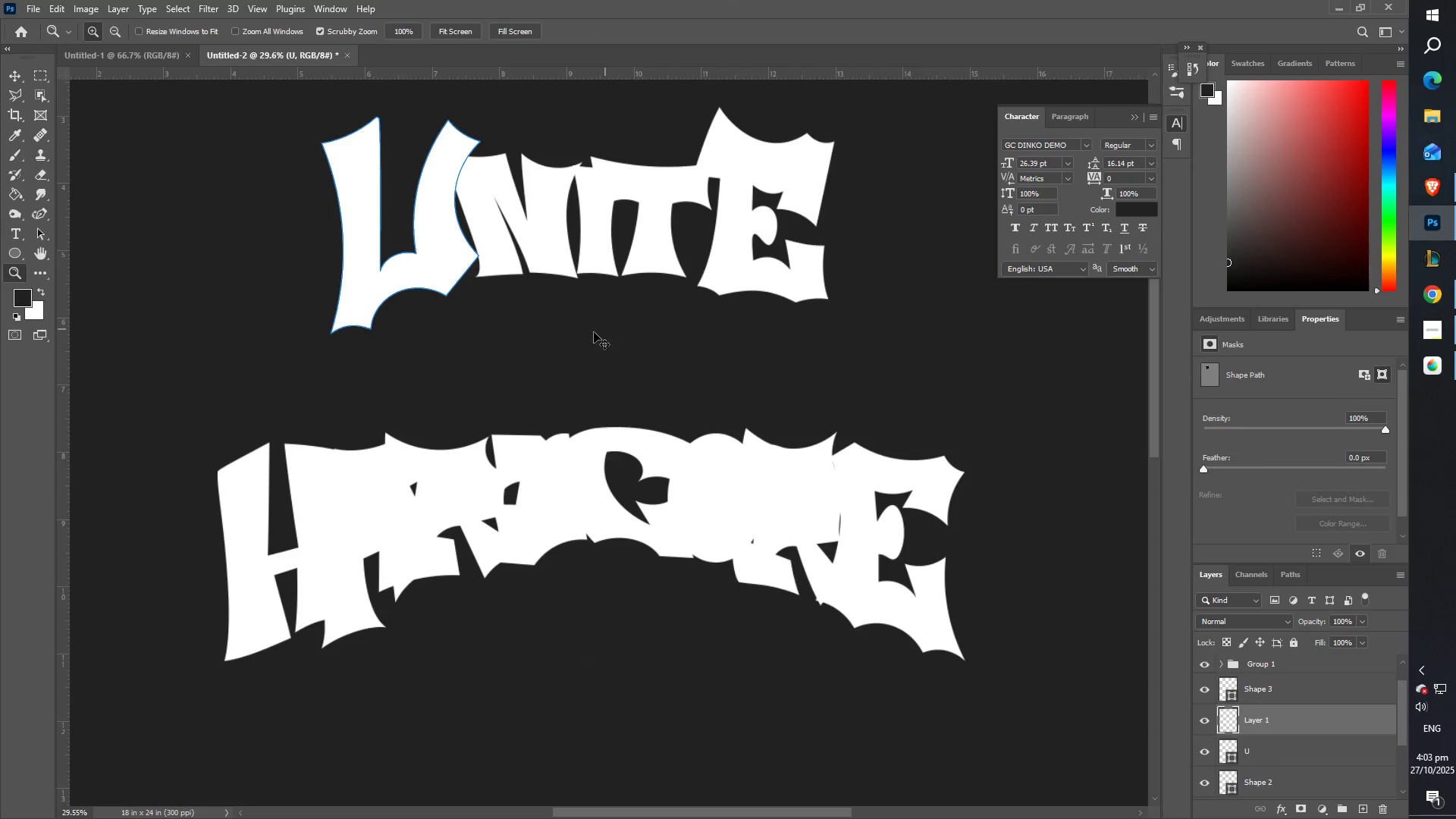 
key(Control+V)
 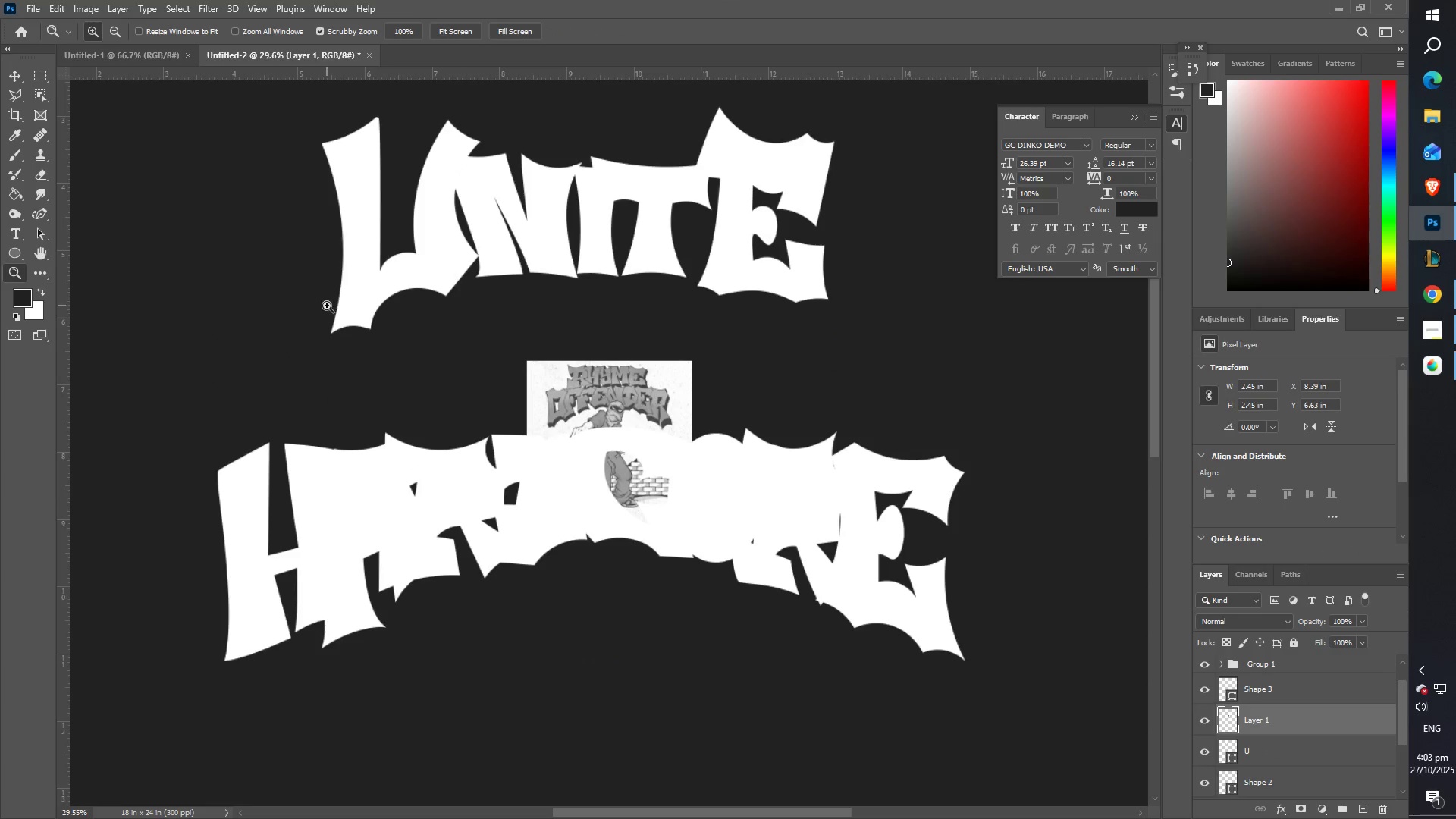 
type(ZZ)
 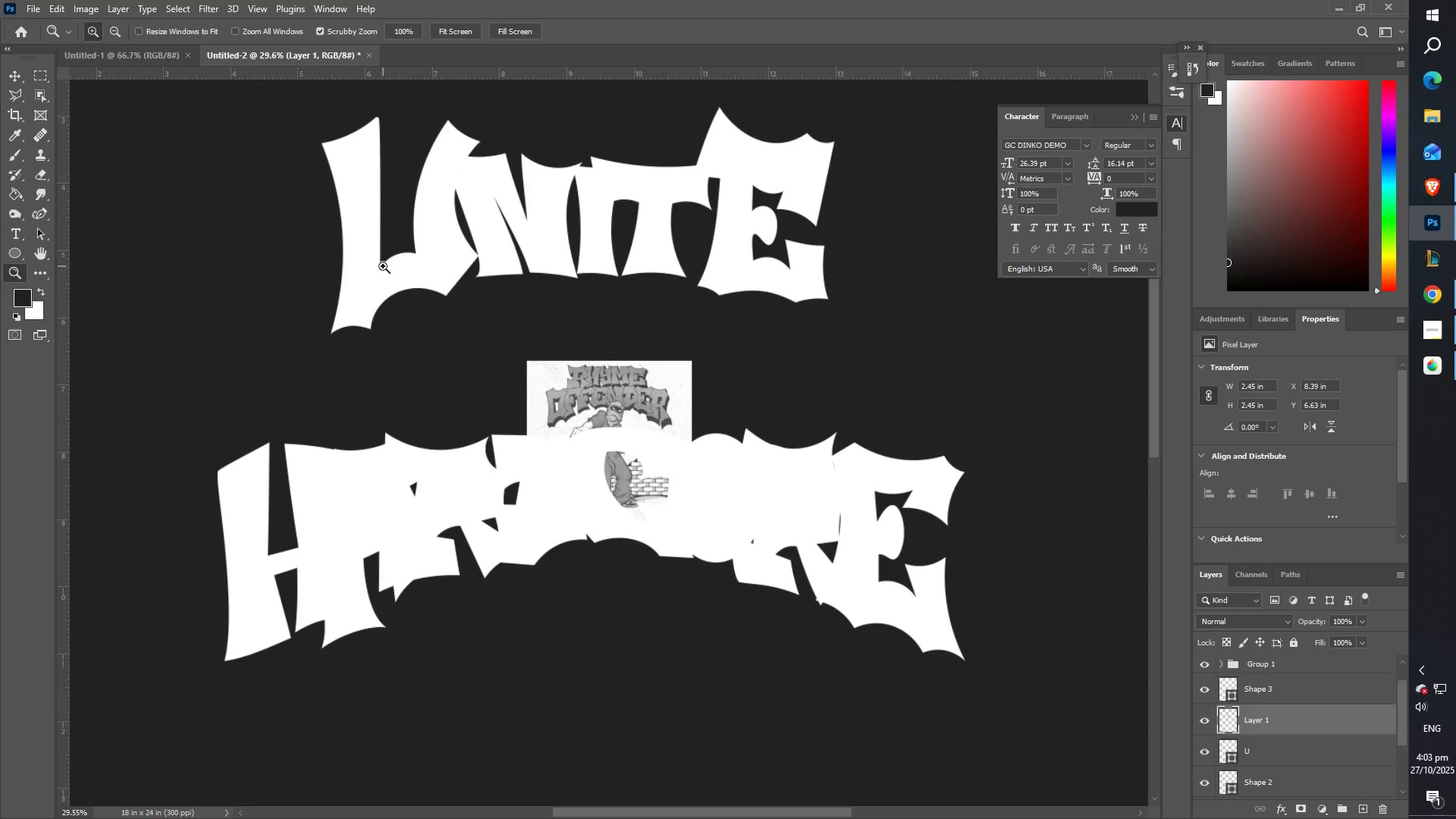 
scroll: coordinate [386, 267], scroll_direction: up, amount: 4.0
 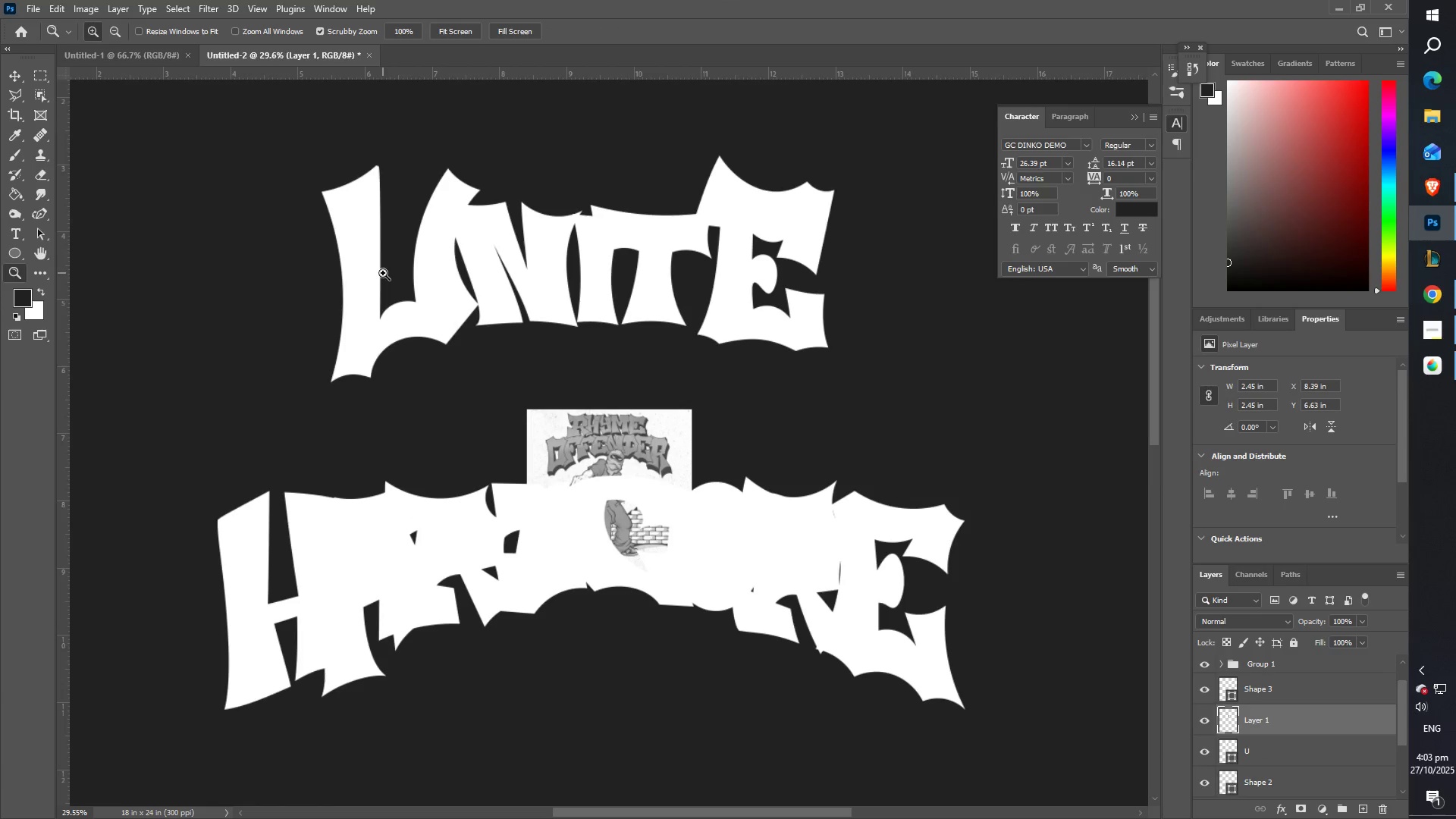 
left_click_drag(start_coordinate=[392, 268], to_coordinate=[422, 263])
 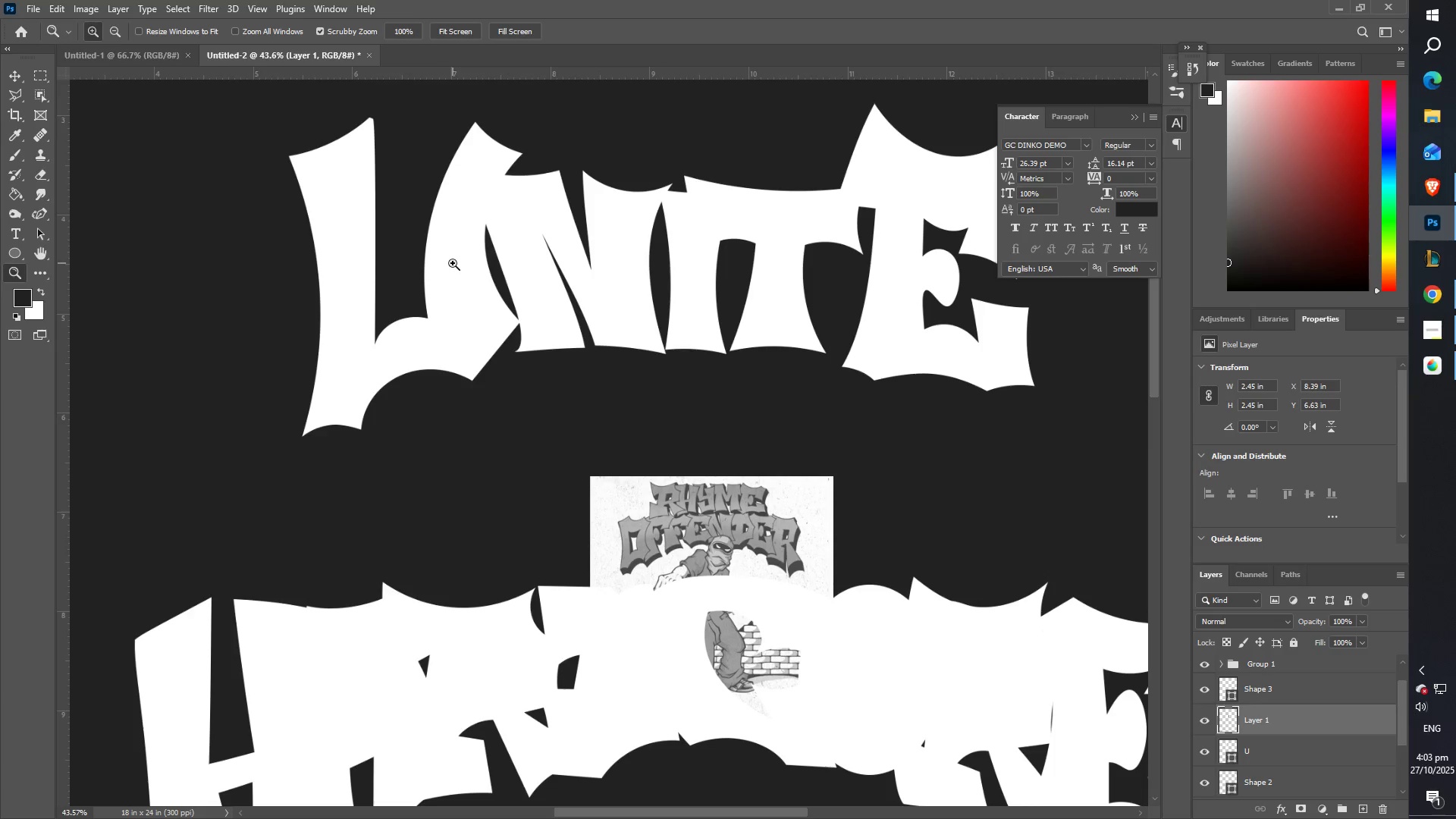 
hold_key(key=Space, duration=0.48)
 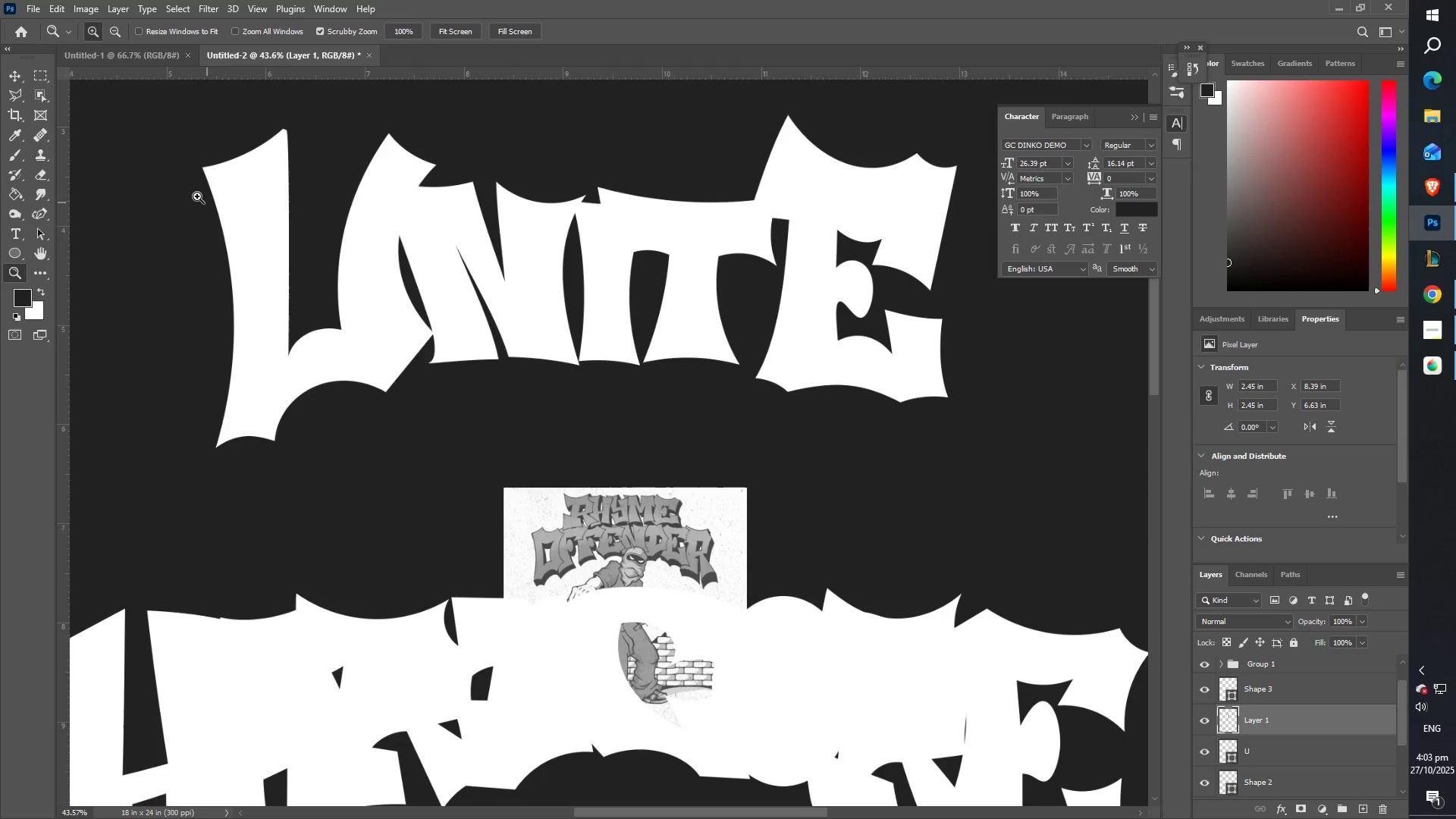 
left_click_drag(start_coordinate=[450, 261], to_coordinate=[364, 272])
 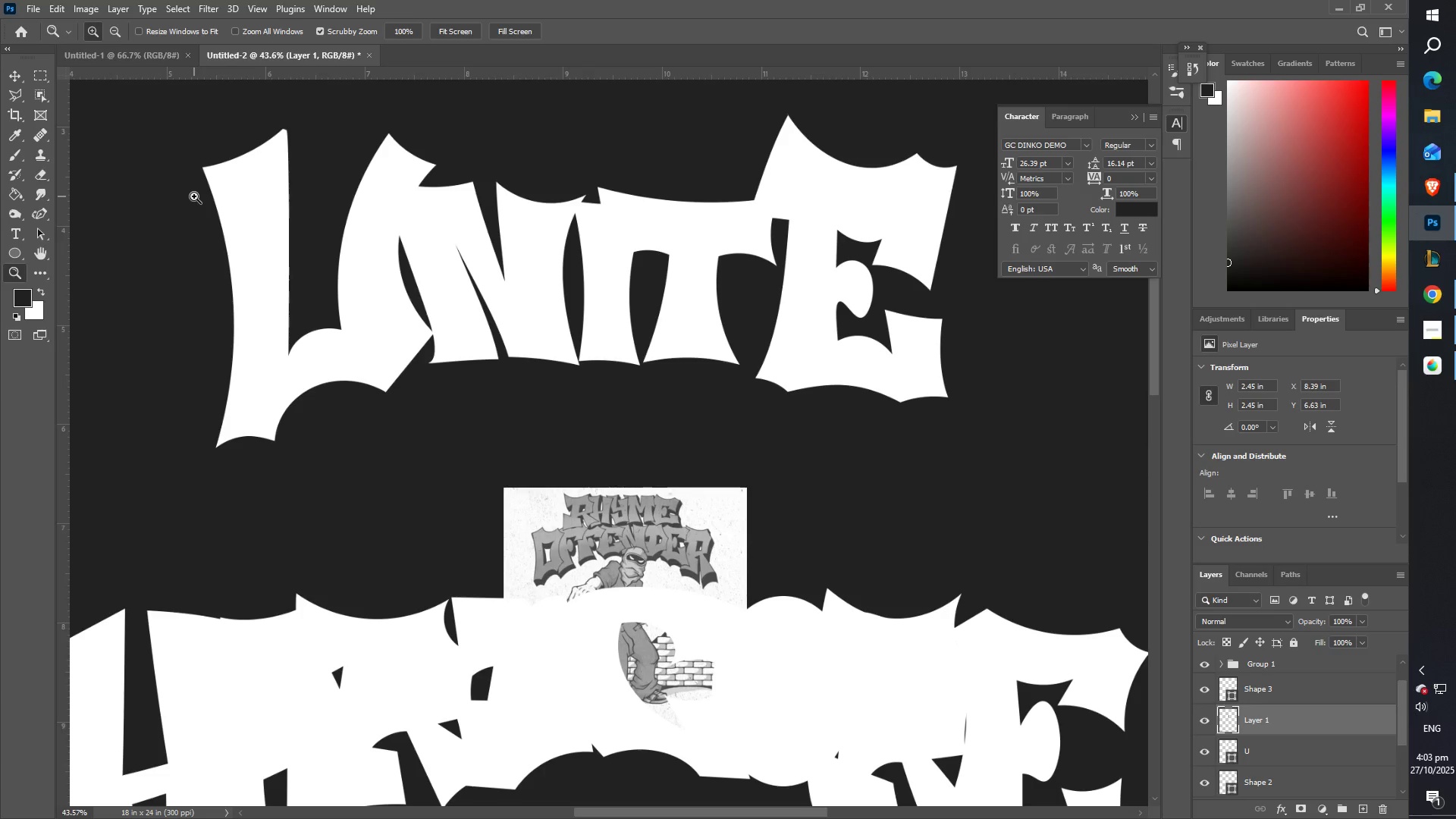 
left_click_drag(start_coordinate=[188, 239], to_coordinate=[212, 241])
 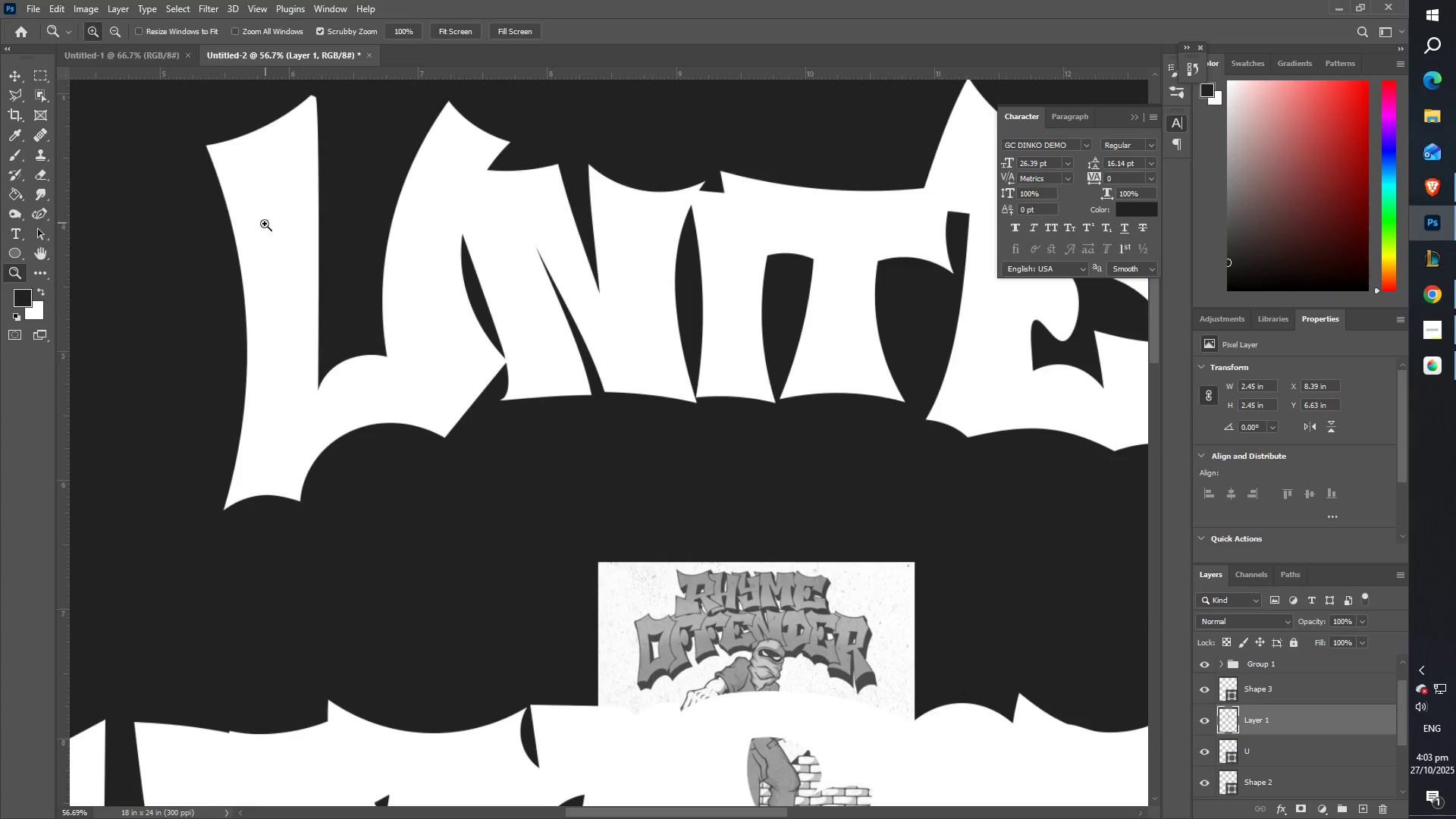 
scroll: coordinate [260, 230], scroll_direction: down, amount: 3.0
 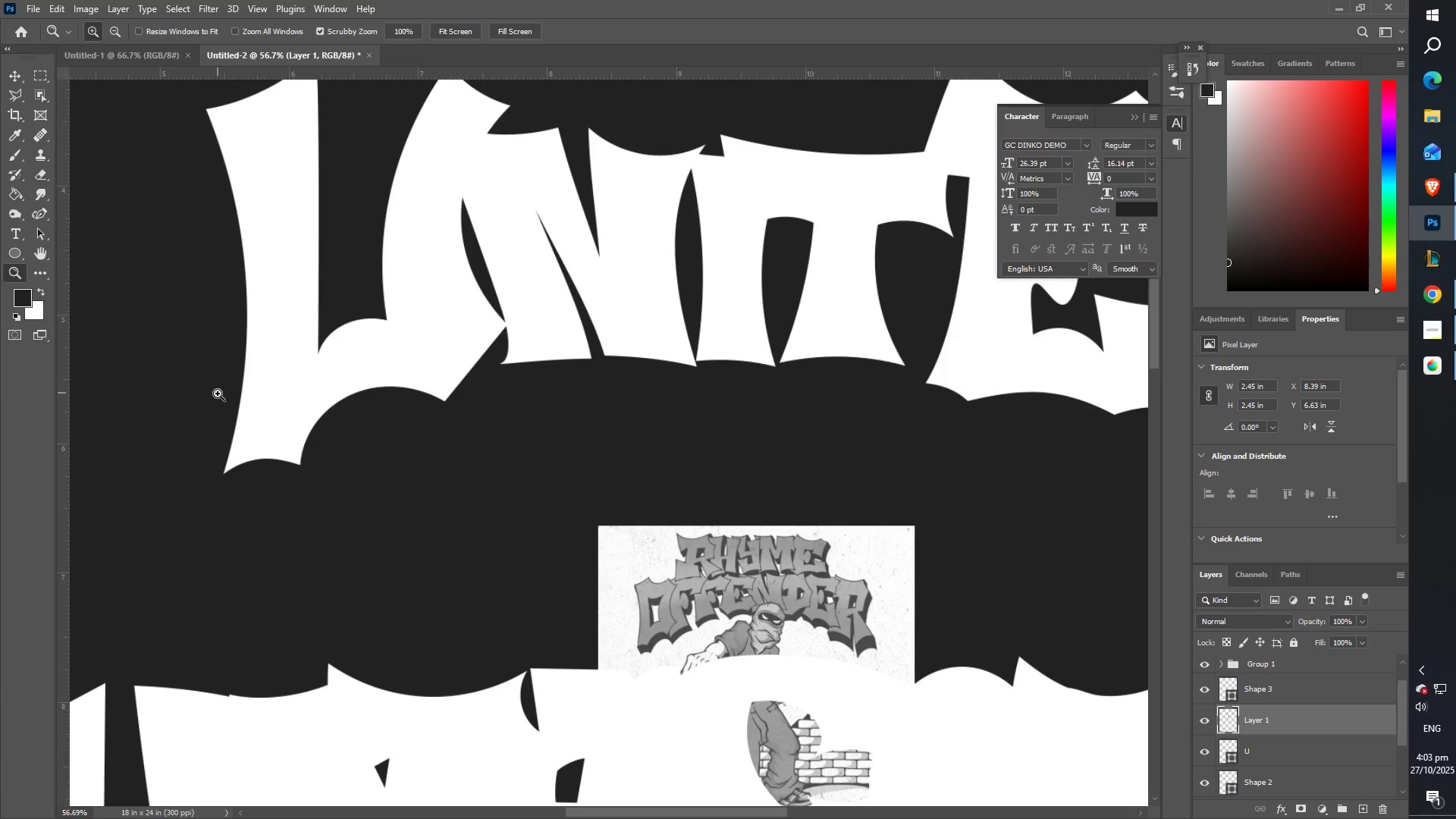 
left_click_drag(start_coordinate=[237, 400], to_coordinate=[269, 396])
 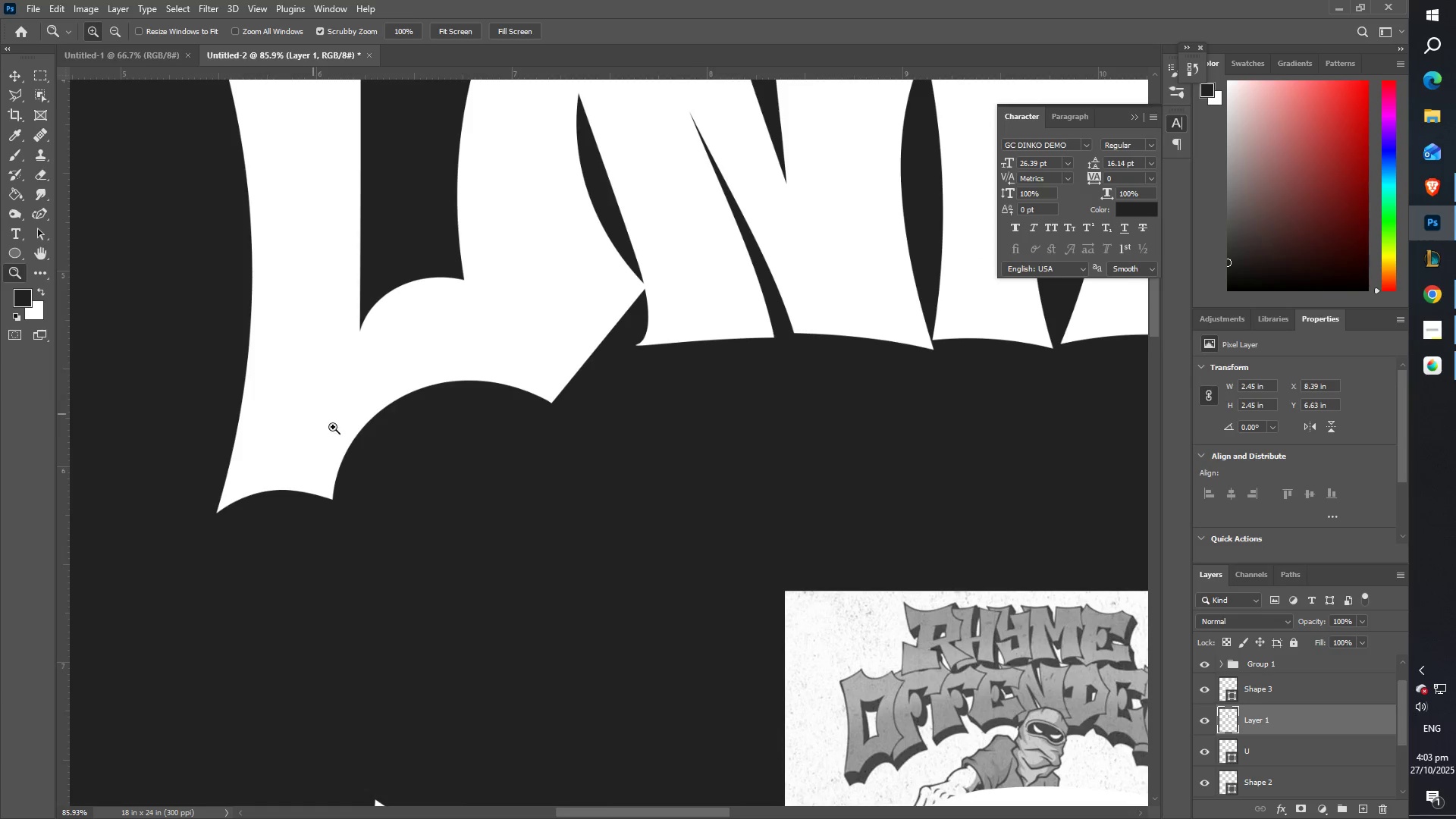 
left_click_drag(start_coordinate=[356, 435], to_coordinate=[315, 435])
 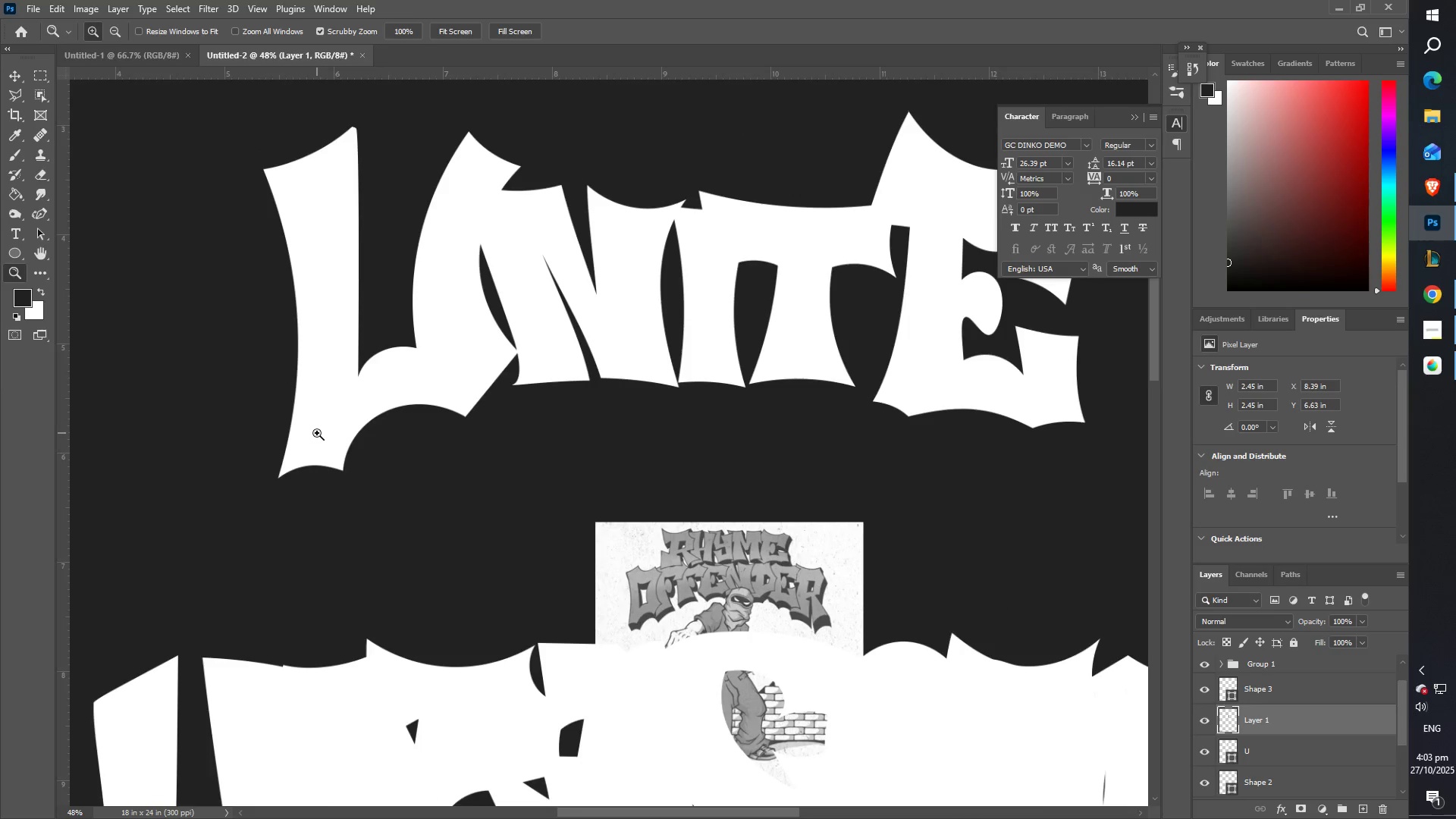 
scroll: coordinate [319, 425], scroll_direction: down, amount: 9.0
 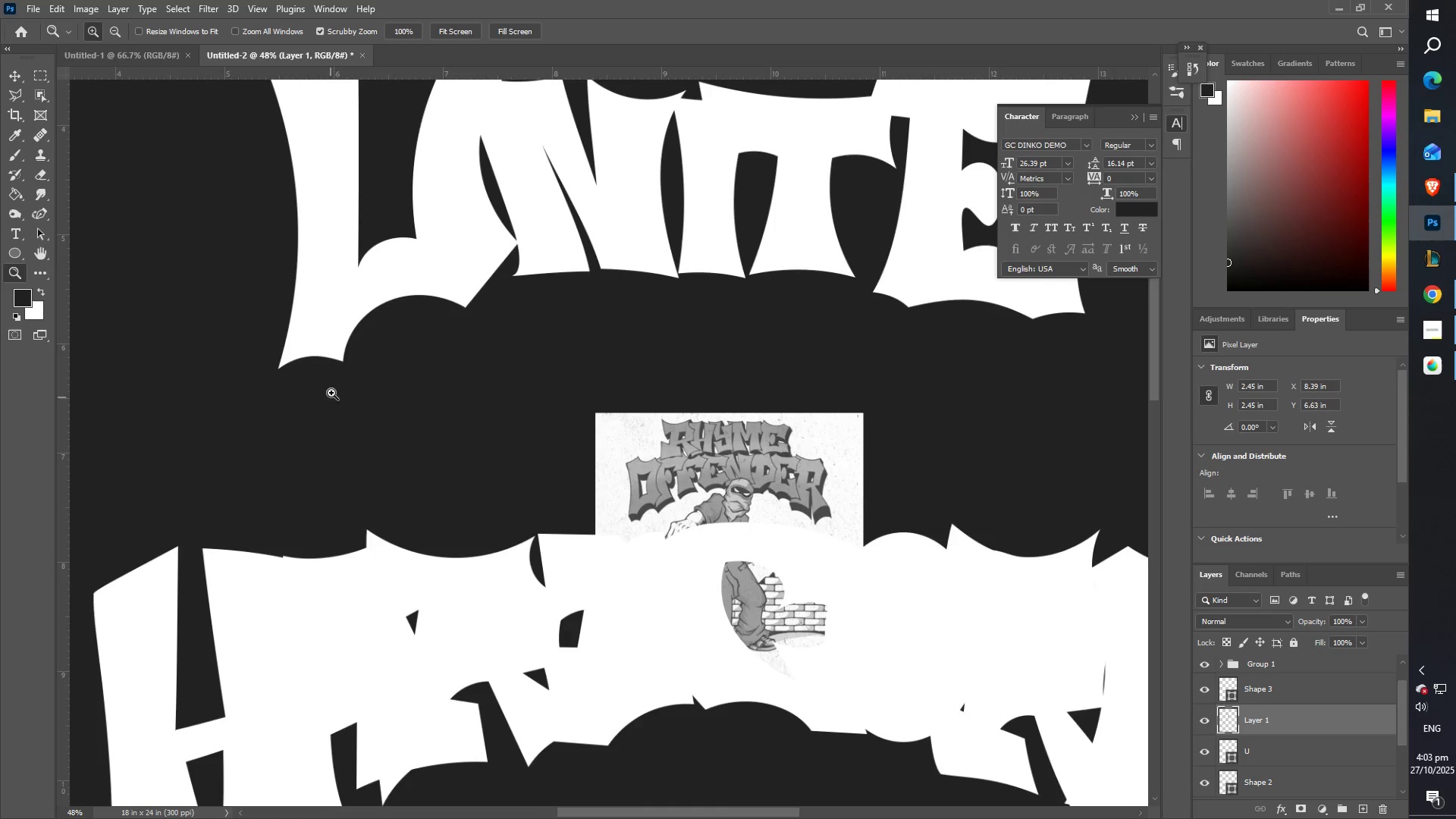 
left_click_drag(start_coordinate=[348, 378], to_coordinate=[376, 378])
 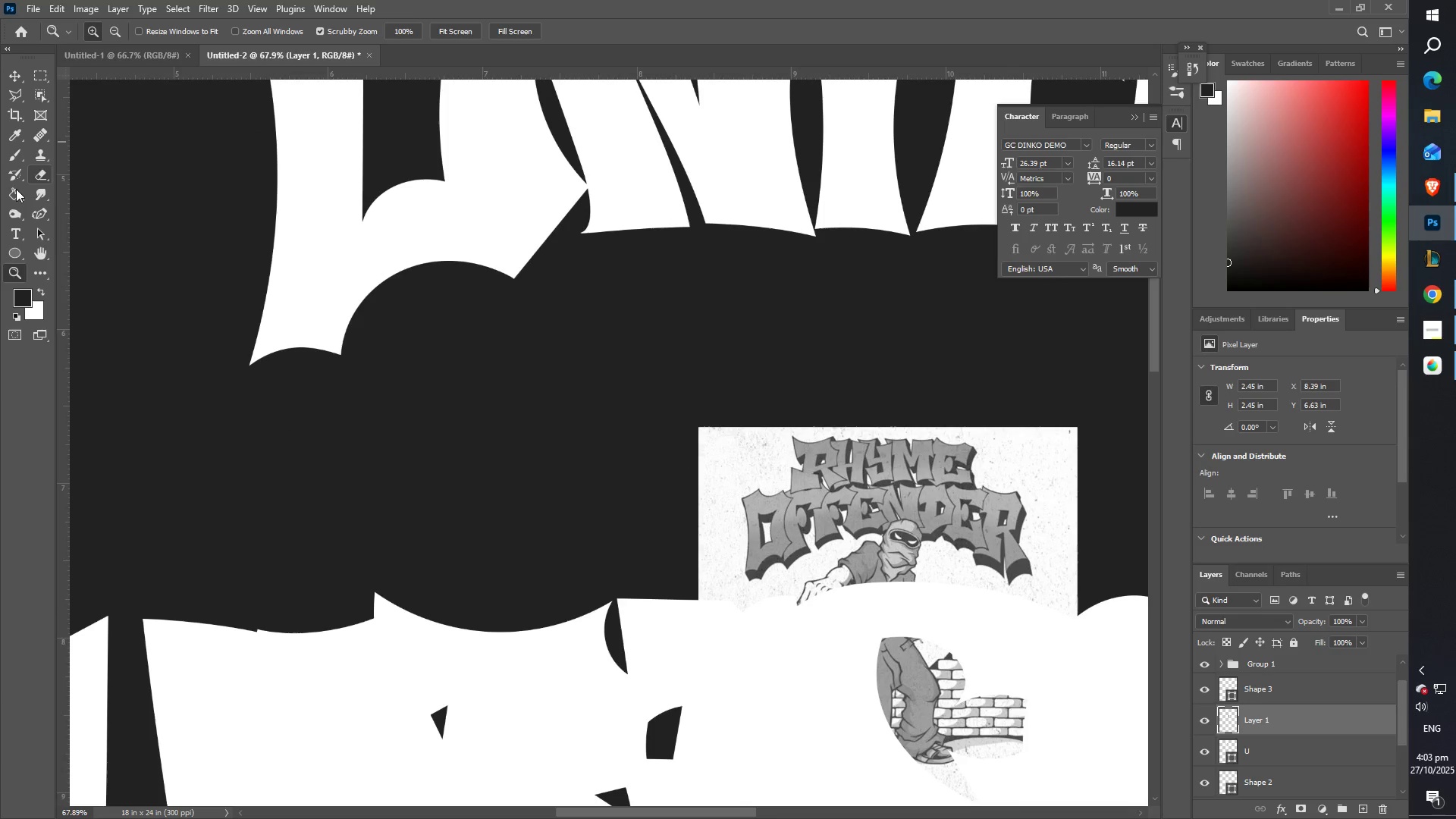 
left_click([8, 215])
 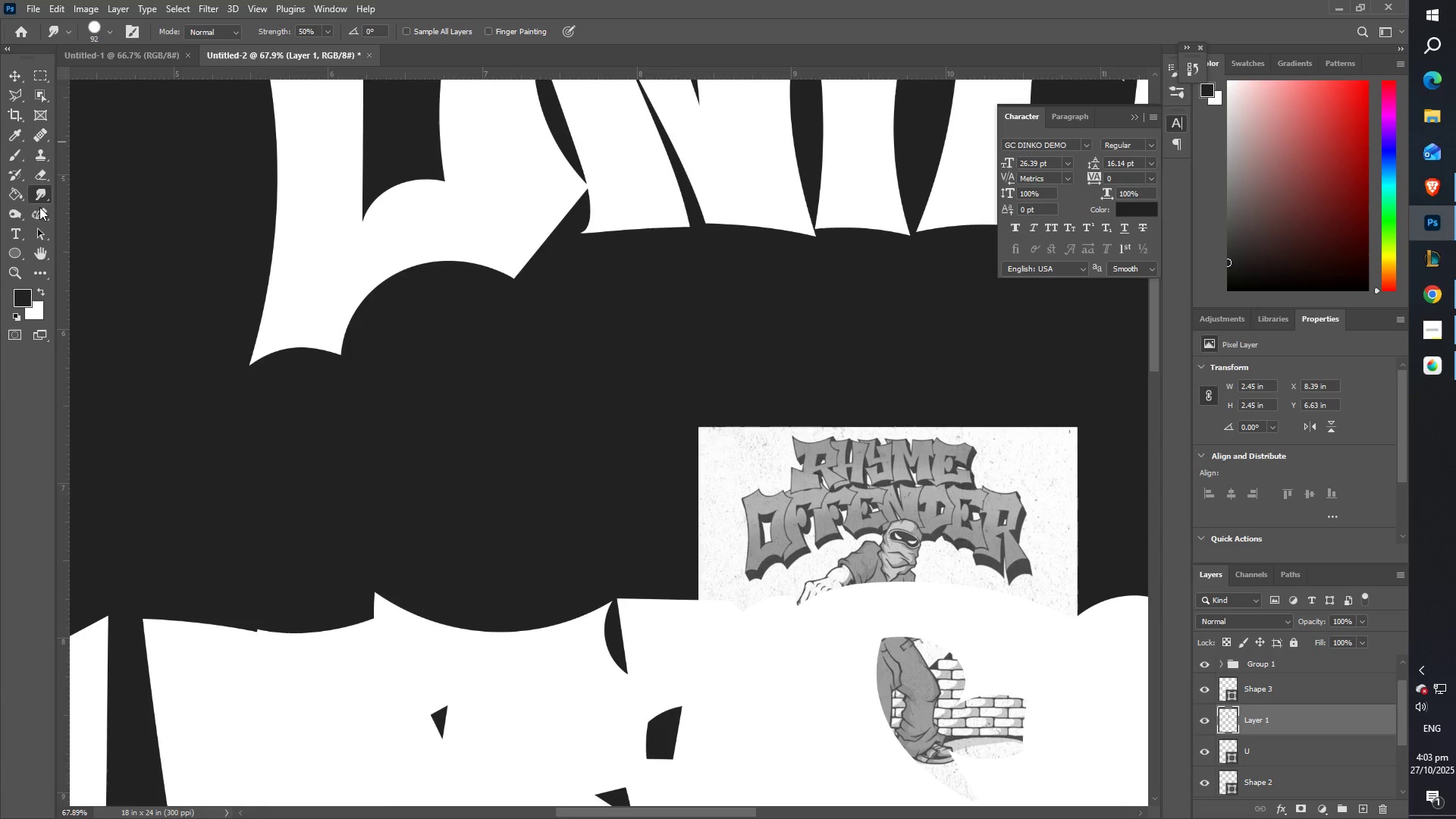 
triple_click([39, 210])
 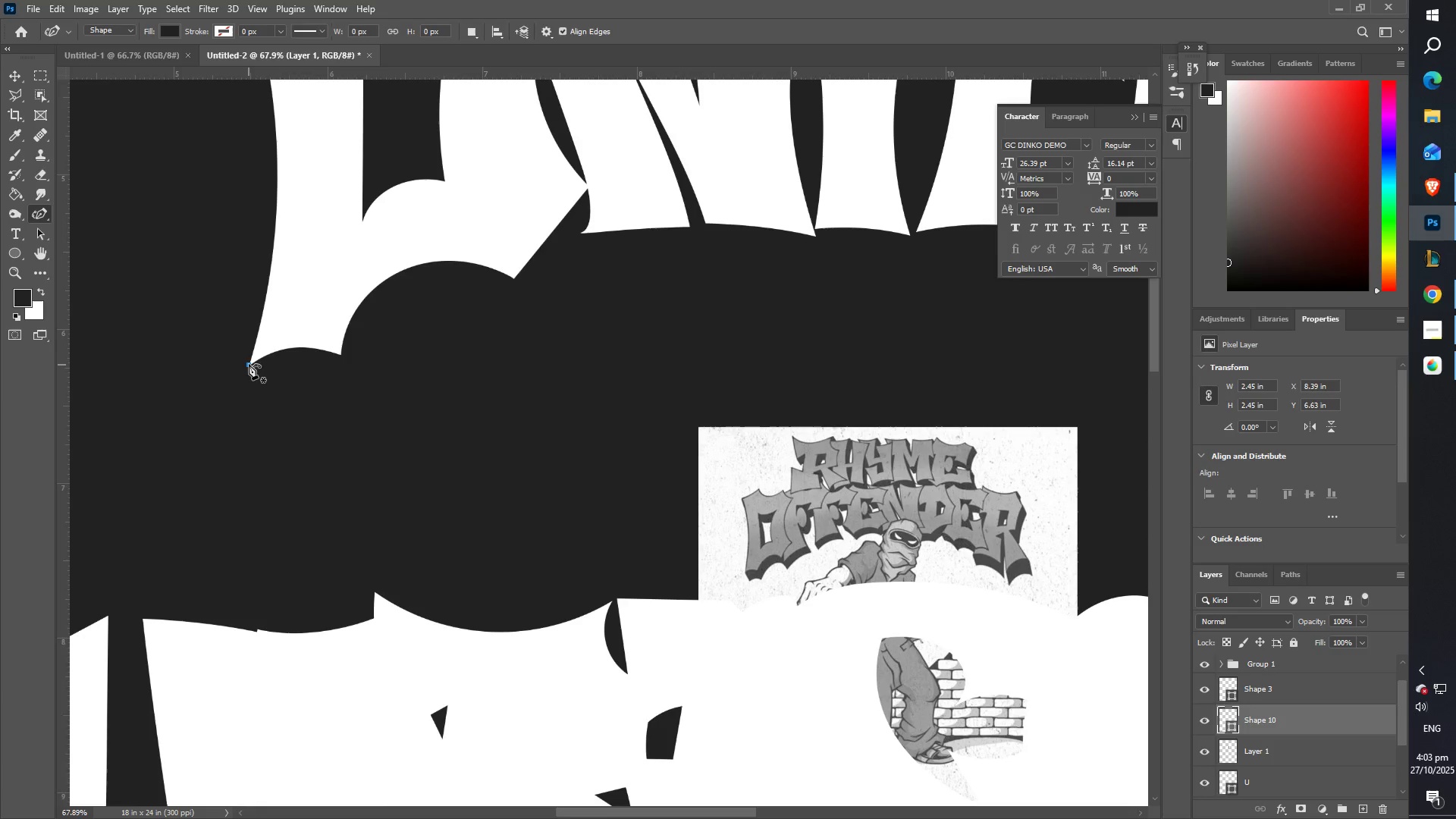 
left_click_drag(start_coordinate=[338, 406], to_coordinate=[330, 410])
 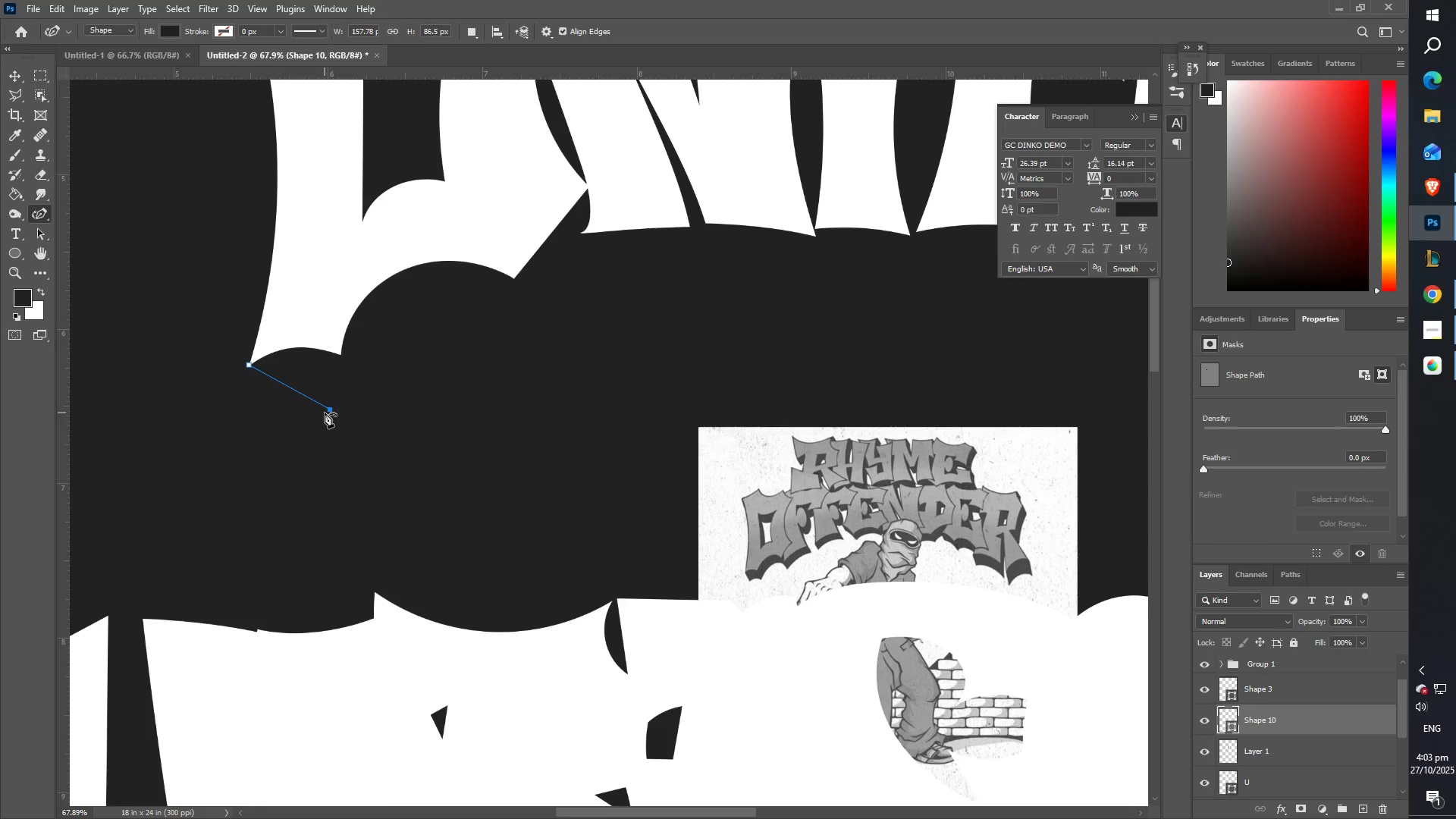 
left_click_drag(start_coordinate=[331, 411], to_coordinate=[268, 415])
 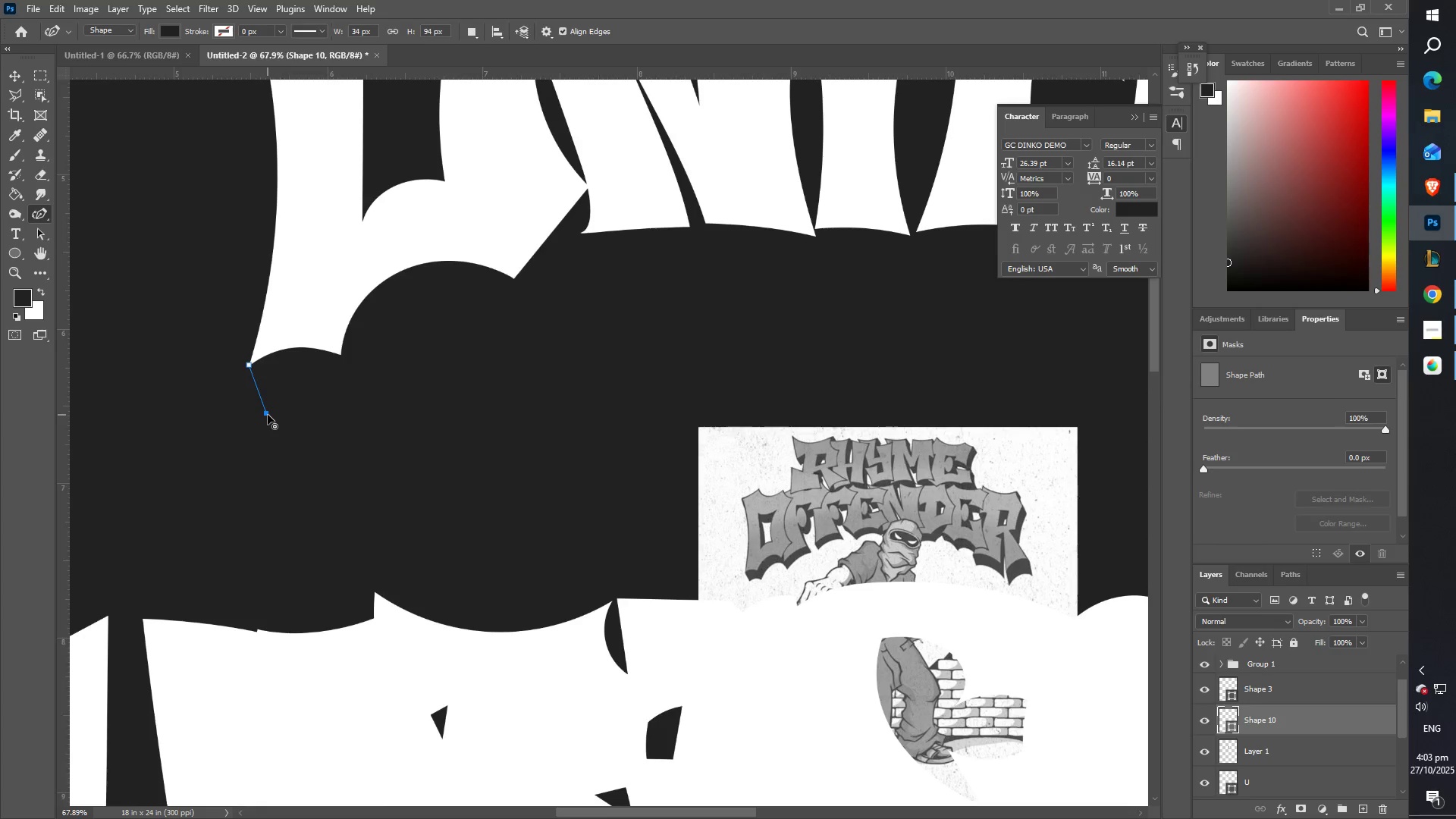 
double_click([268, 415])
 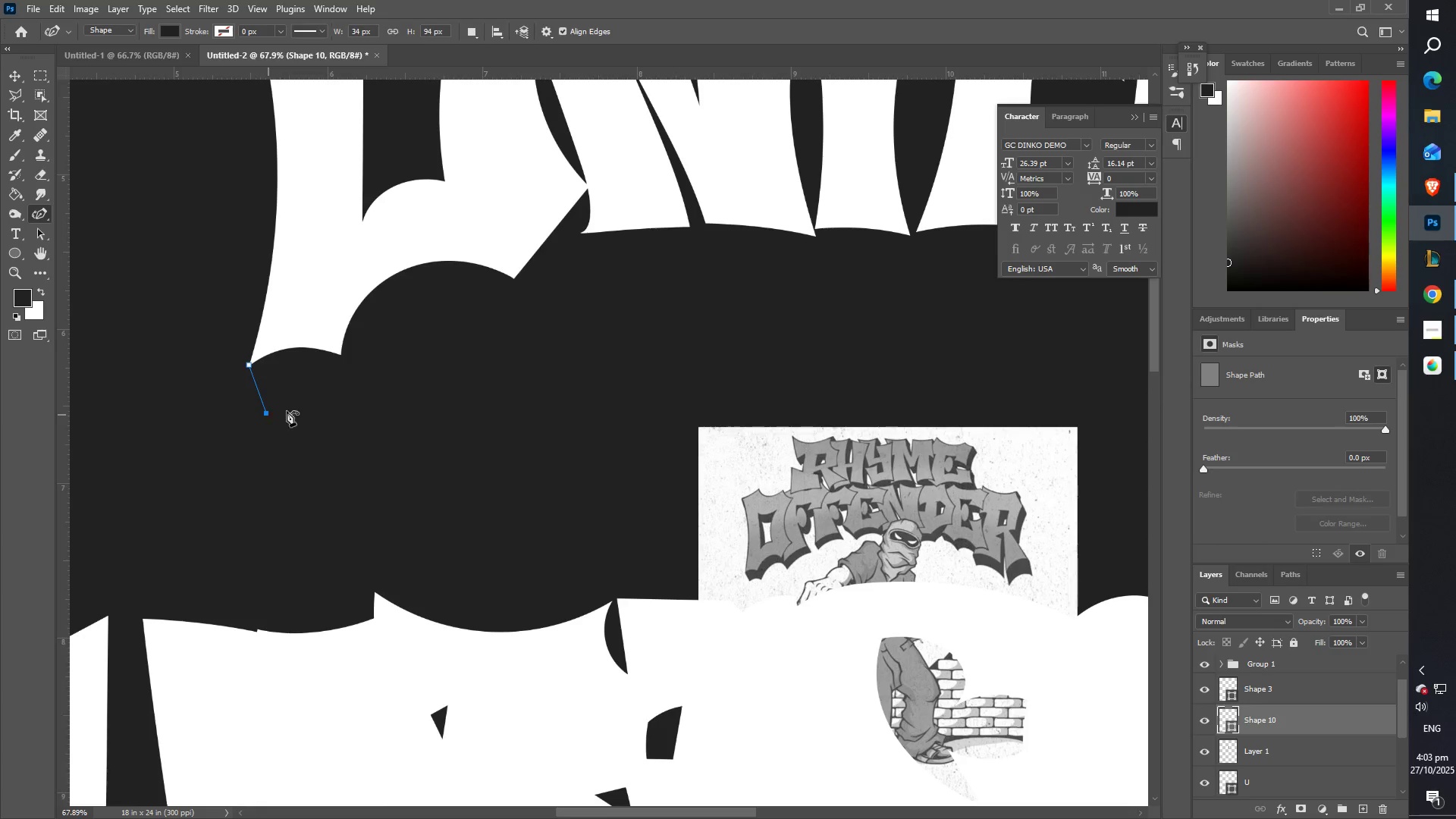 
left_click_drag(start_coordinate=[320, 408], to_coordinate=[359, 403])
 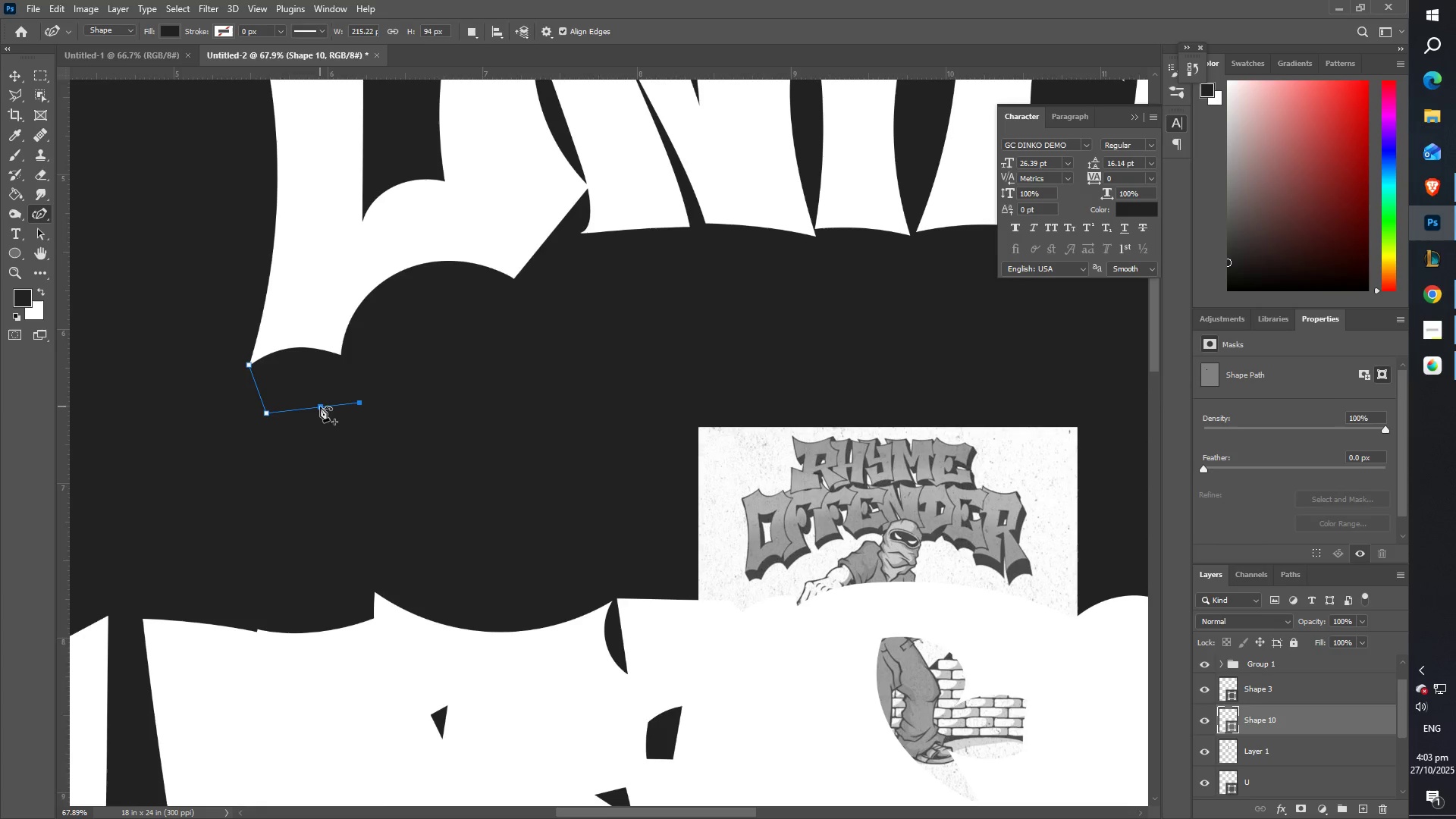 
left_click_drag(start_coordinate=[317, 408], to_coordinate=[306, 401])
 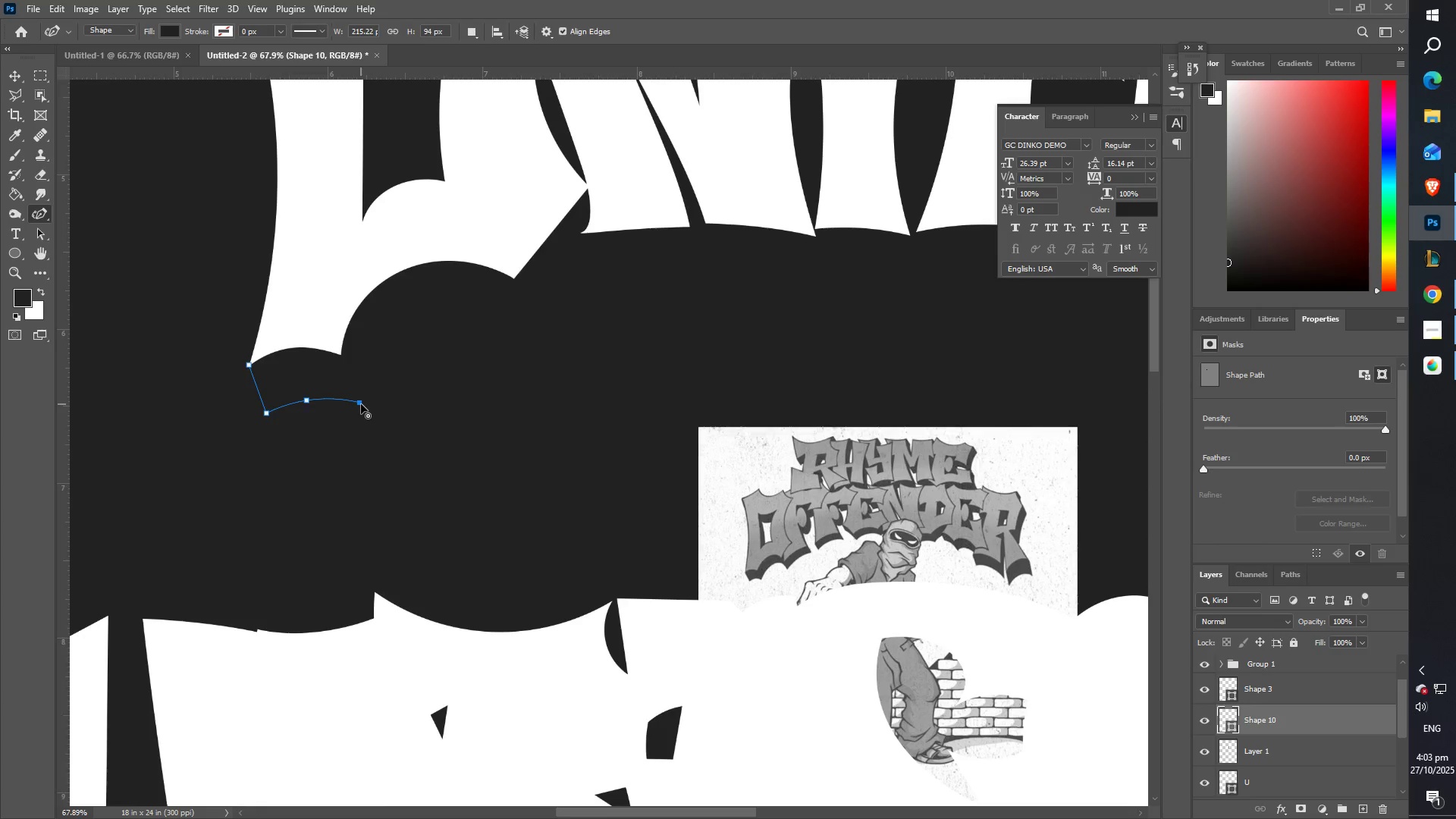 
double_click([361, 404])
 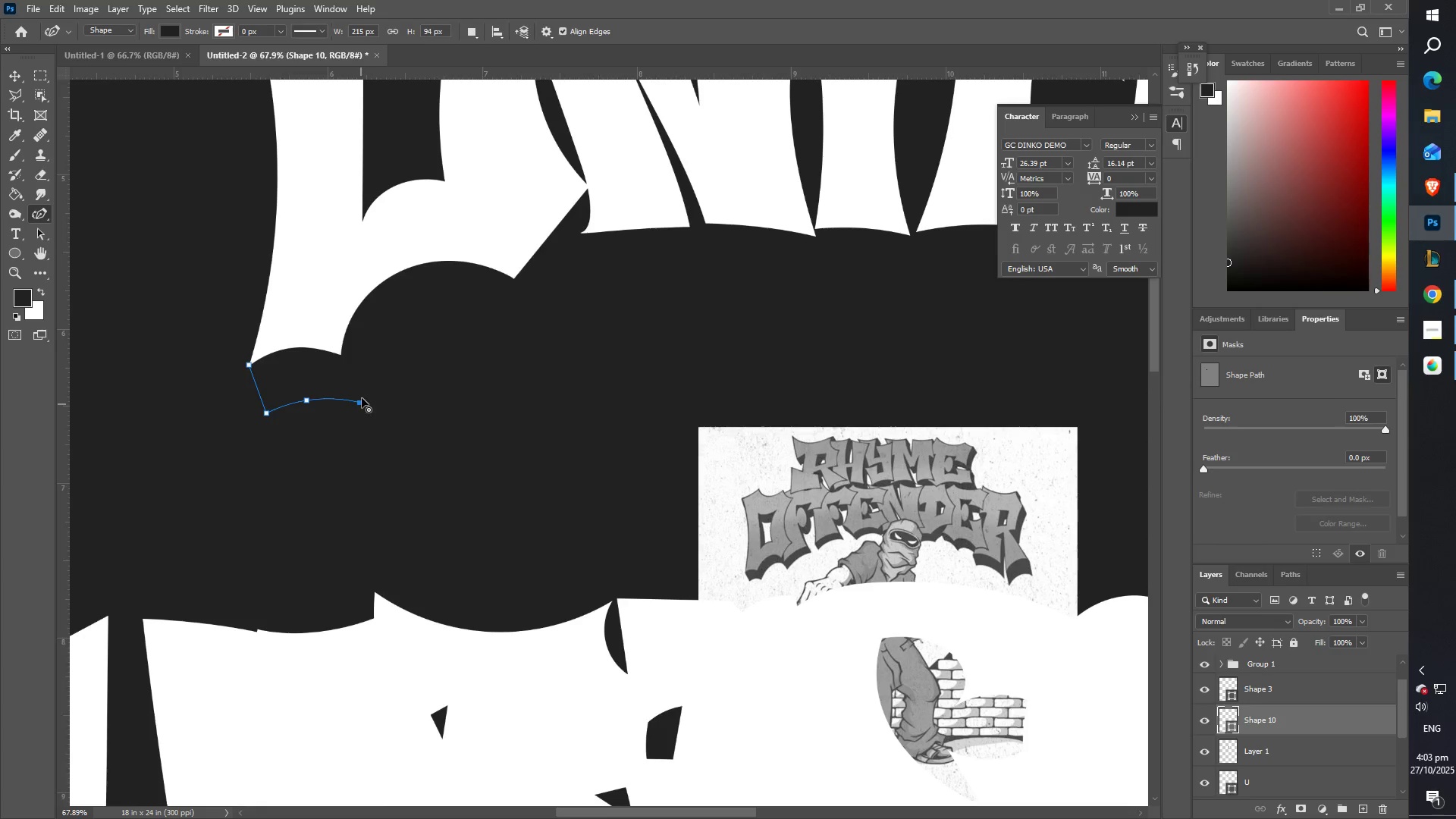 
left_click_drag(start_coordinate=[411, 364], to_coordinate=[525, 326])
 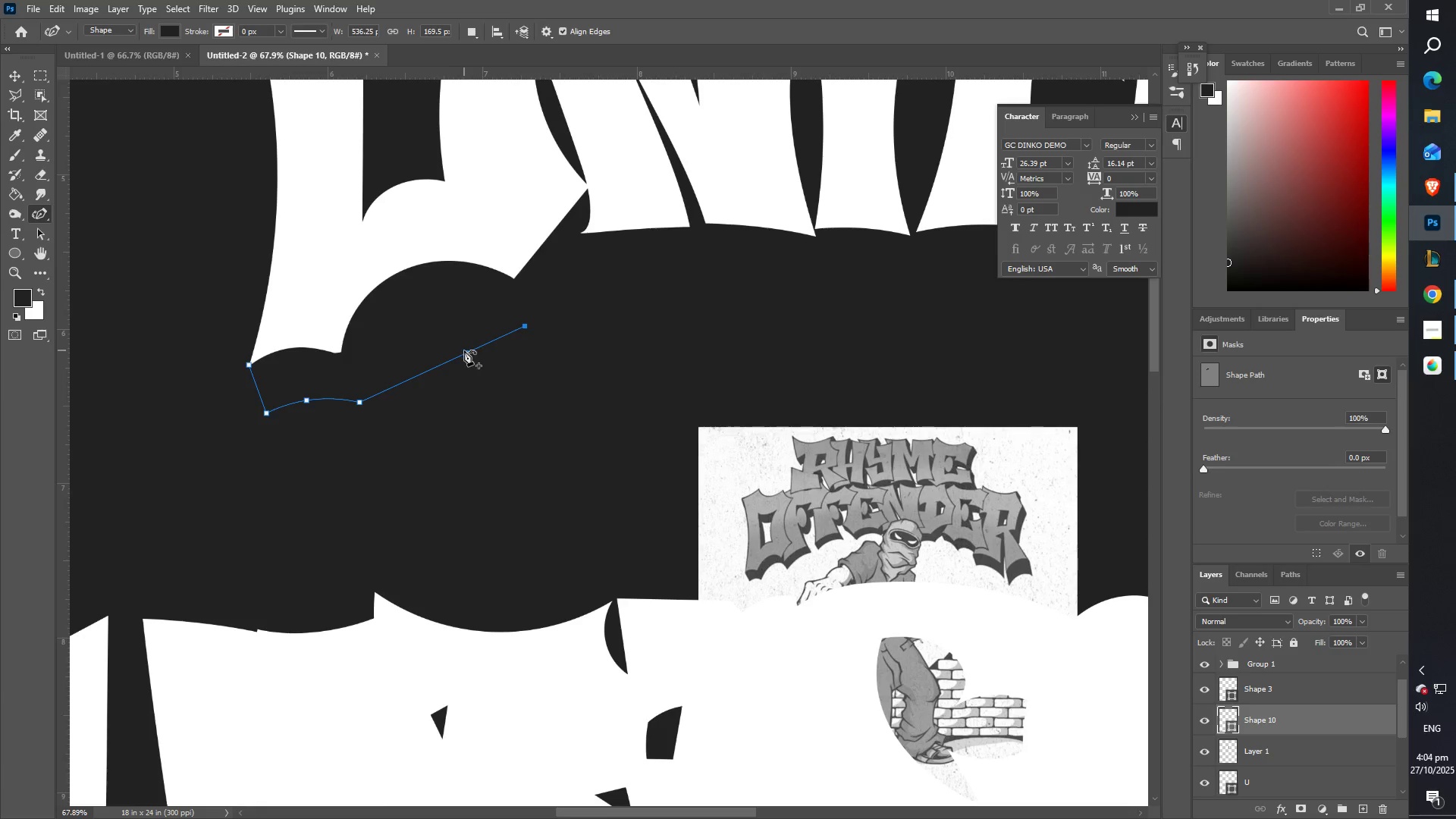 
left_click_drag(start_coordinate=[466, 354], to_coordinate=[443, 319])
 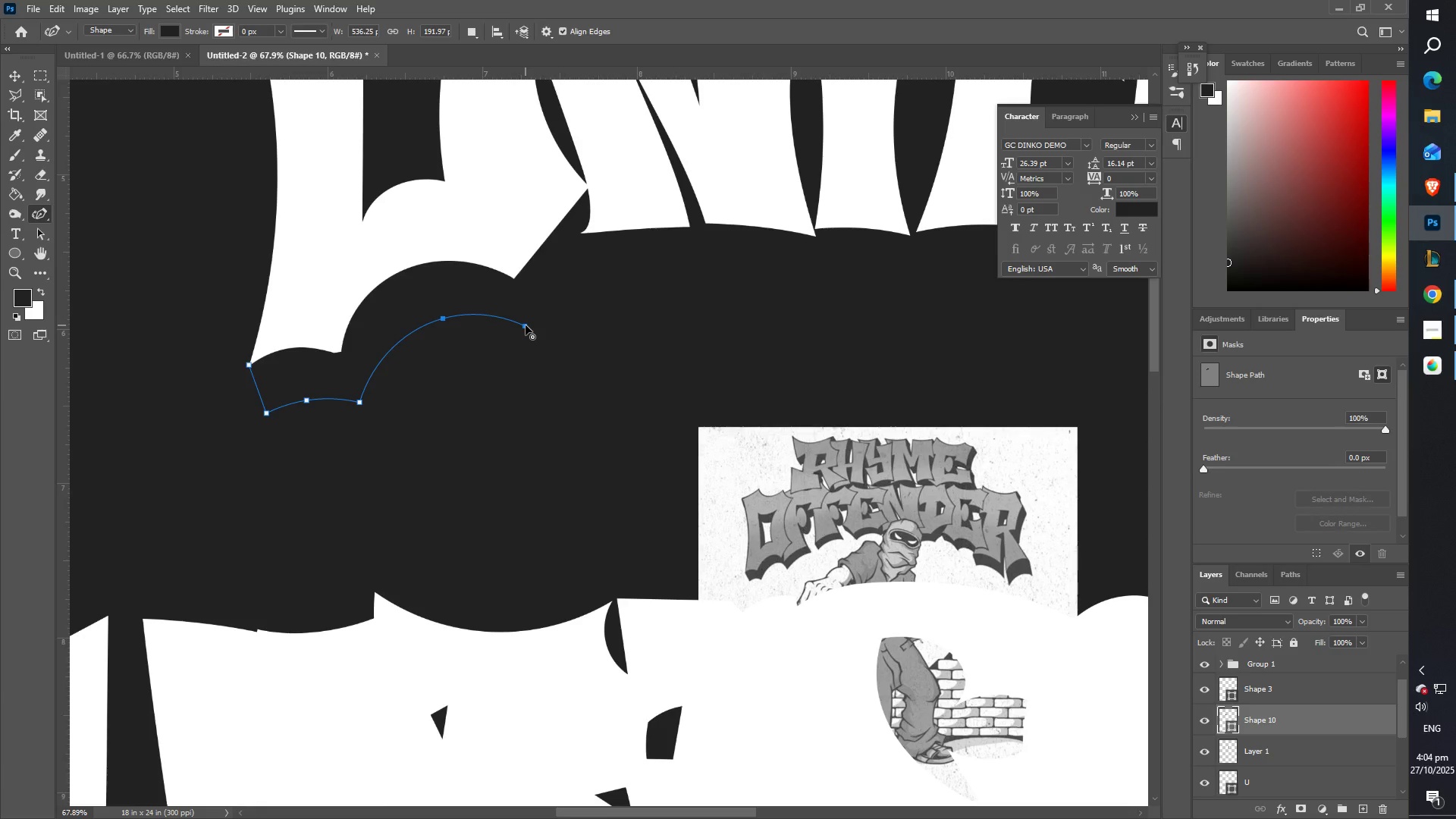 
double_click([526, 325])
 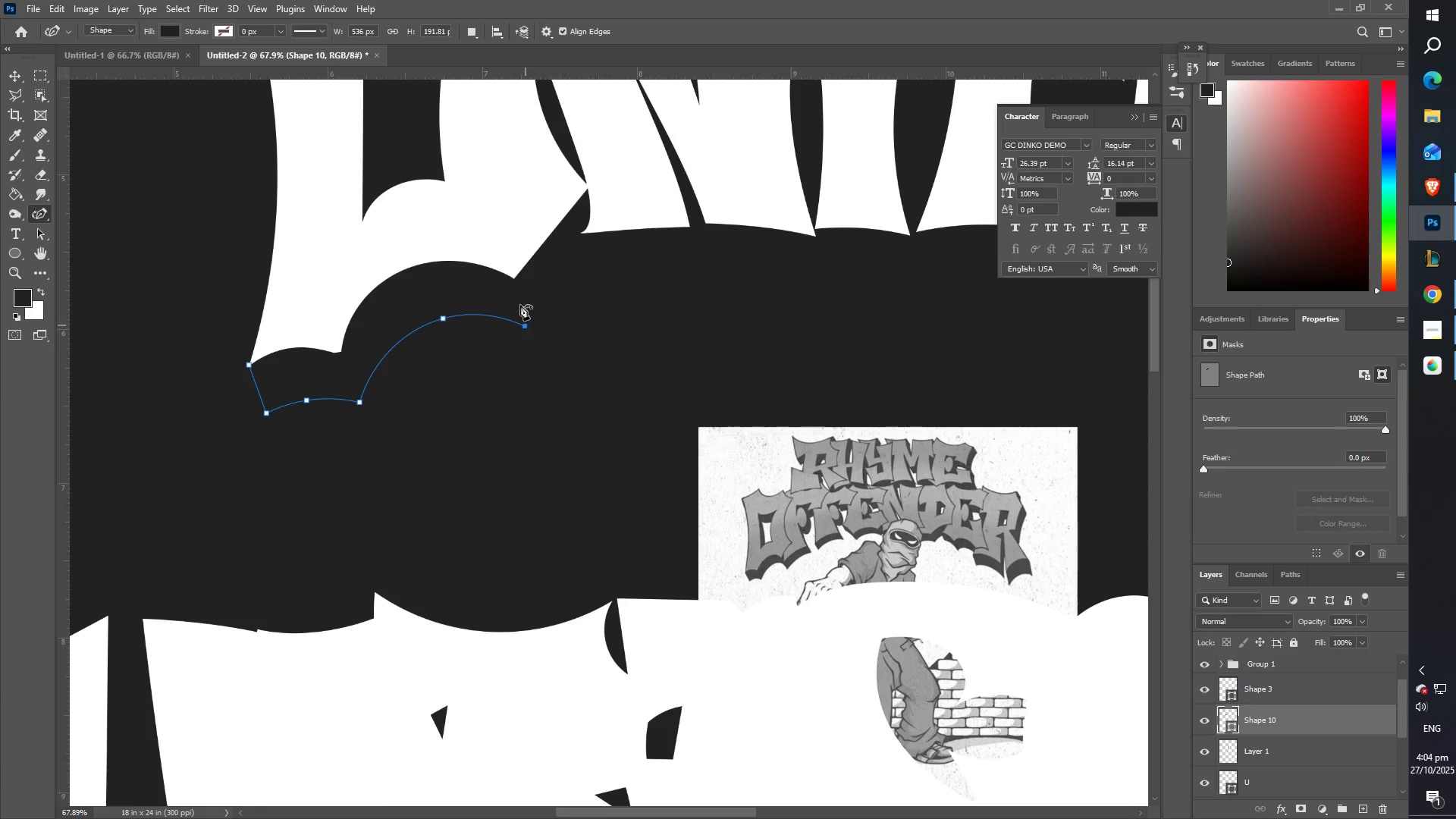 
left_click_drag(start_coordinate=[526, 281], to_coordinate=[586, 190])
 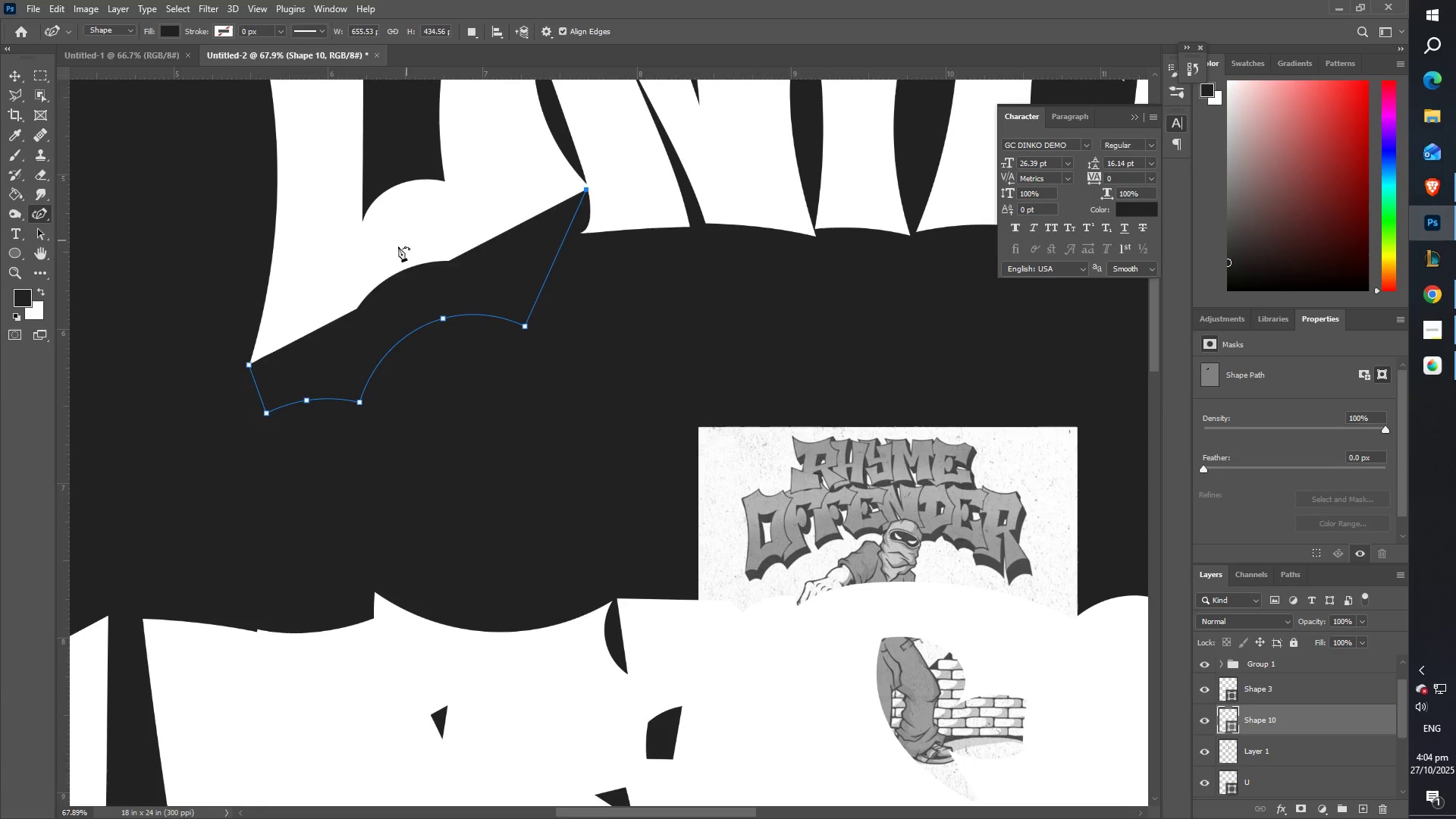 
left_click([362, 255])
 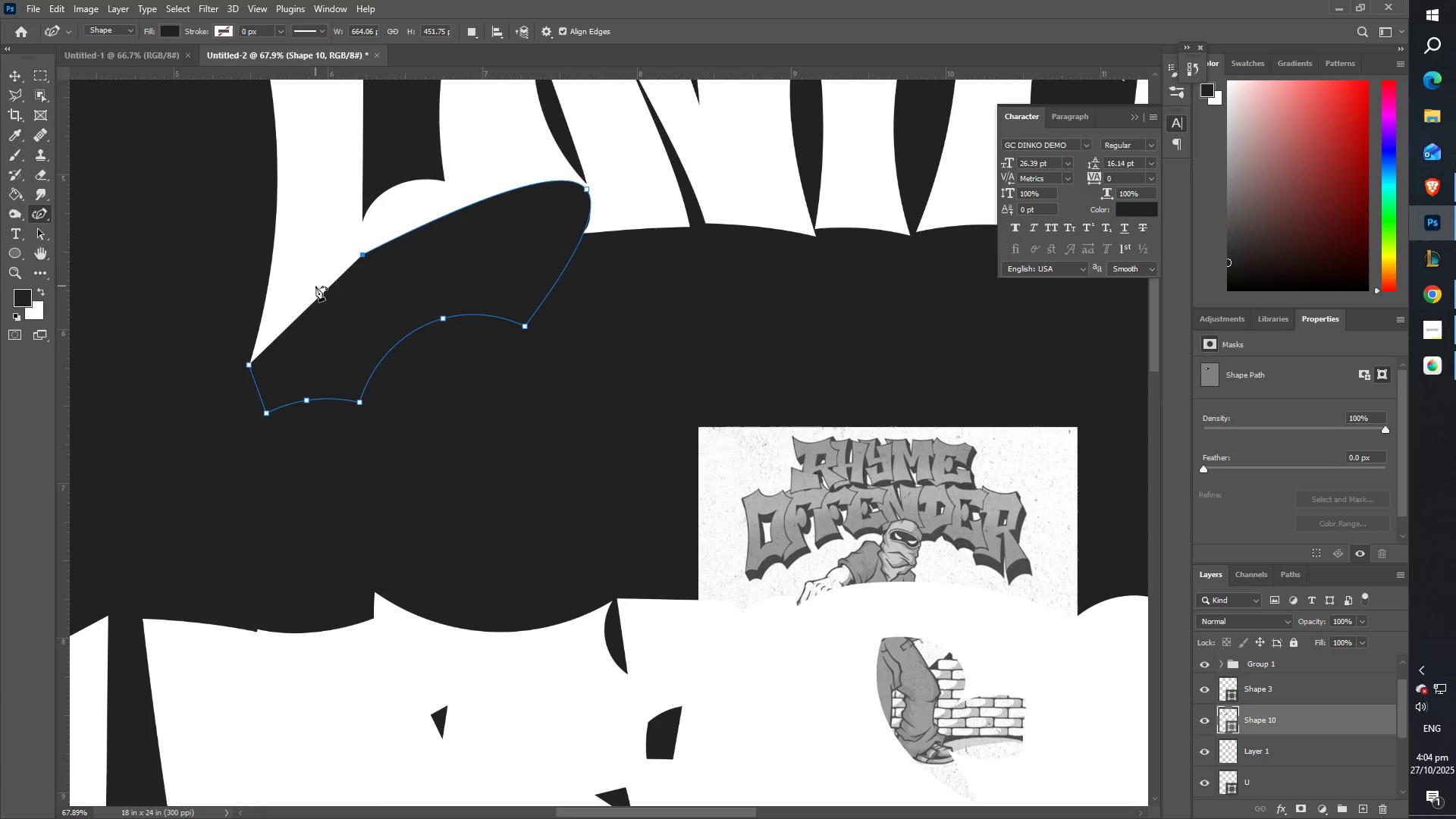 
left_click([278, 319])
 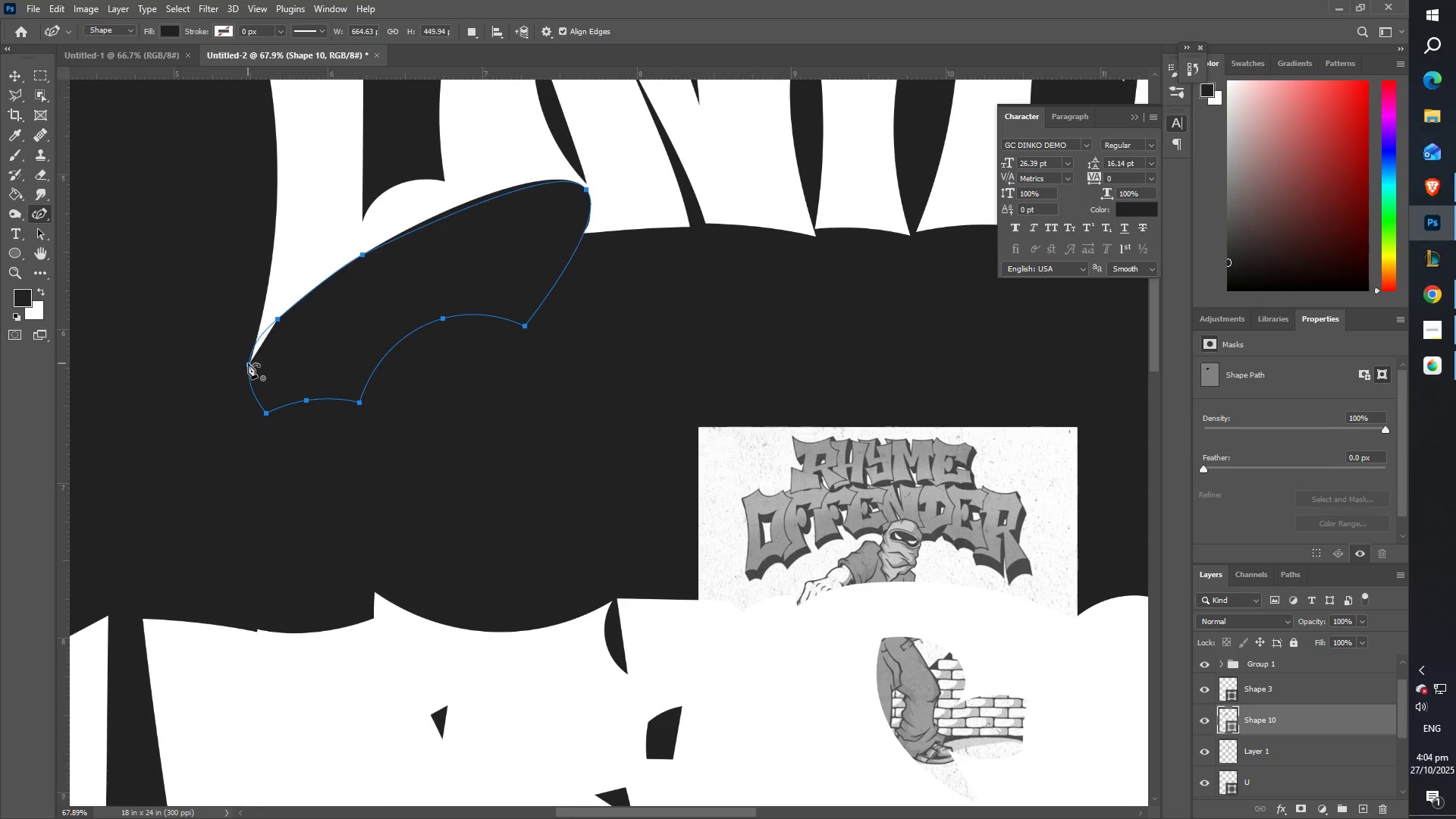 
double_click([248, 363])
 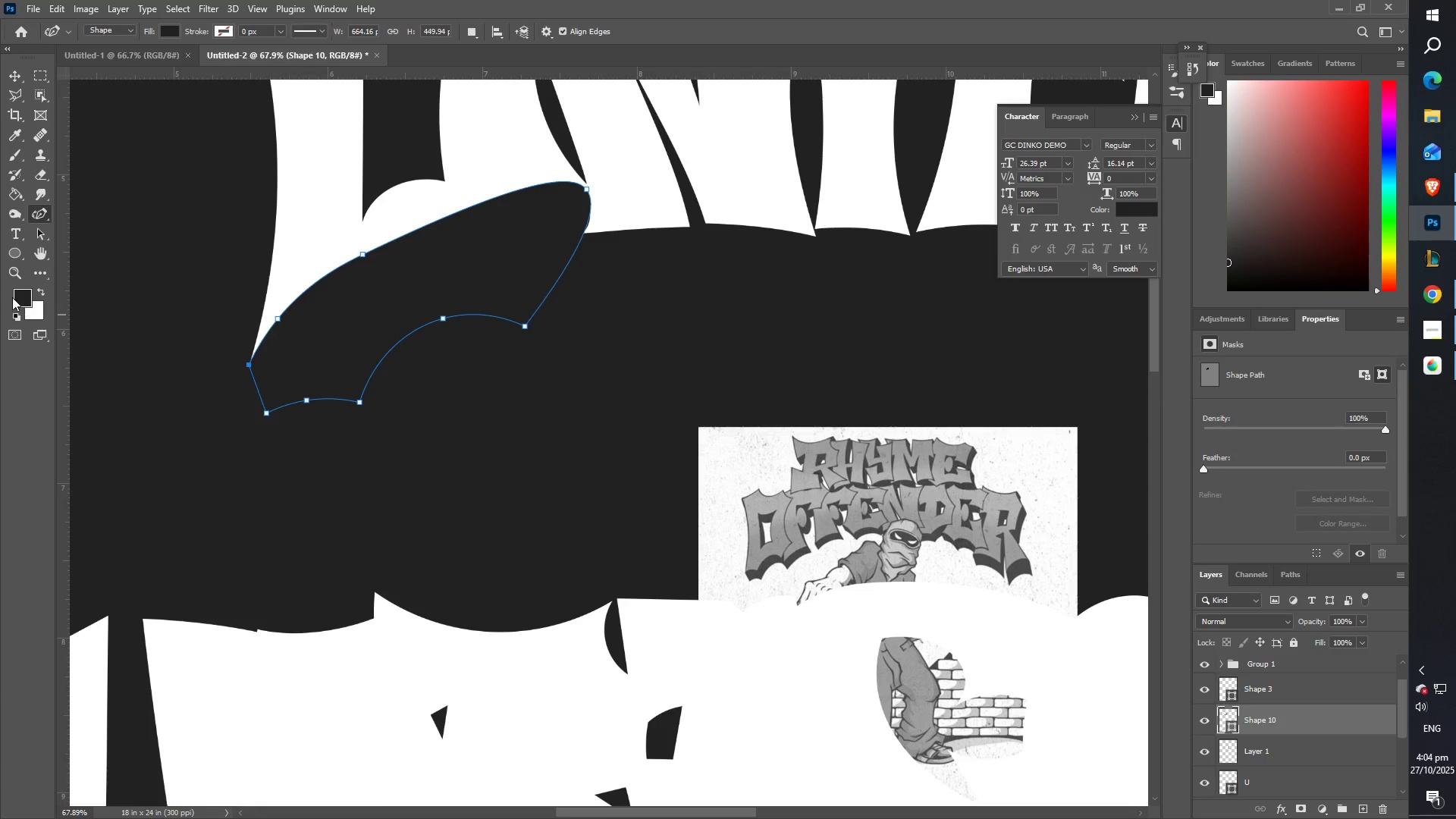 
left_click([17, 297])
 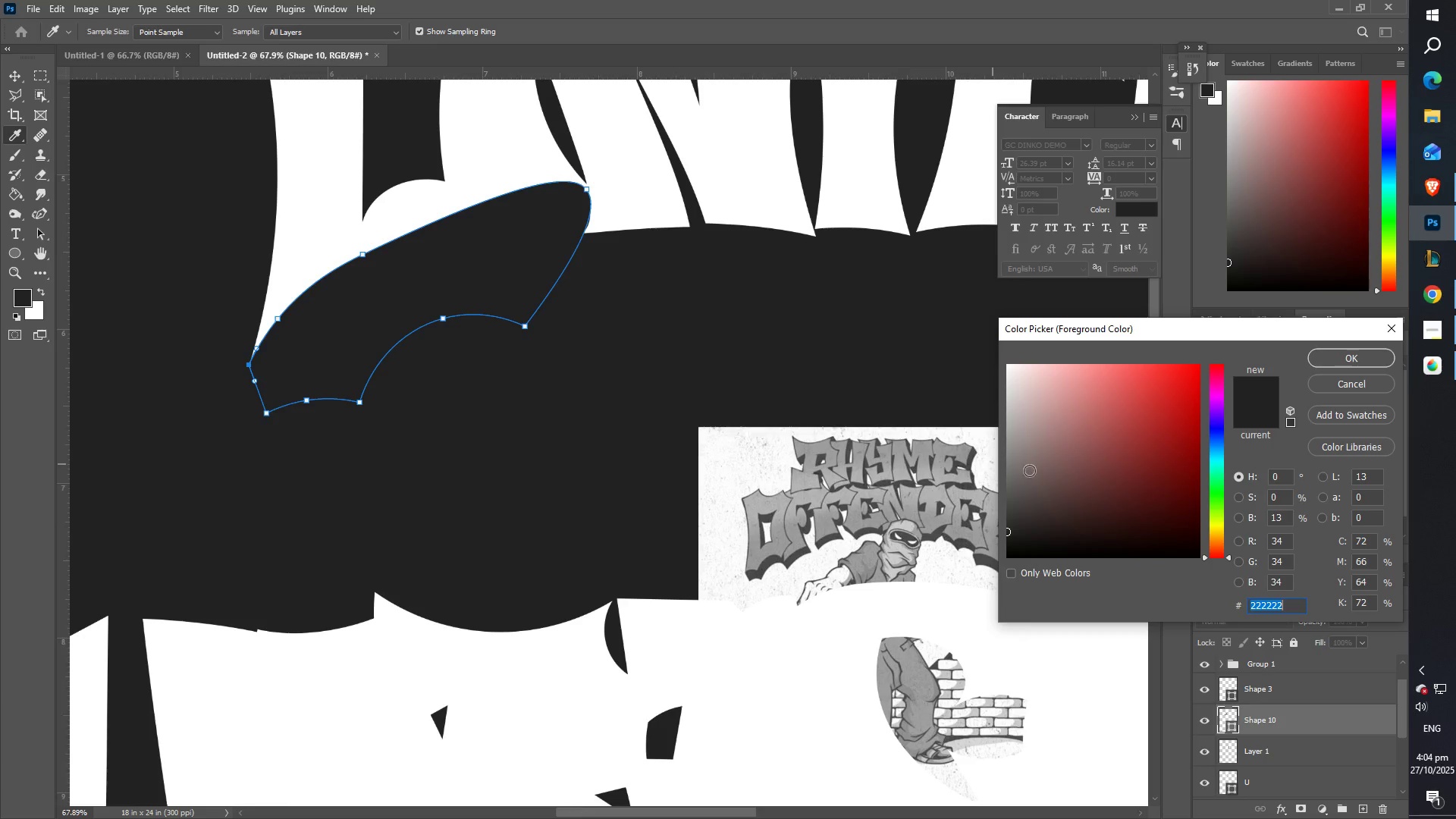 
left_click_drag(start_coordinate=[1112, 479], to_coordinate=[940, 596])
 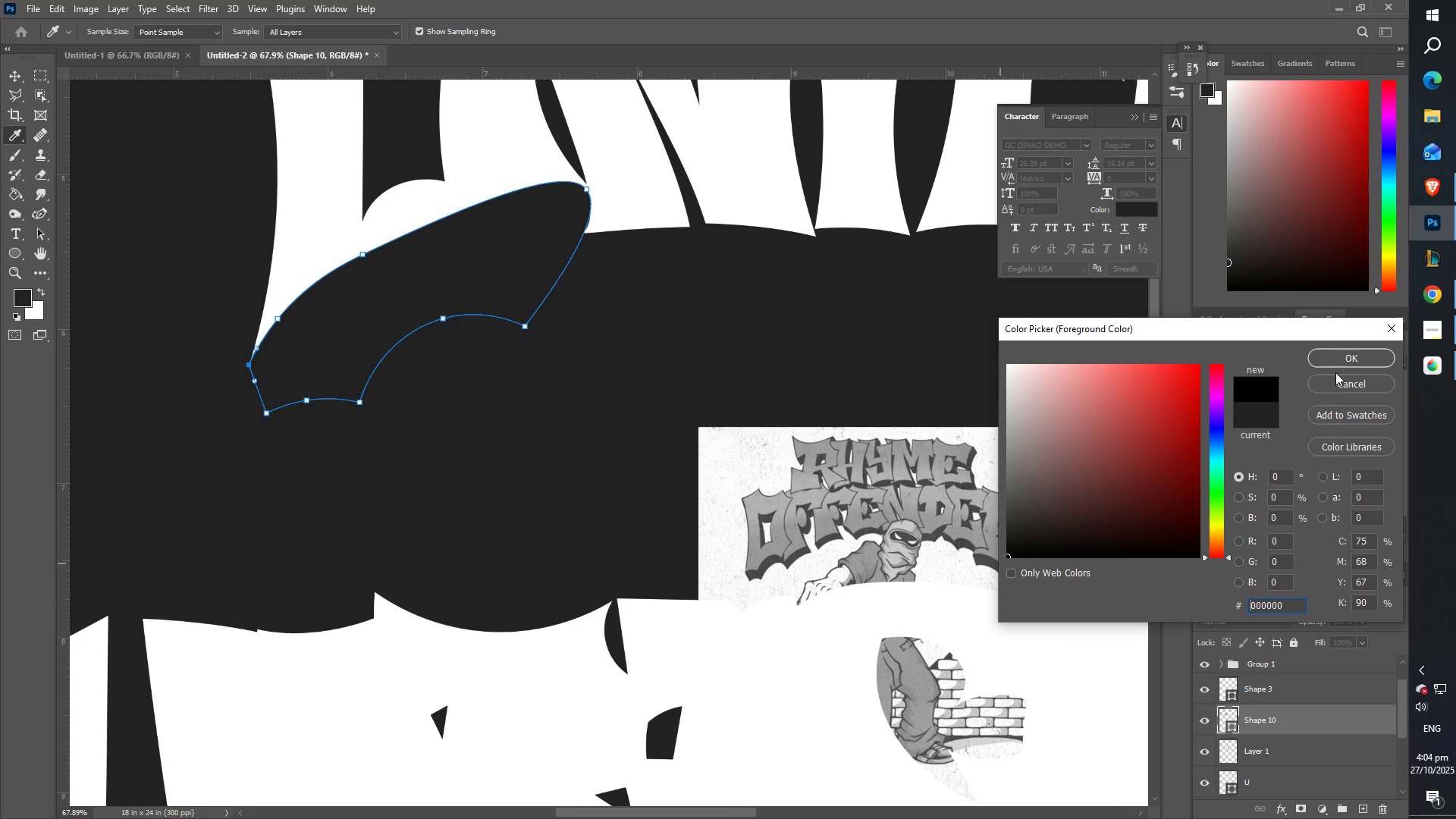 
left_click([1347, 350])
 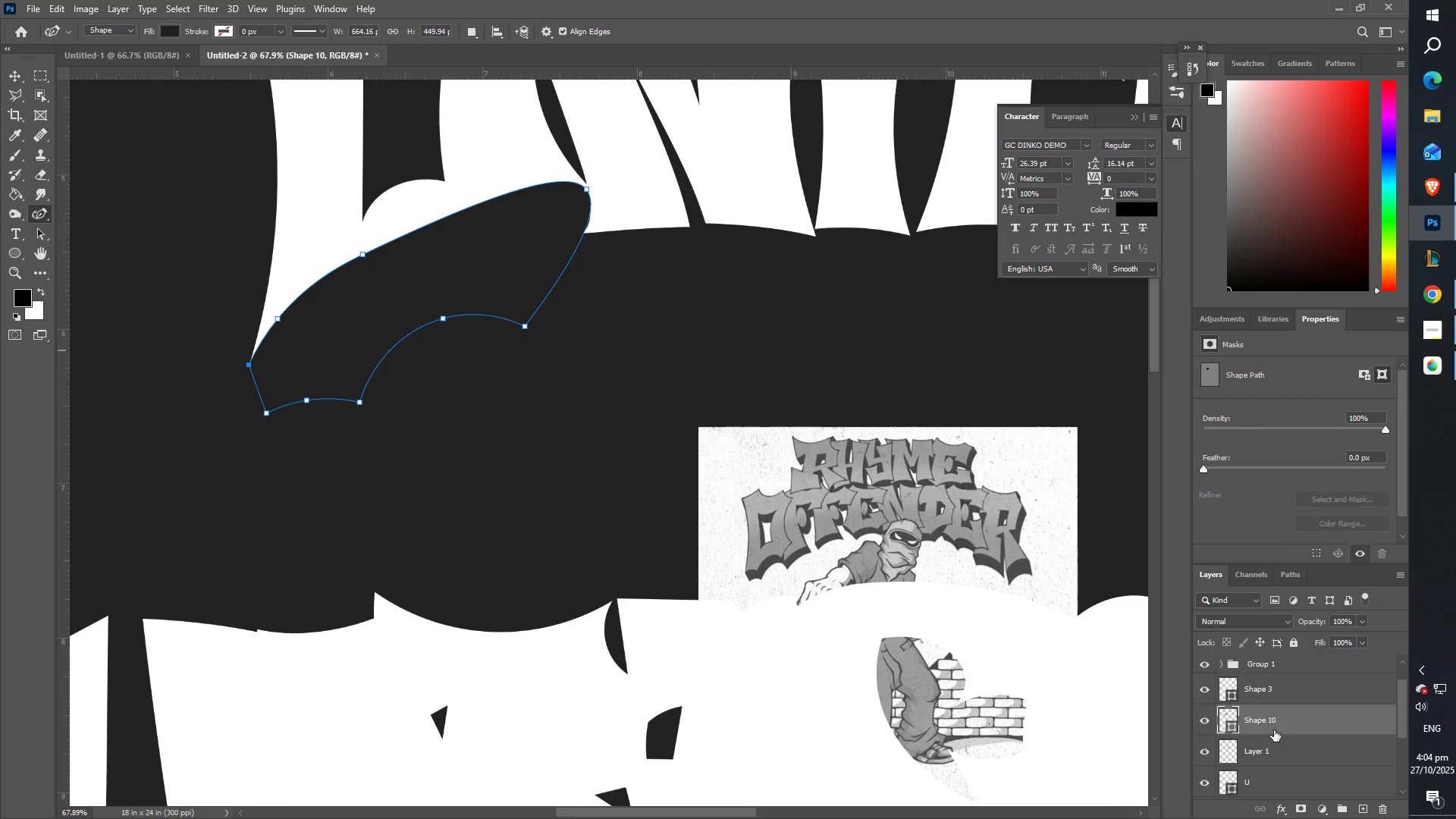 
left_click_drag(start_coordinate=[1272, 730], to_coordinate=[1273, 737])
 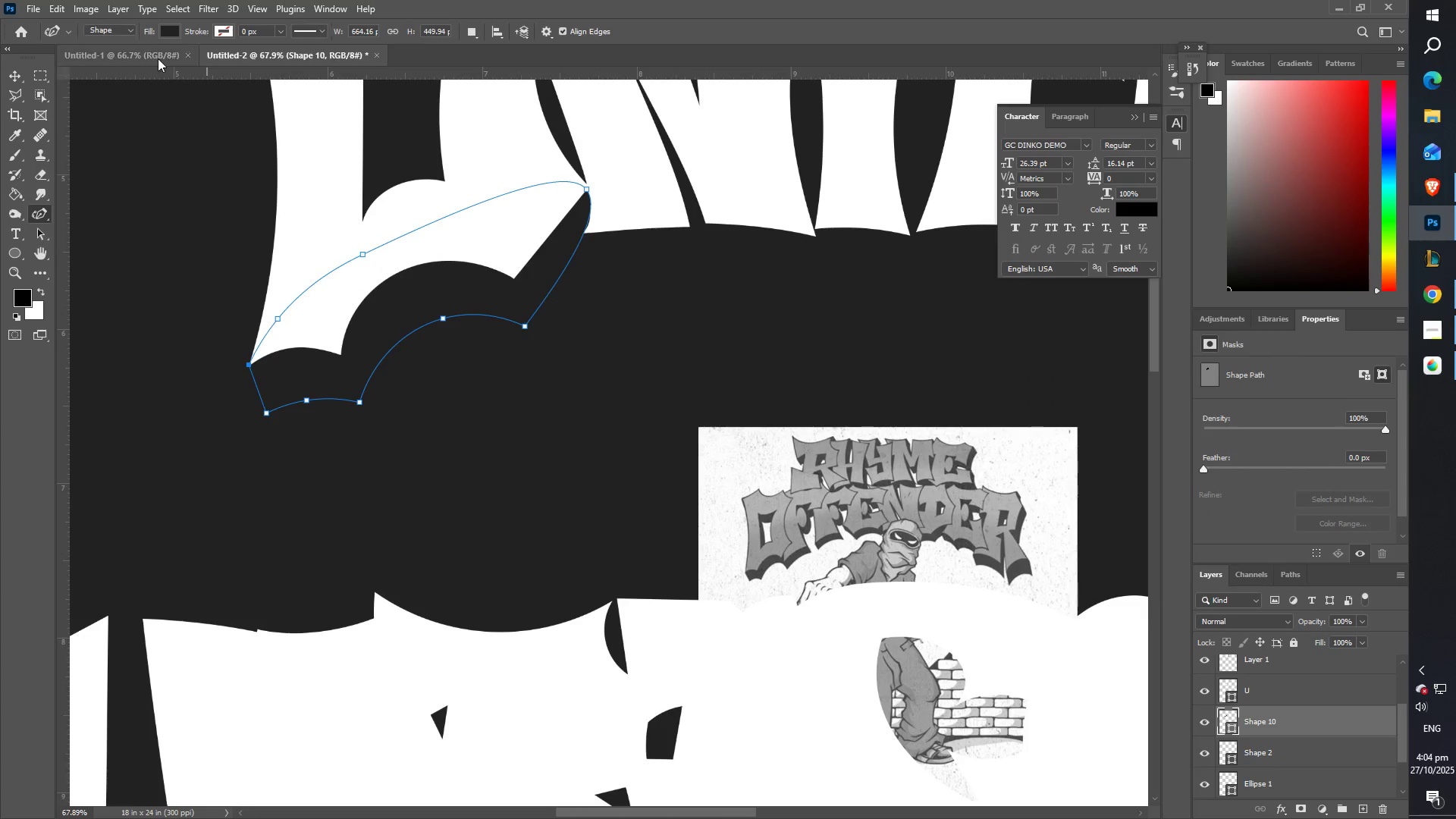 
left_click([163, 30])
 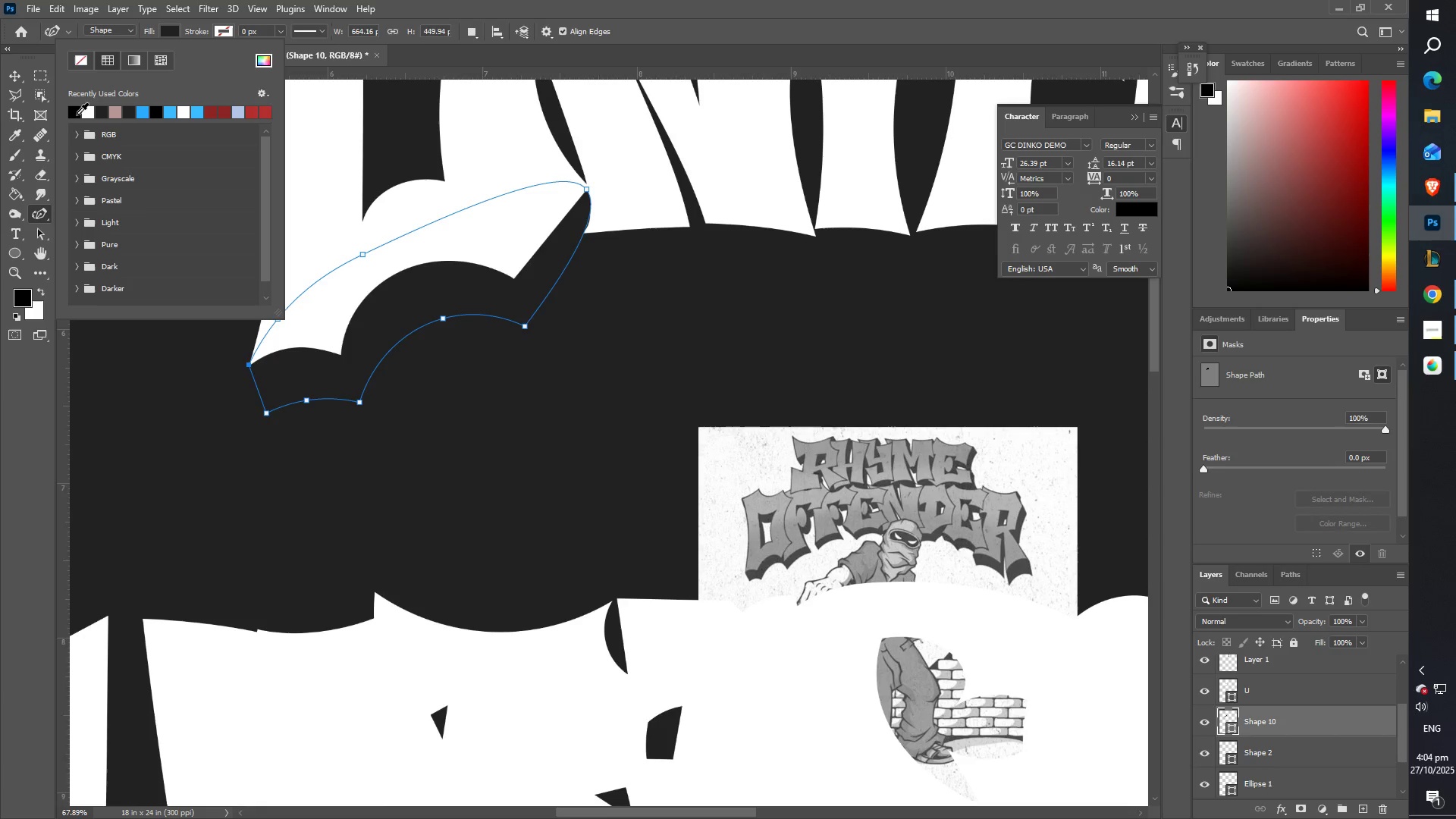 
left_click([71, 121])
 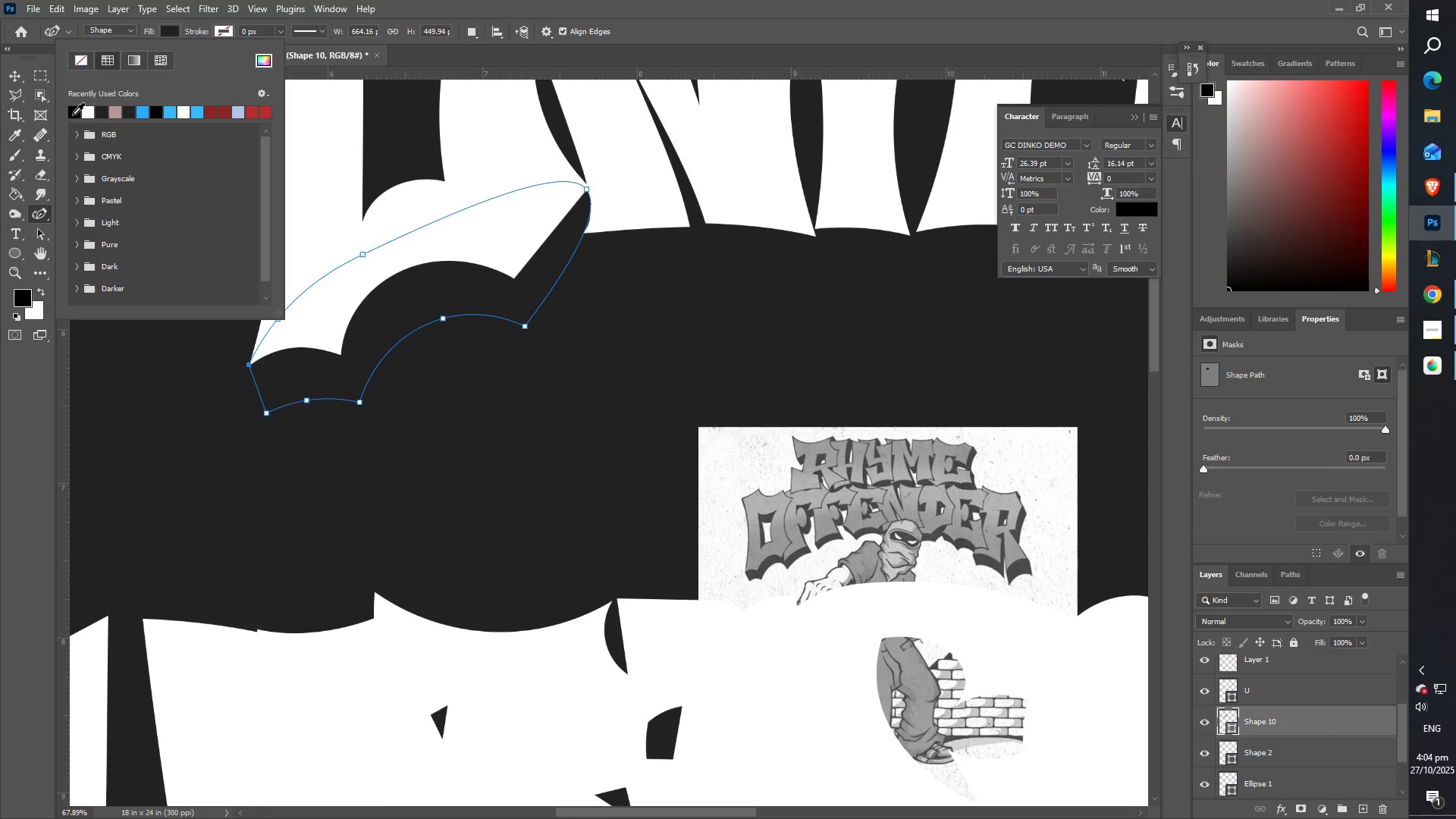 
left_click([73, 115])
 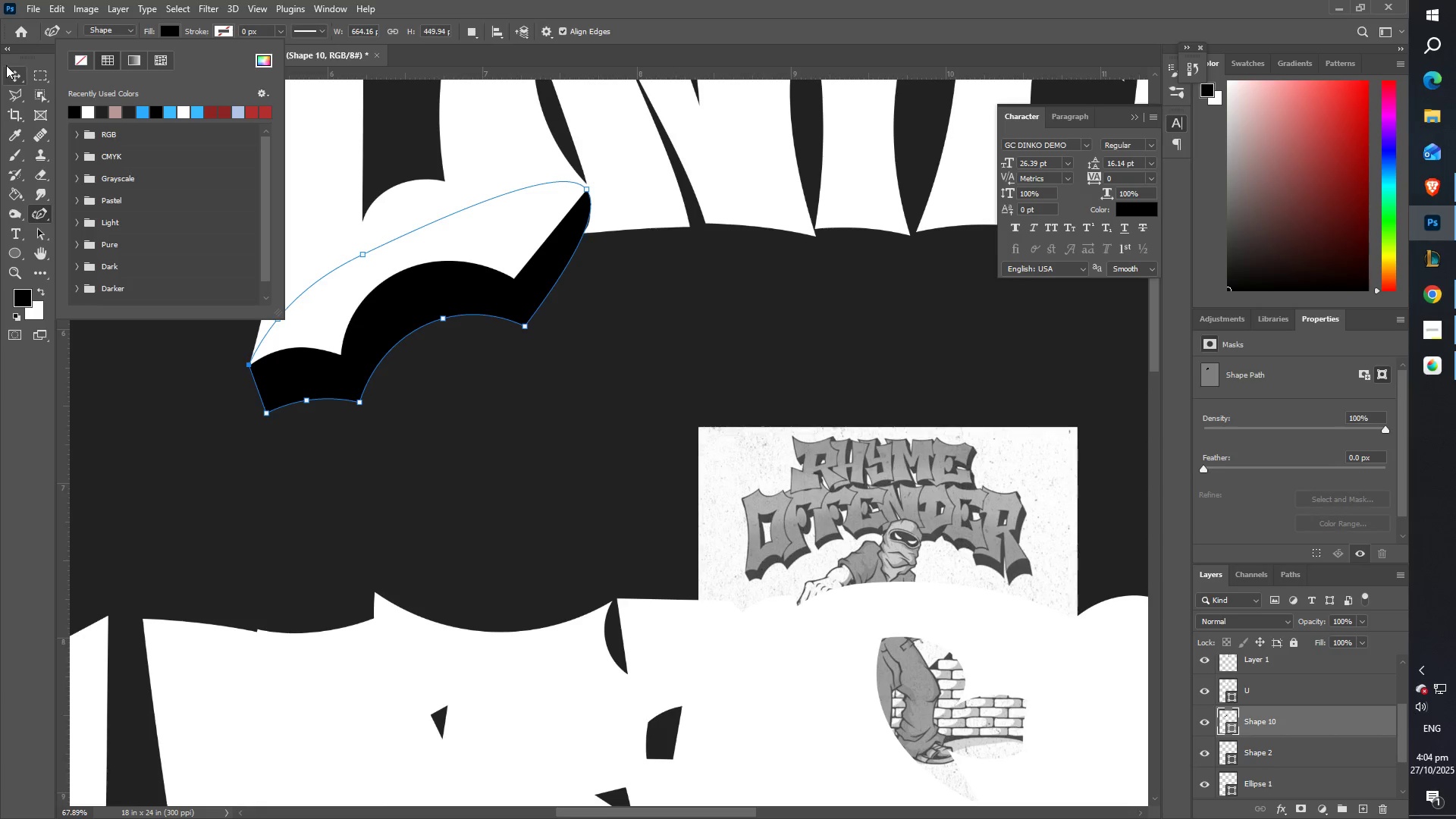 
left_click([9, 77])
 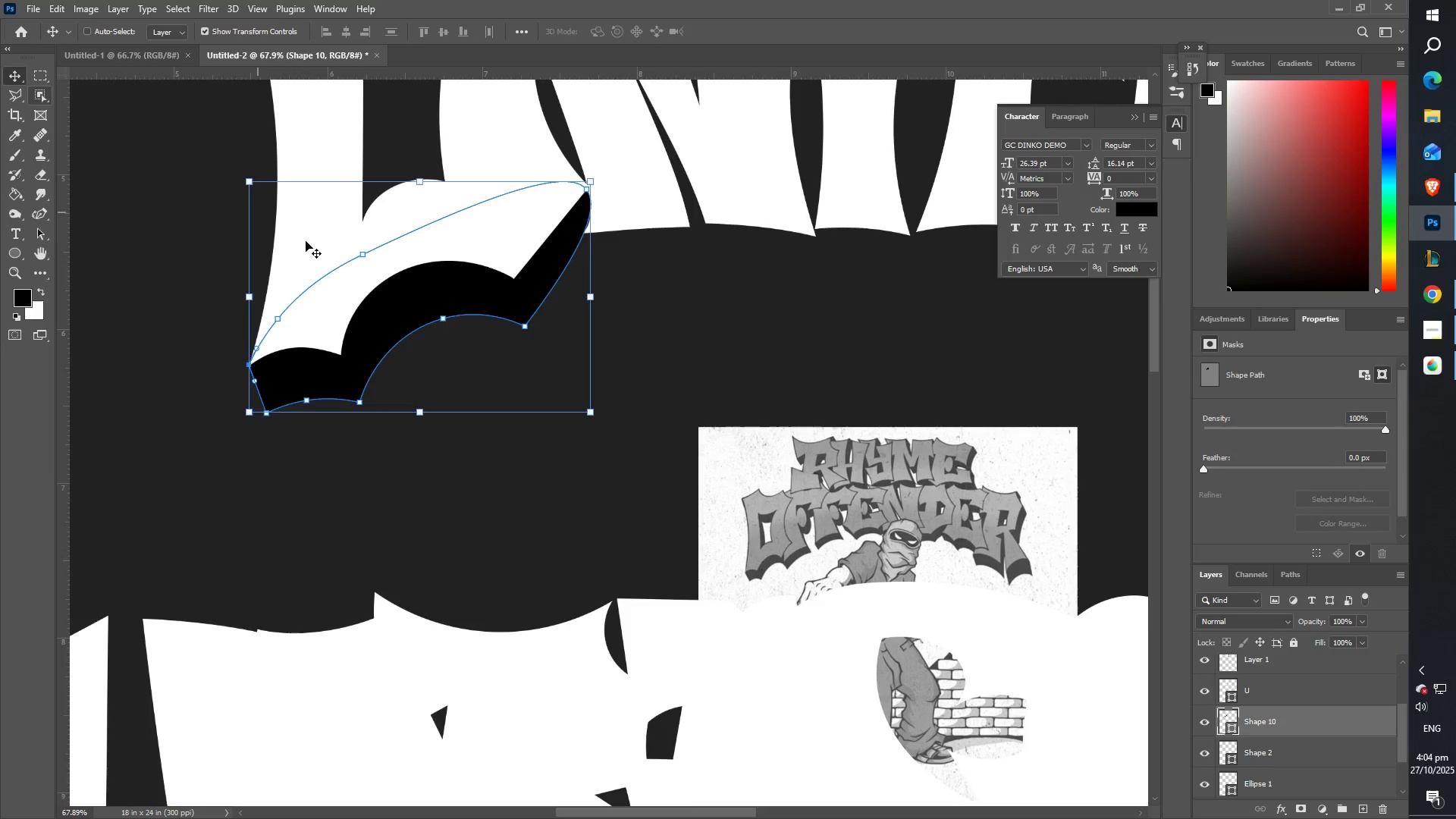 
scroll: coordinate [419, 263], scroll_direction: up, amount: 15.0
 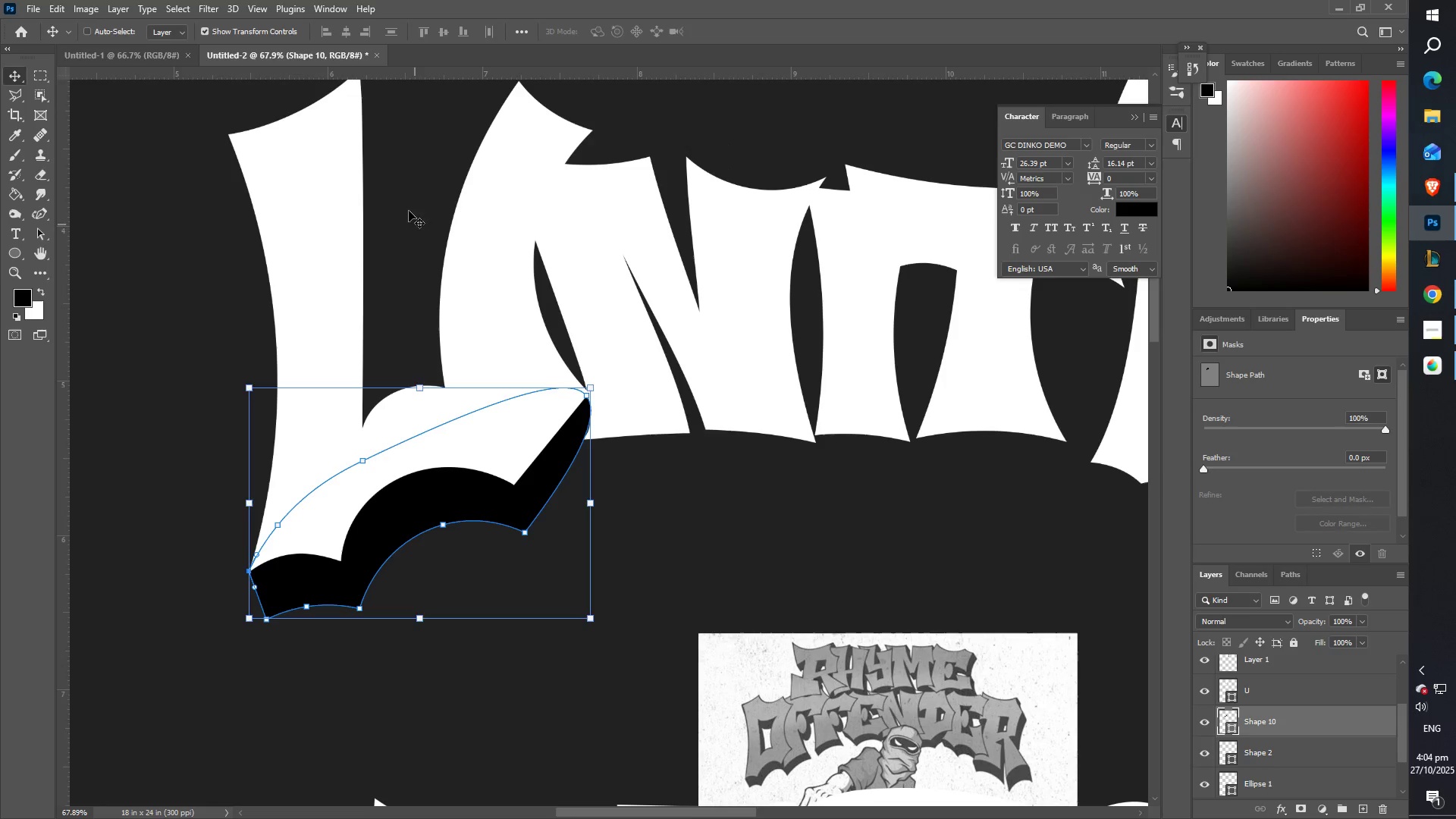 
type(ZZ)
 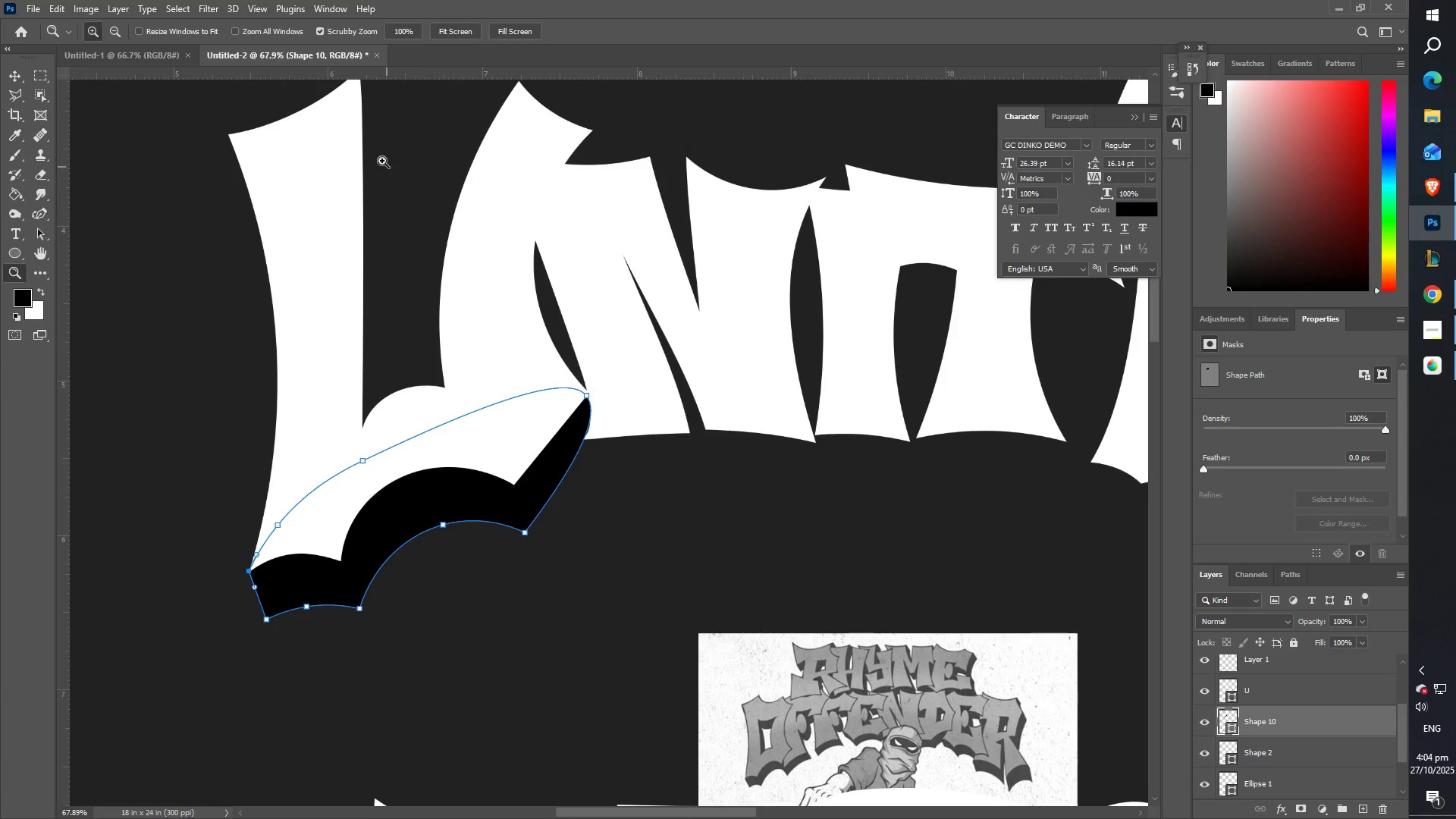 
left_click_drag(start_coordinate=[369, 152], to_coordinate=[406, 146])
 